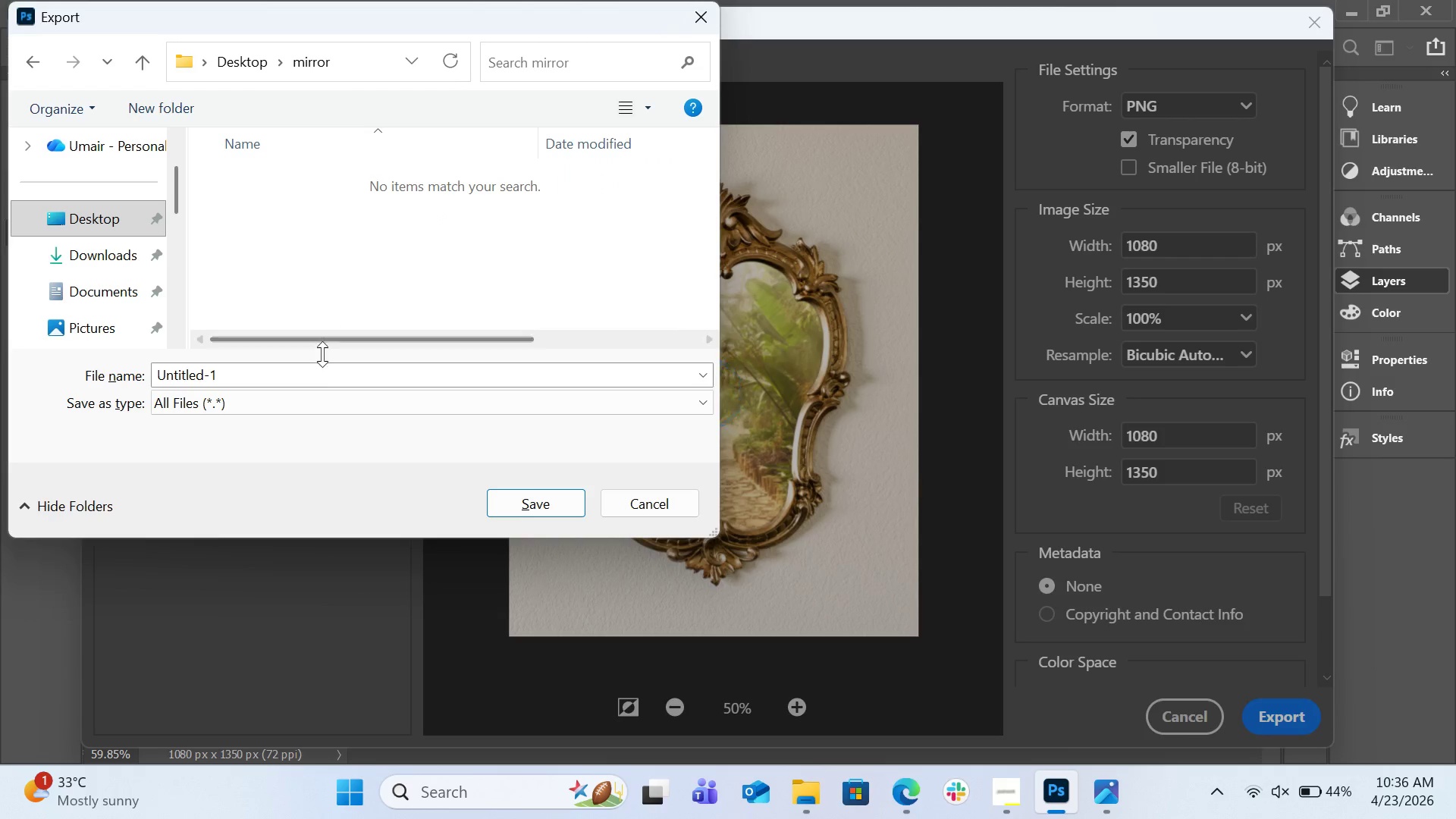 
left_click([313, 370])
 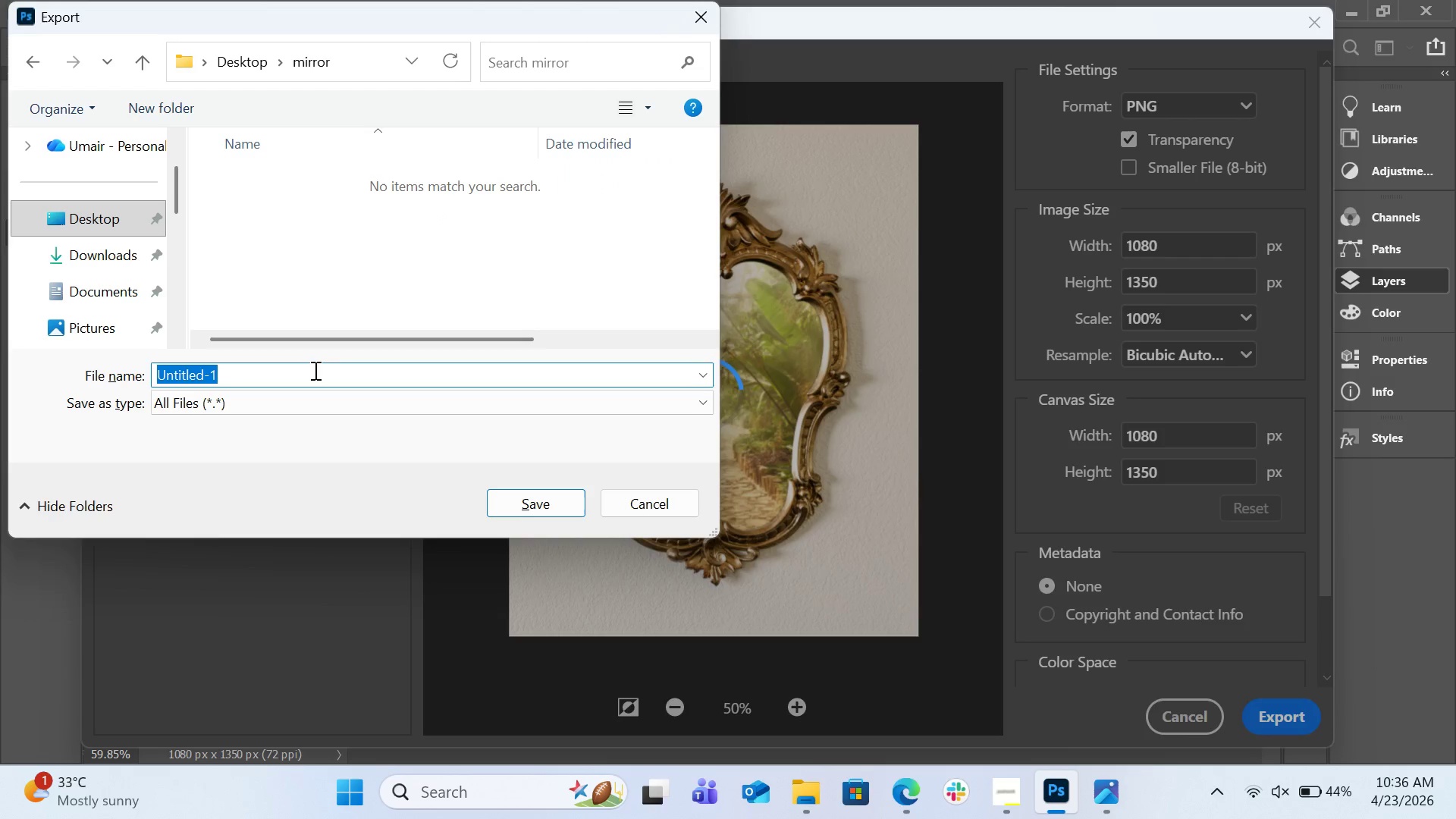 
wait(5.3)
 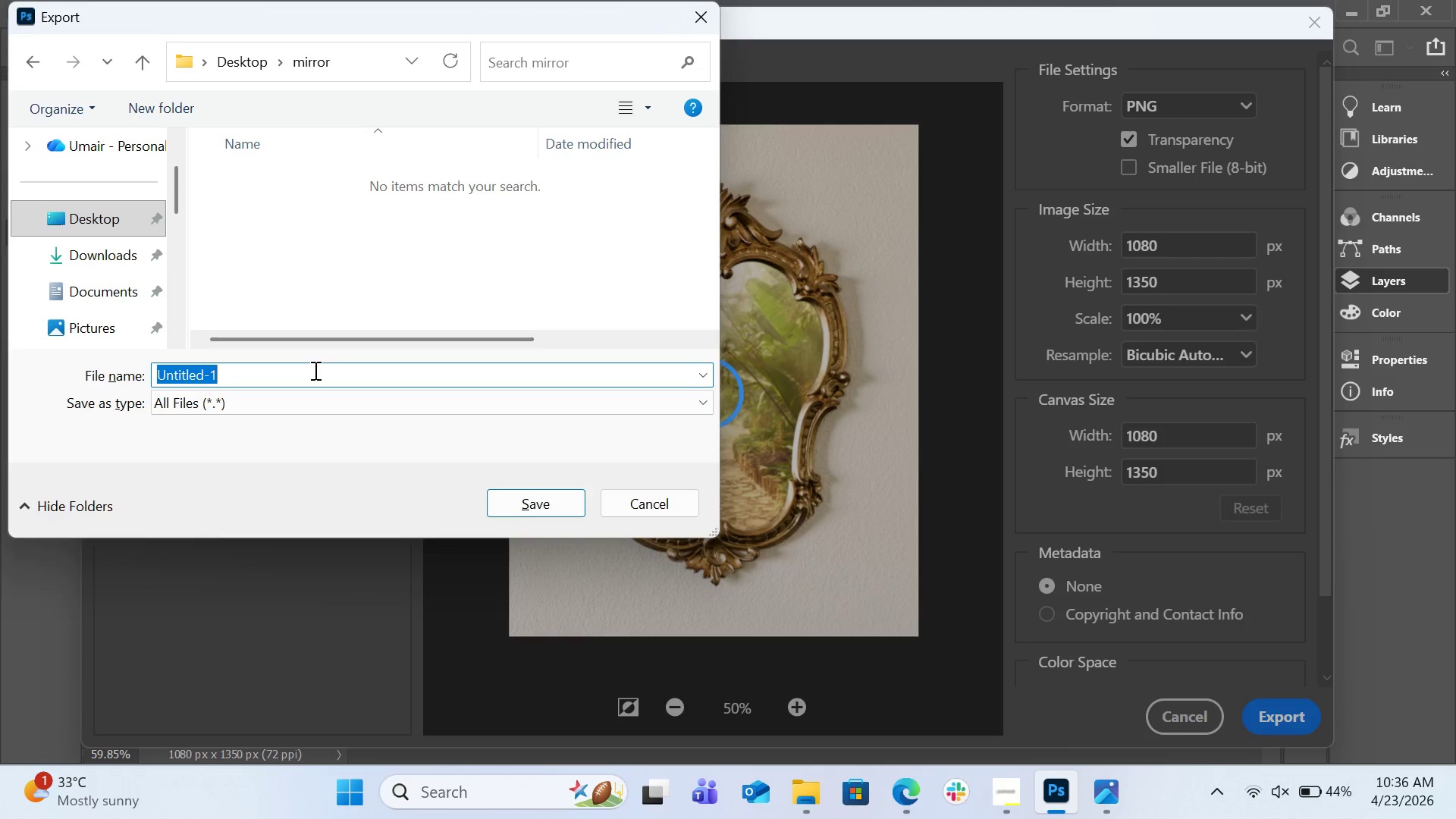 
type(ga)
 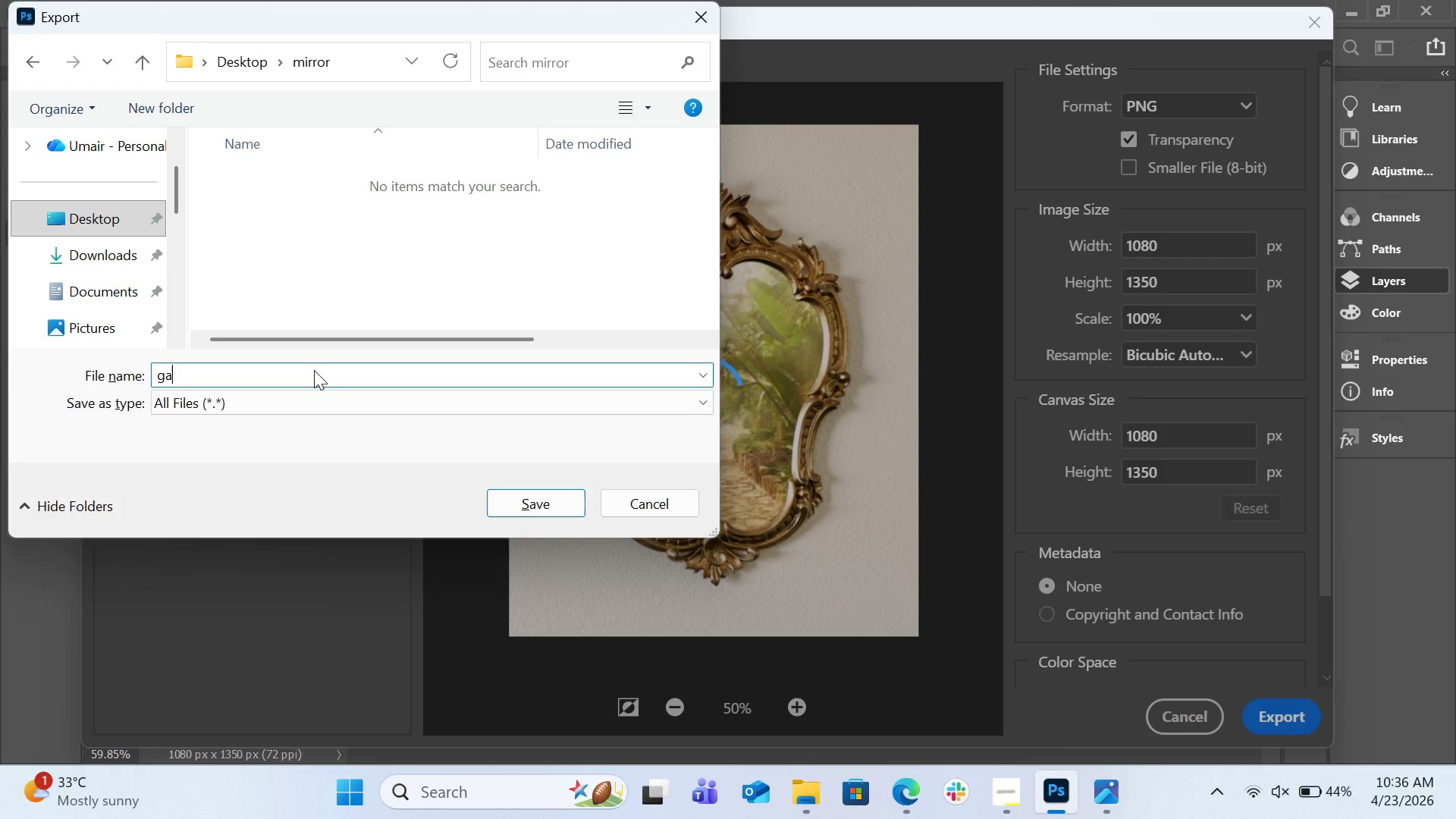 
wait(18.47)
 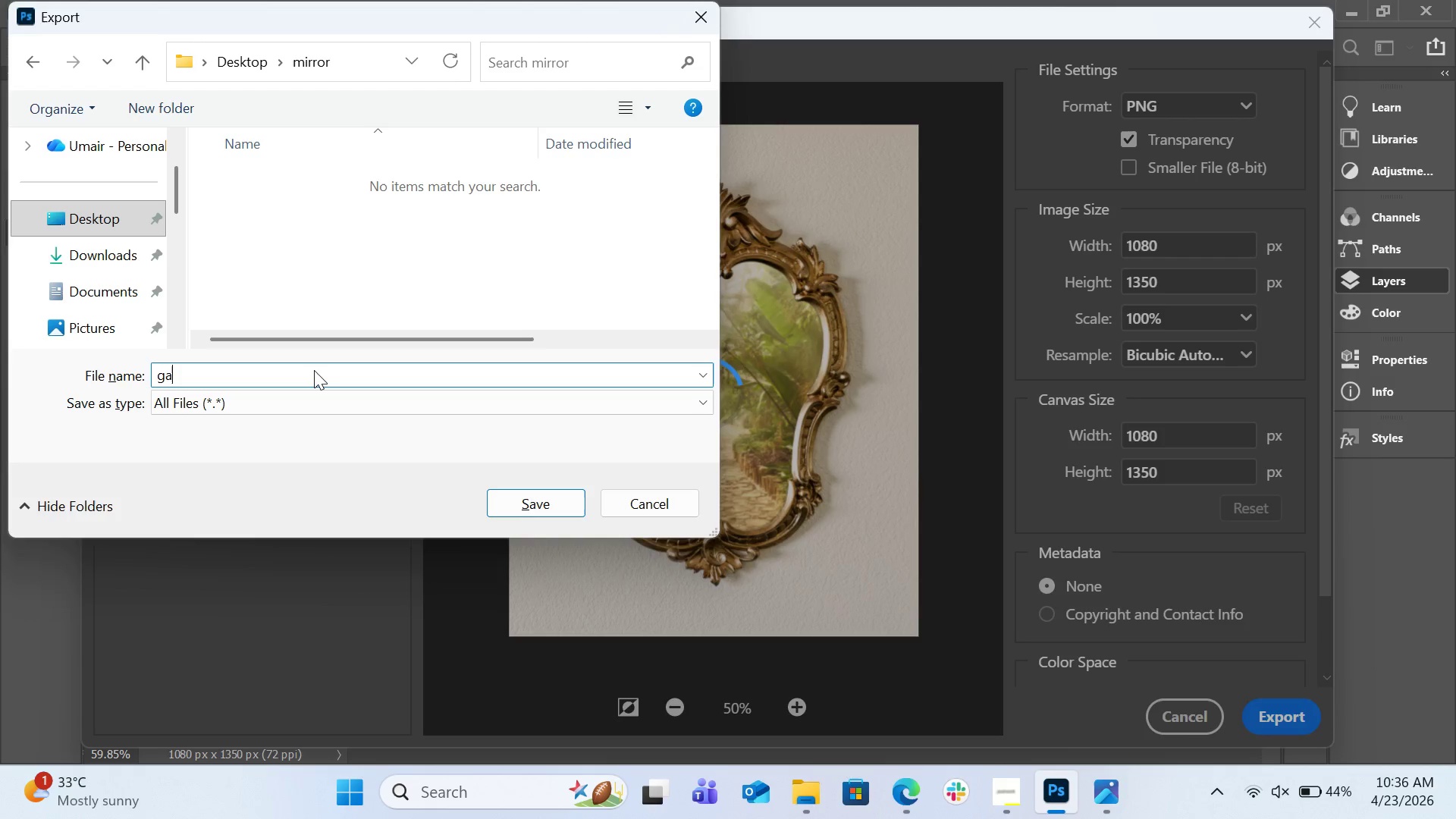 
type(rden mirror)
 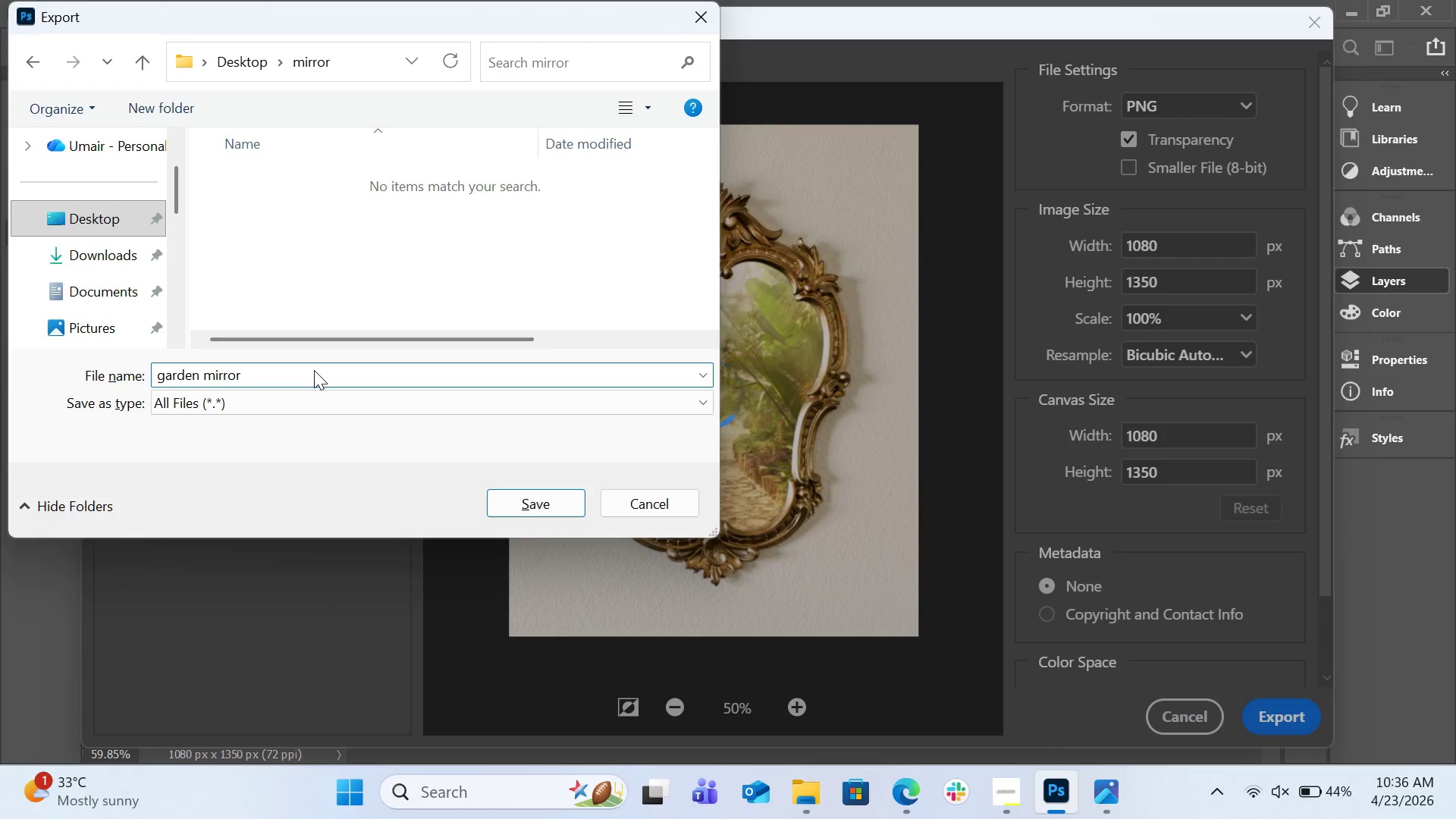 
key(Enter)
 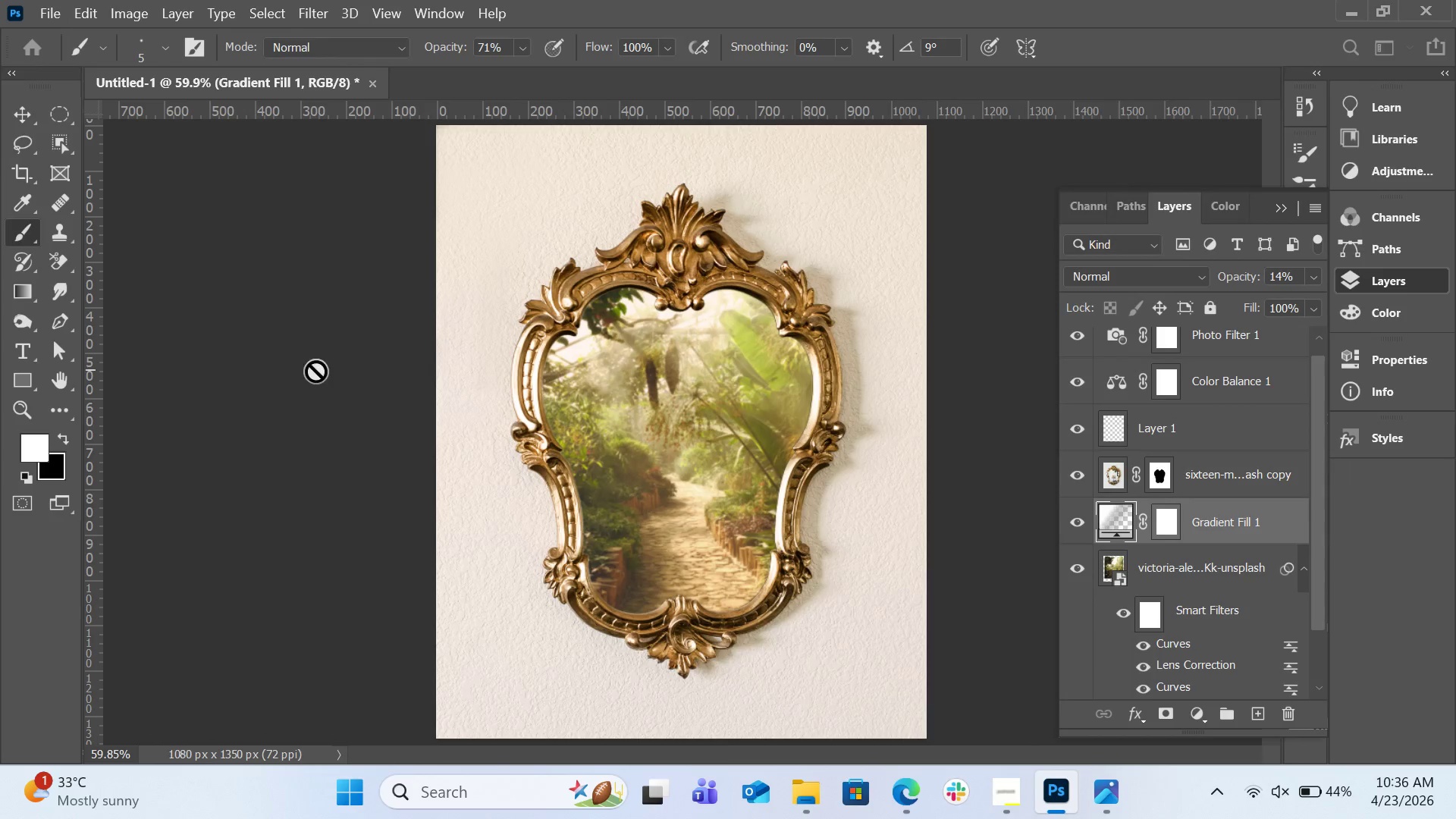 
left_click([55, 19])
 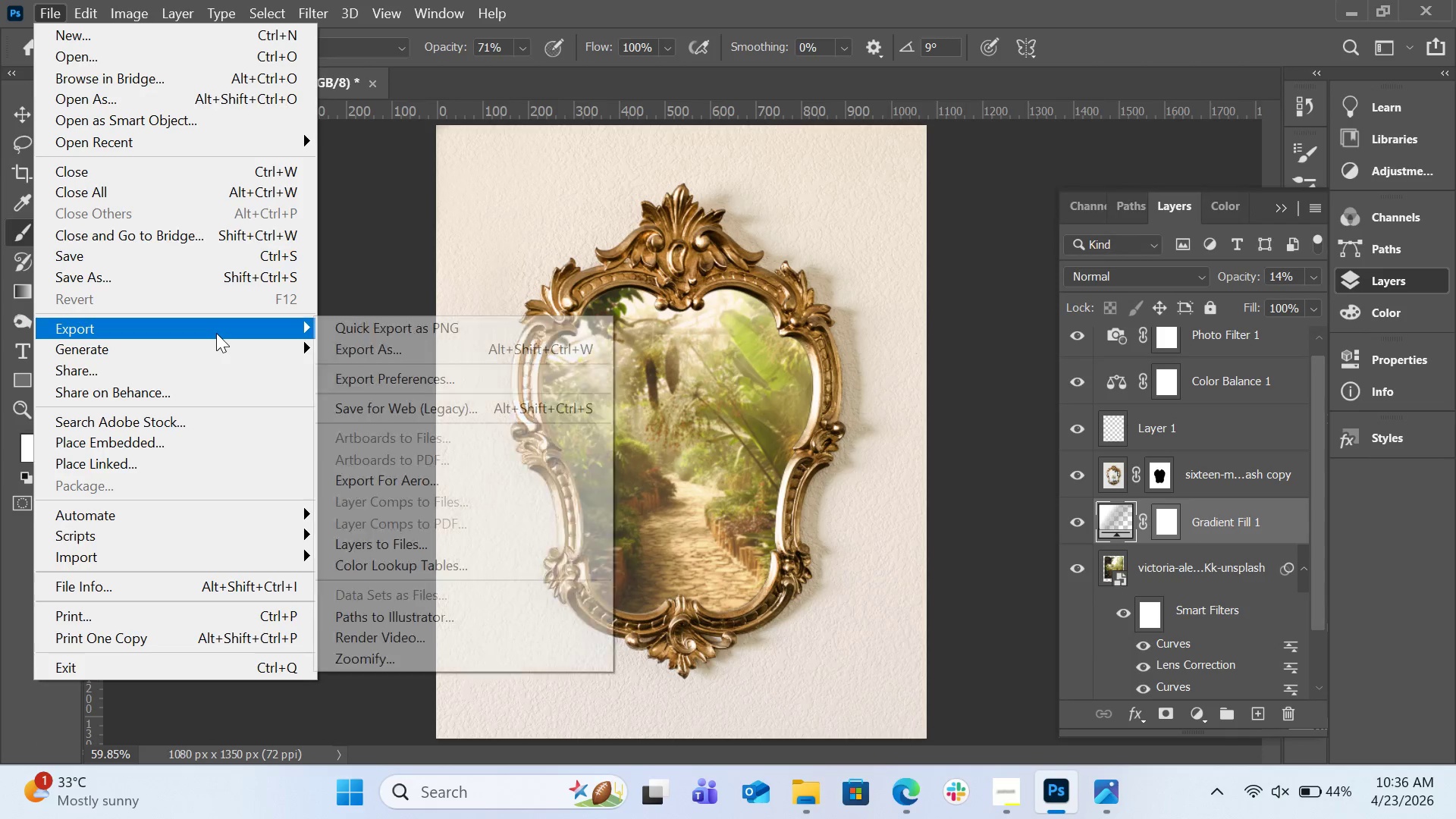 
left_click([387, 344])
 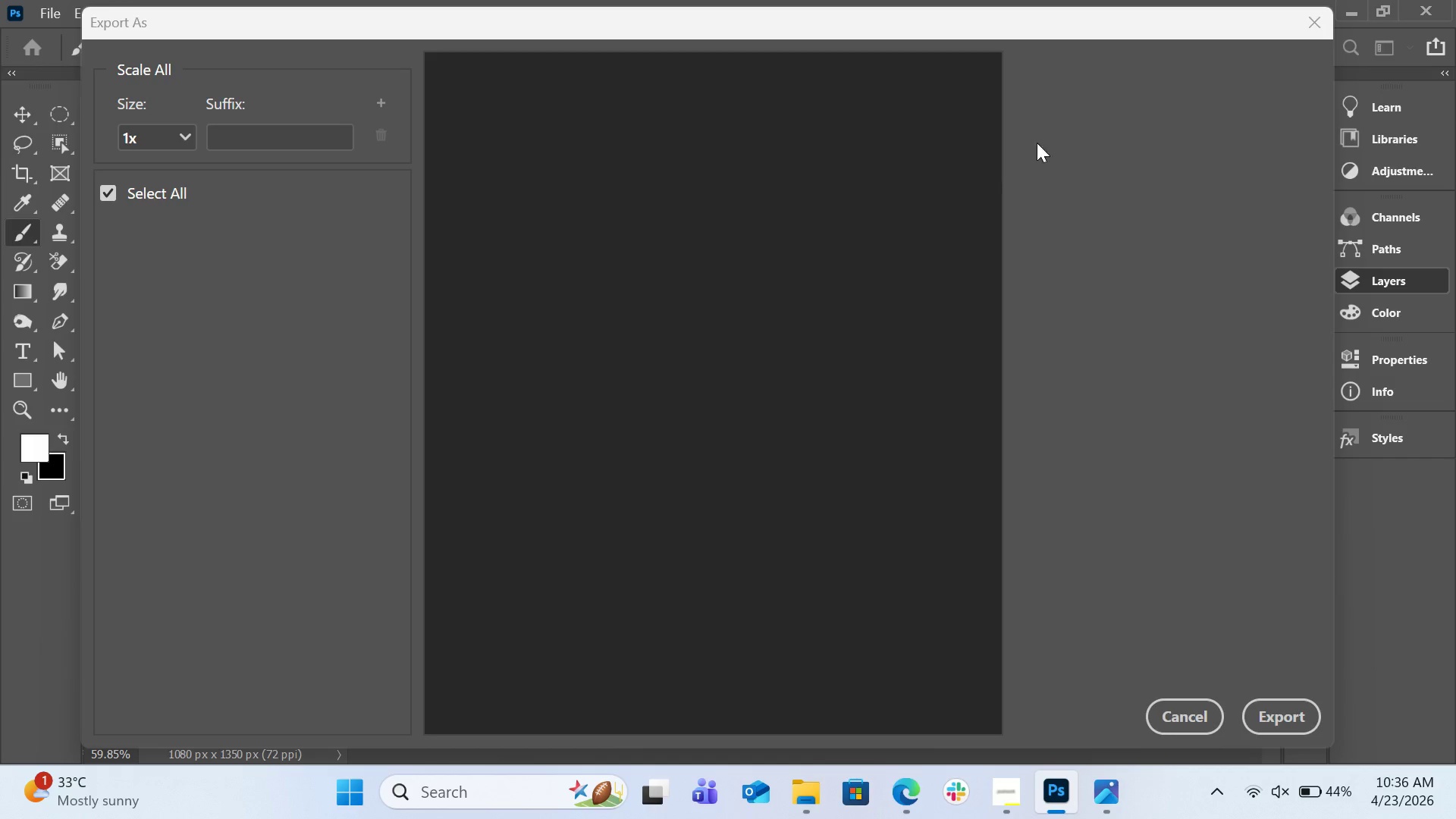 
left_click([1150, 106])
 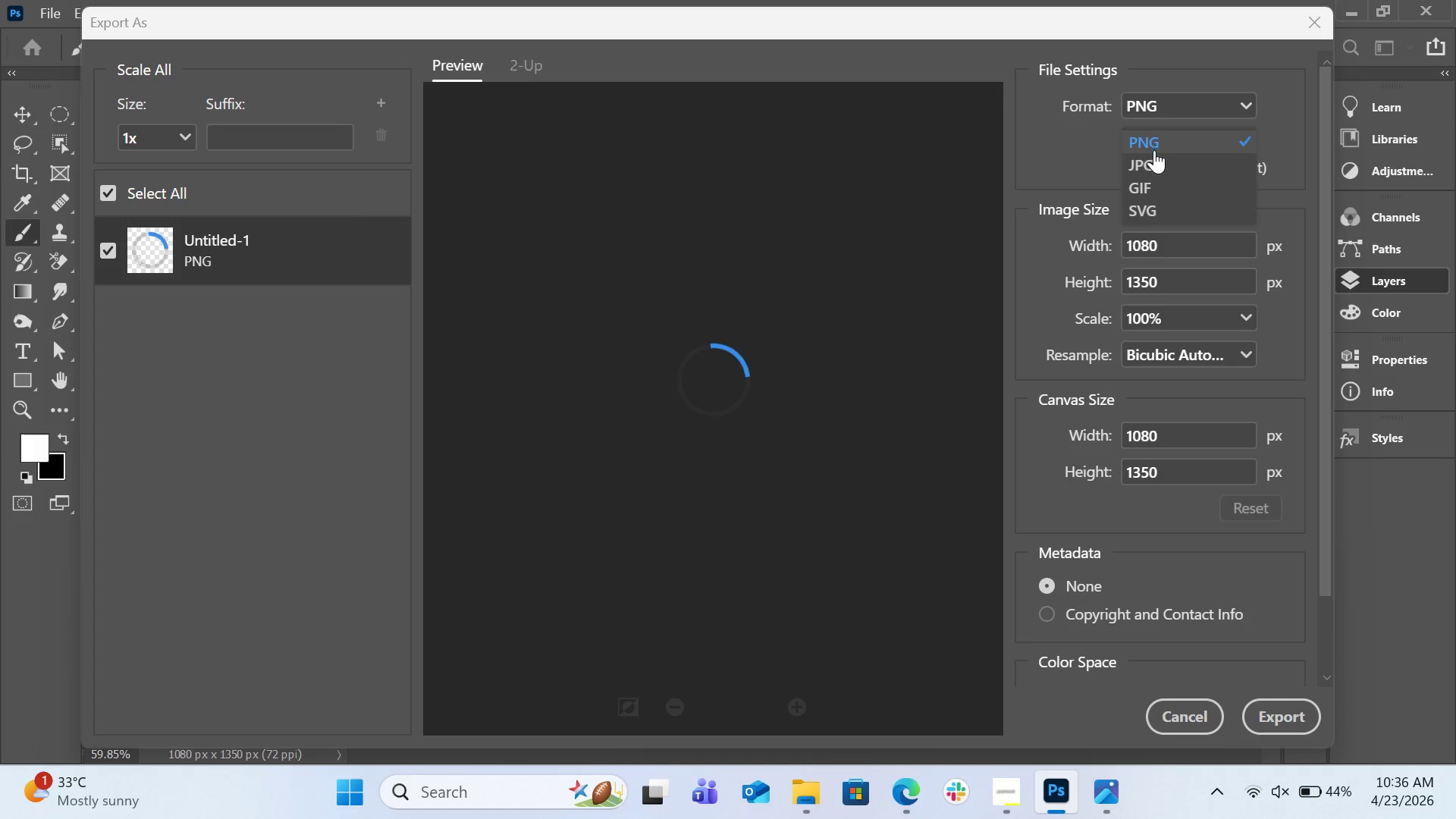 
left_click([1153, 165])
 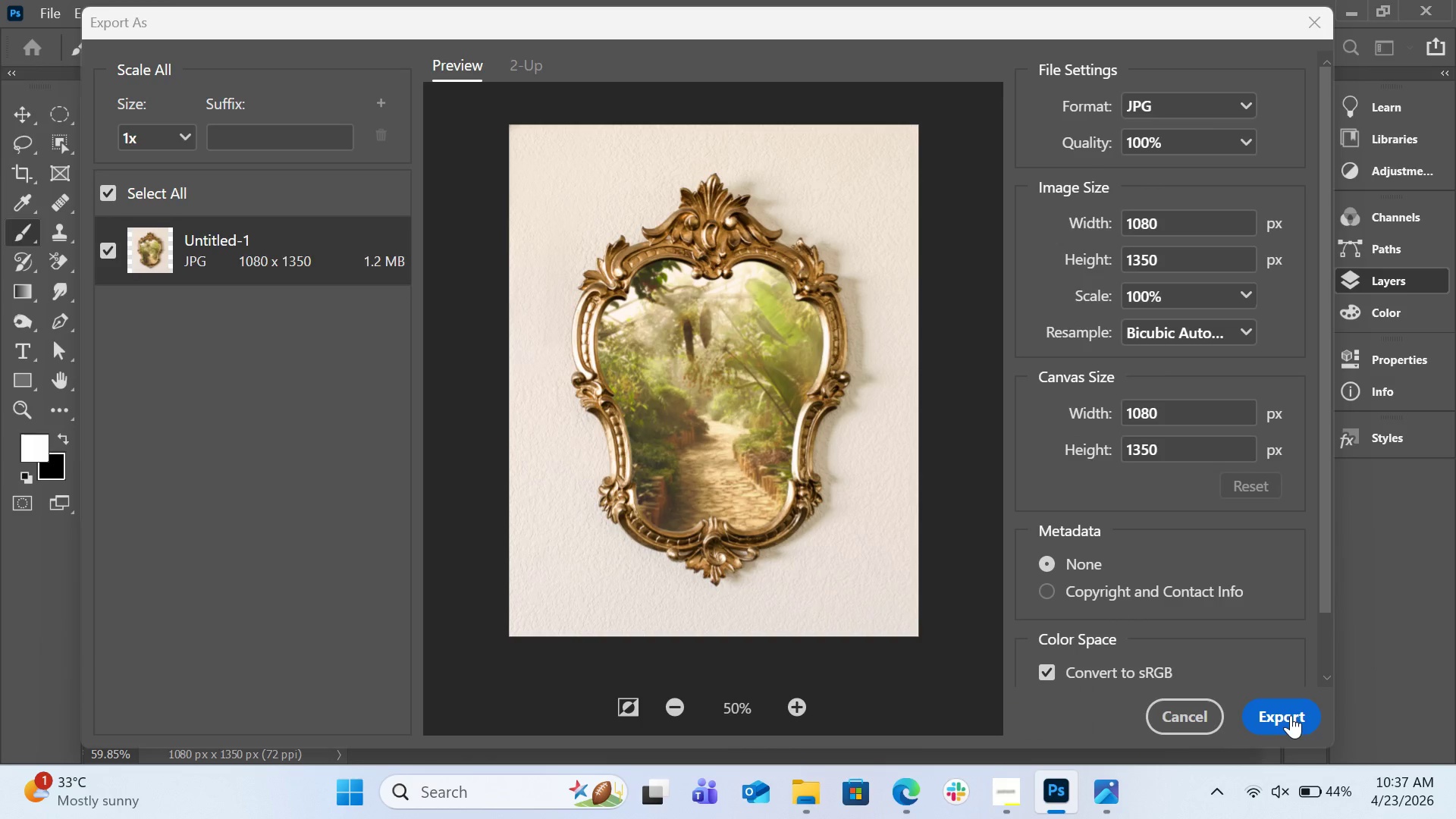 
left_click([1291, 715])
 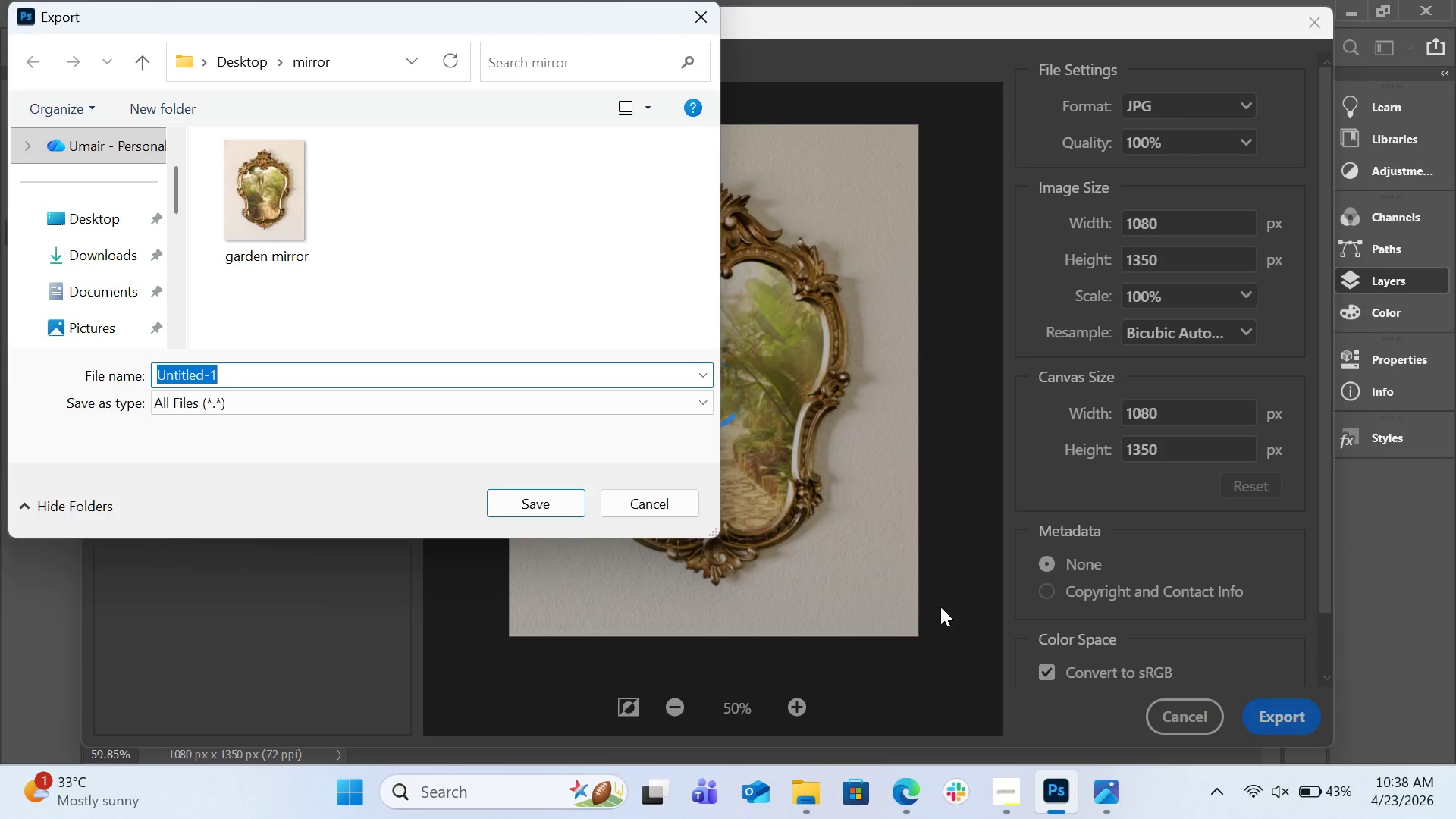 
wait(110.45)
 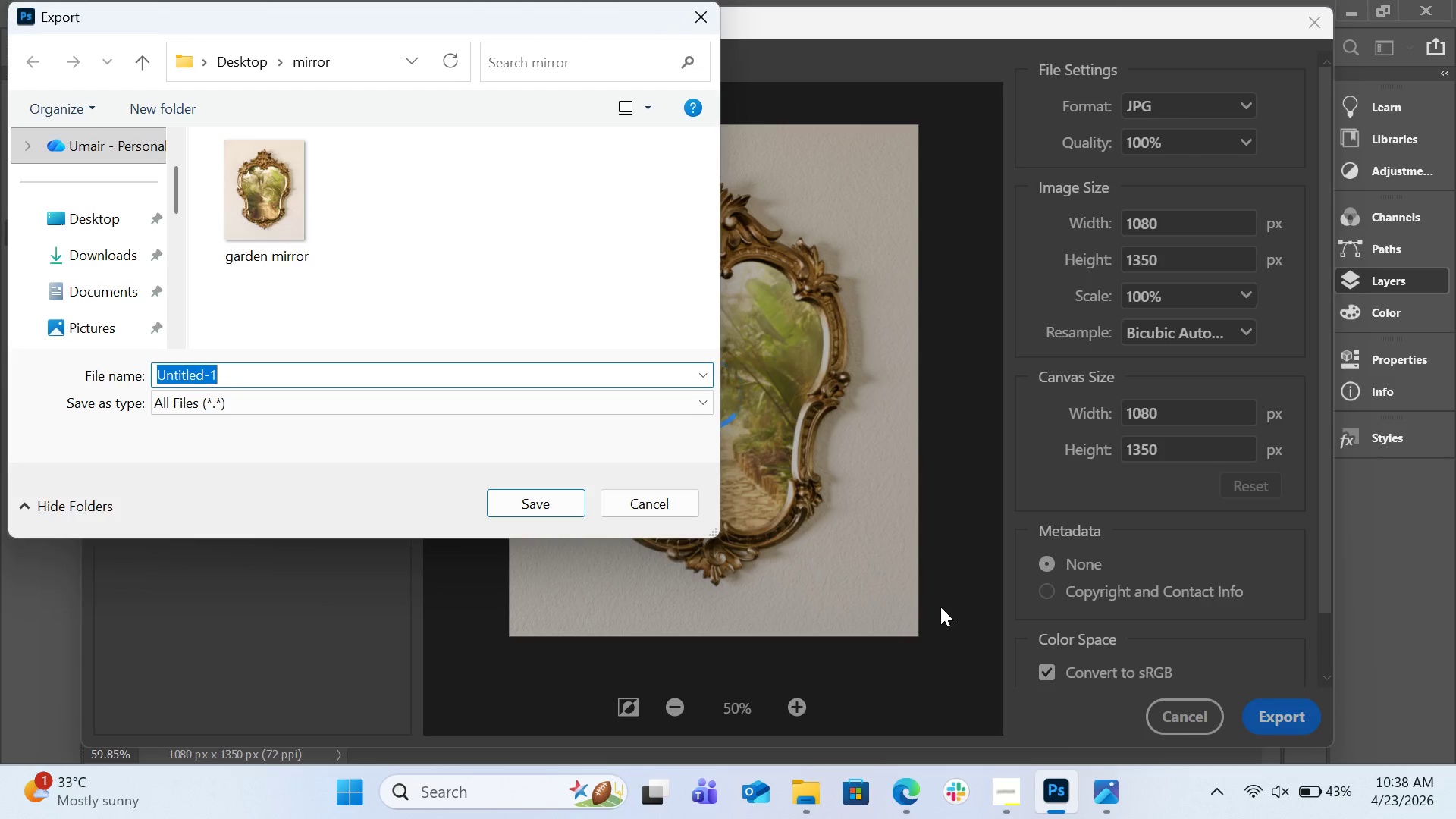 
type(garde)
 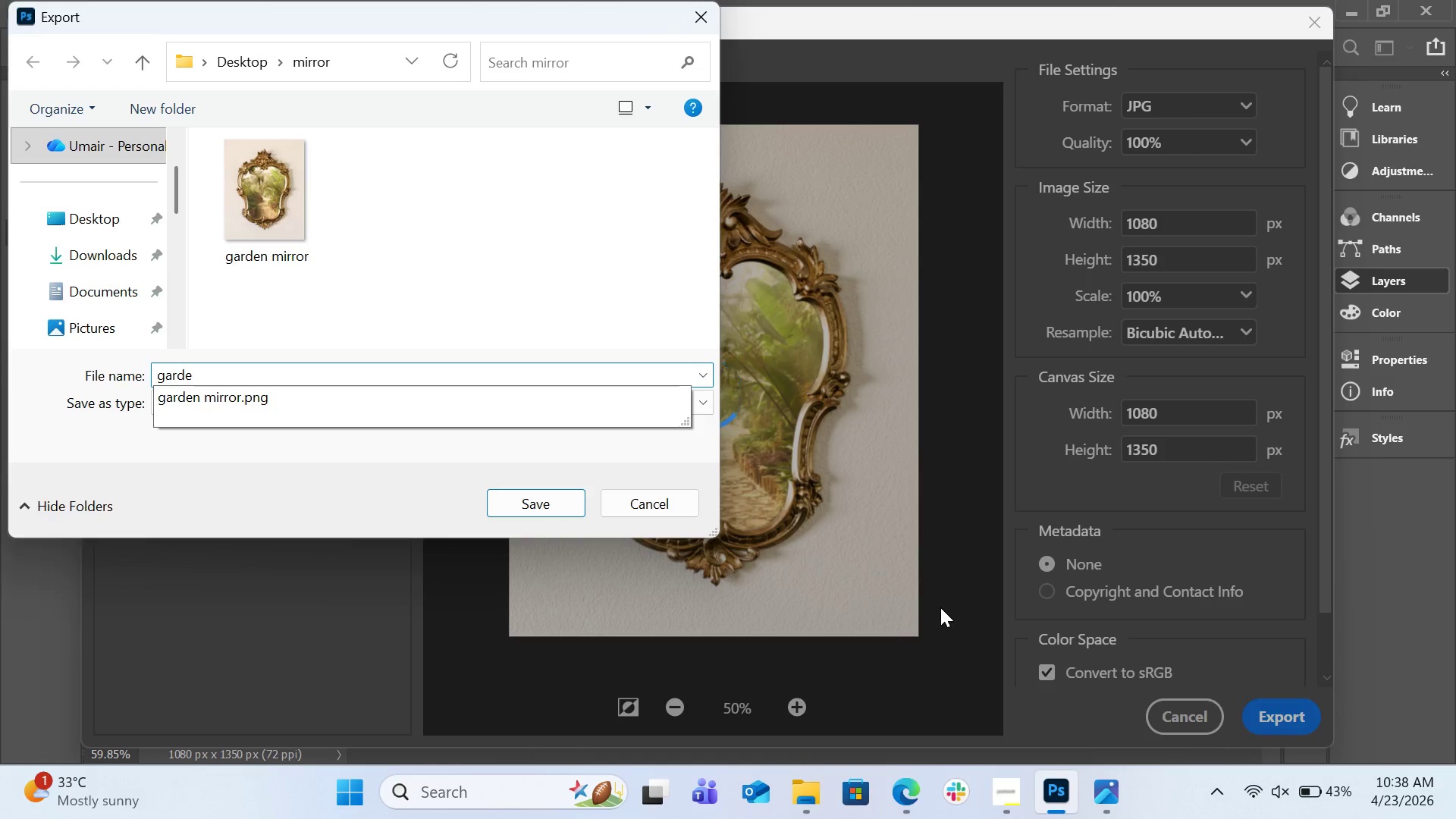 
key(ArrowDown)
 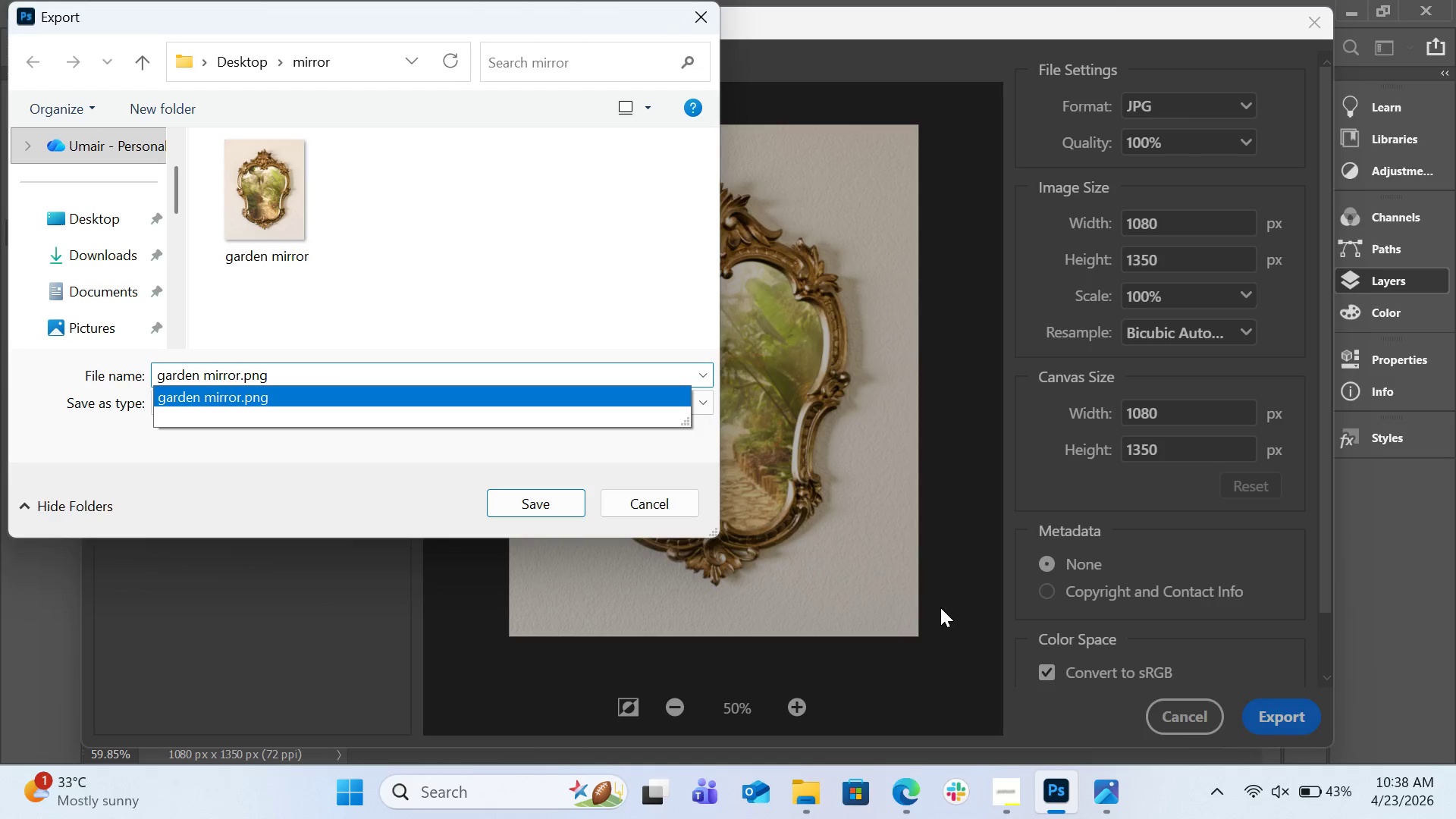 
key(Backspace)
key(Backspace)
key(Backspace)
key(Backspace)
type( jpg)
 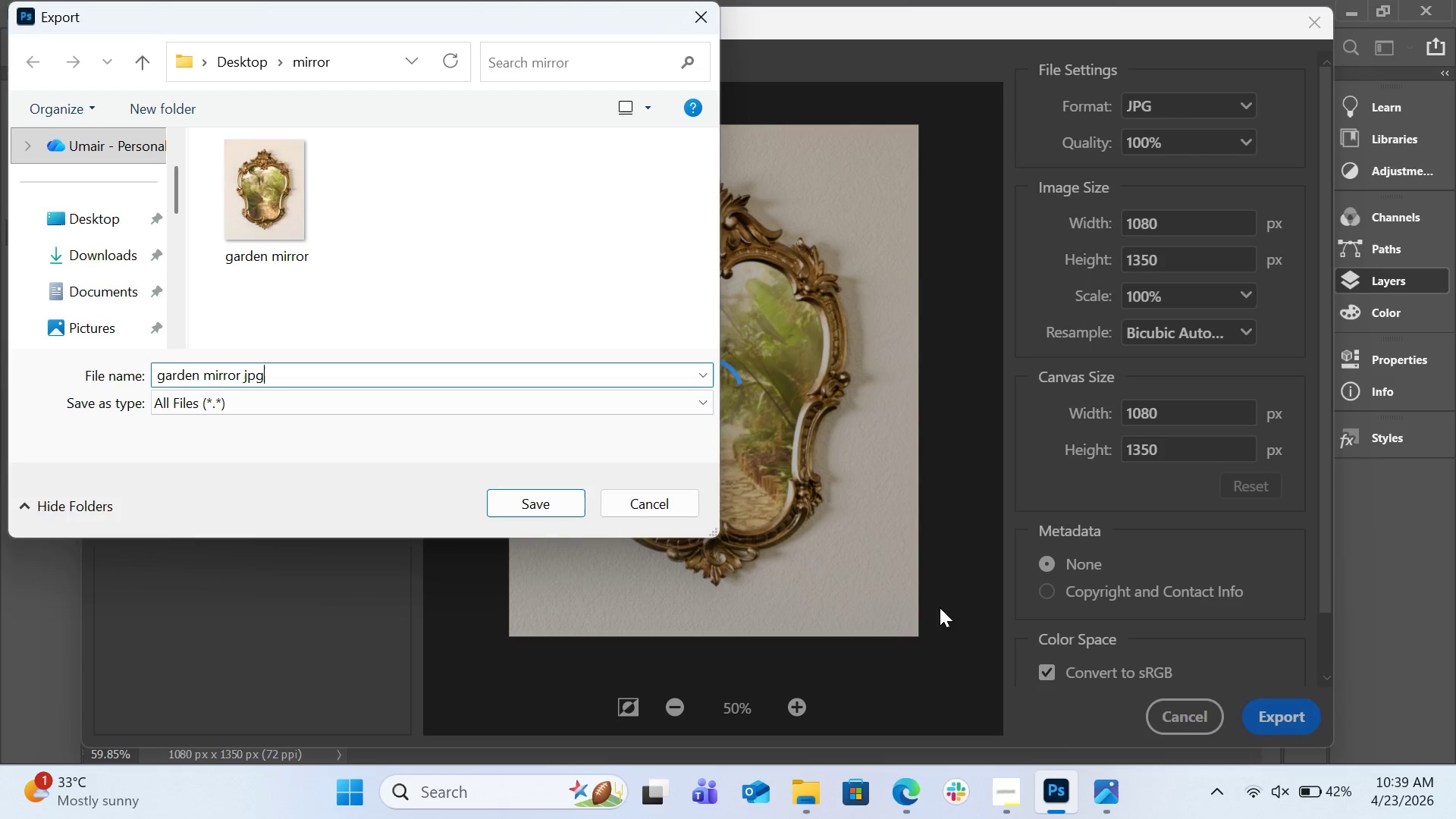 
wait(26.44)
 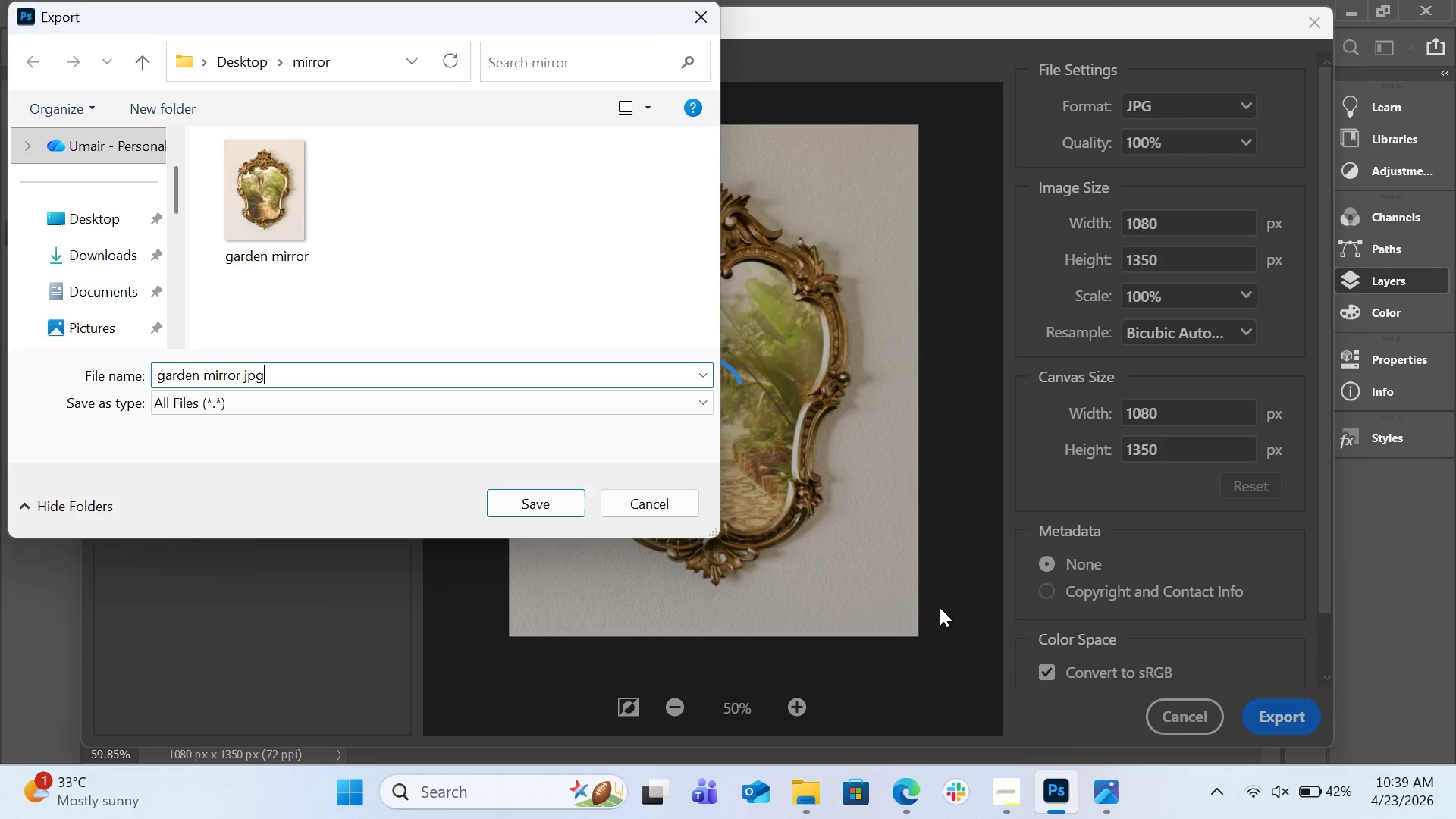 
left_click([531, 506])
 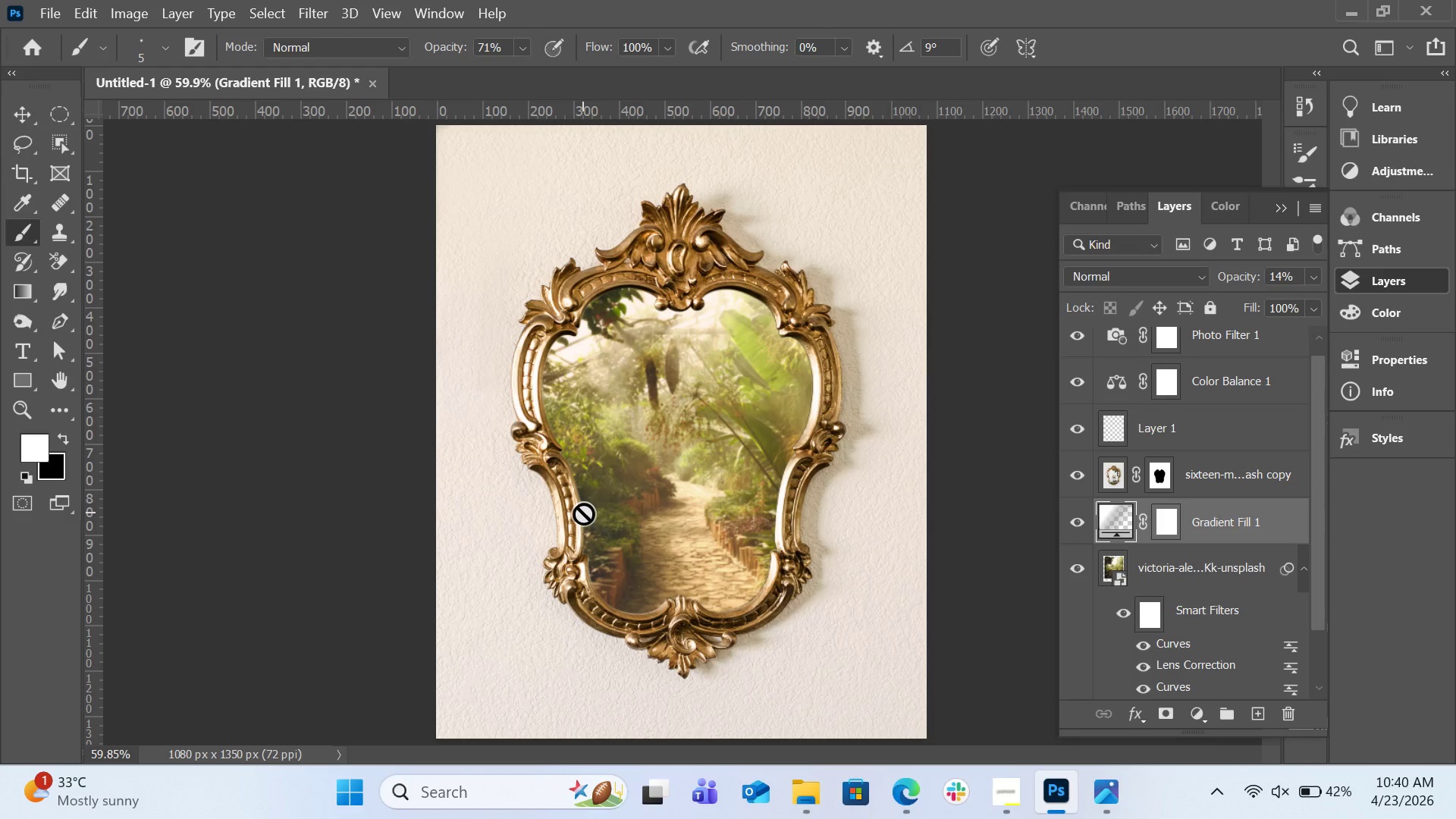 
wait(89.92)
 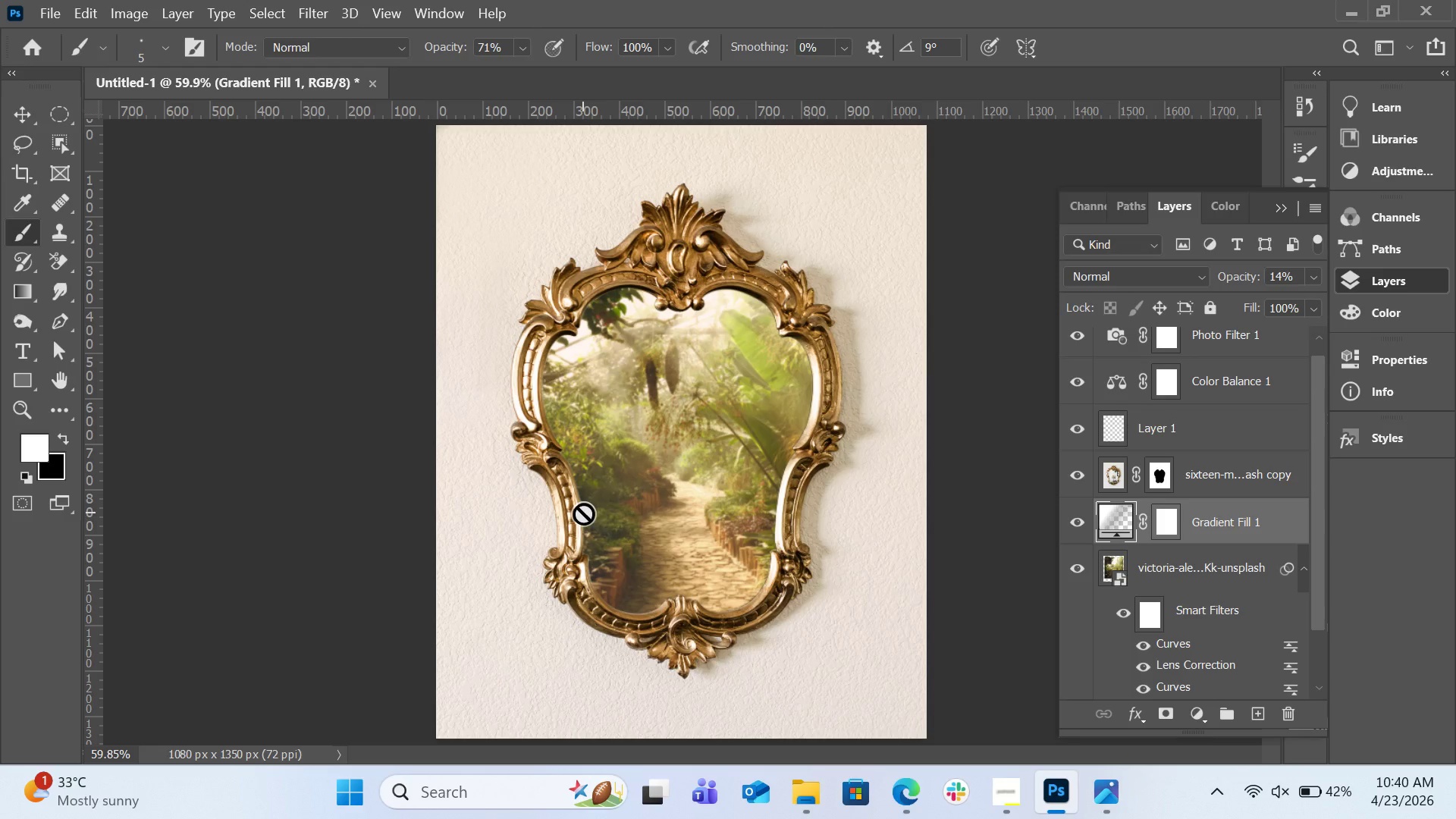 
left_click([48, 13])
 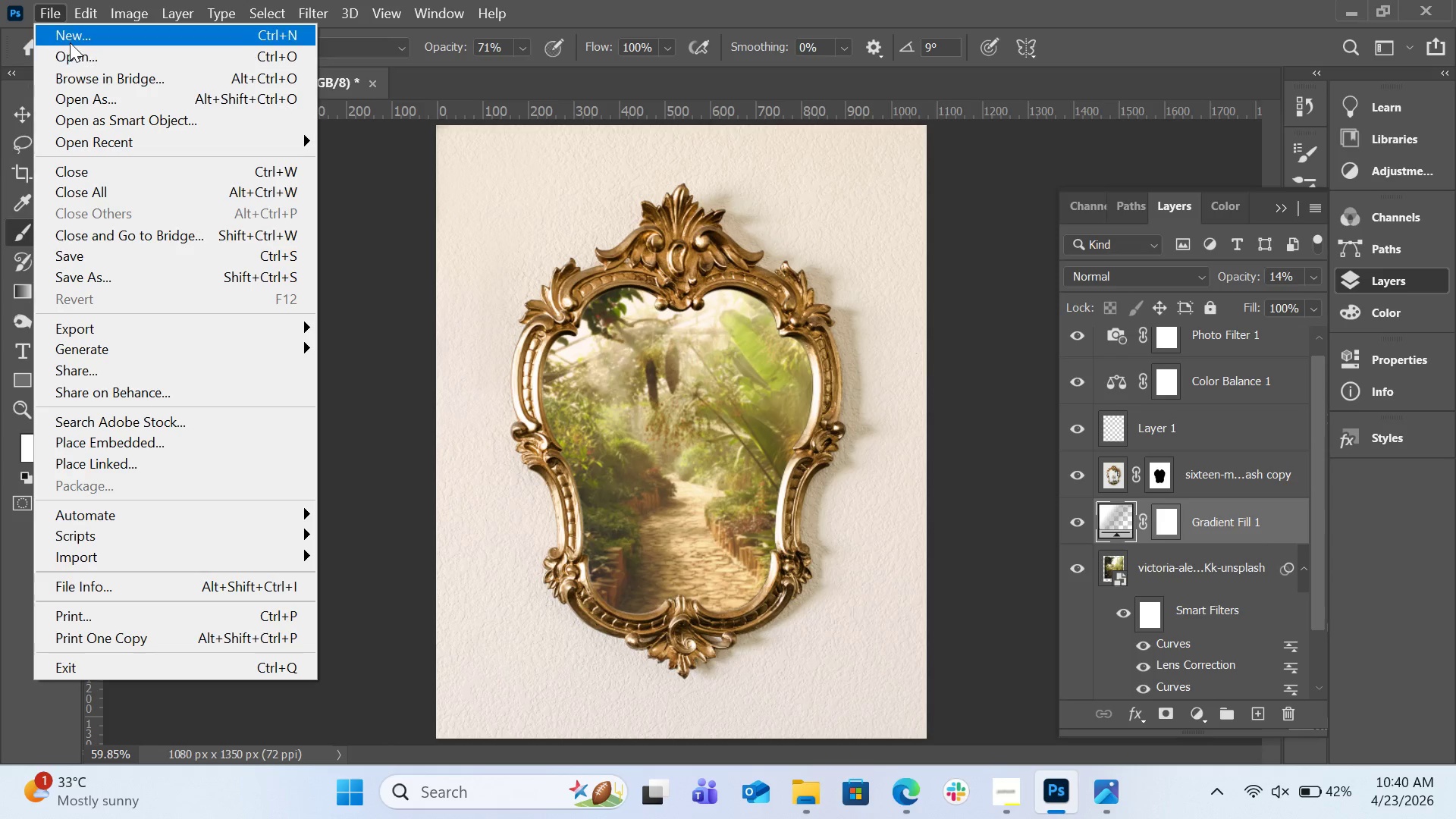 
left_click([70, 42])
 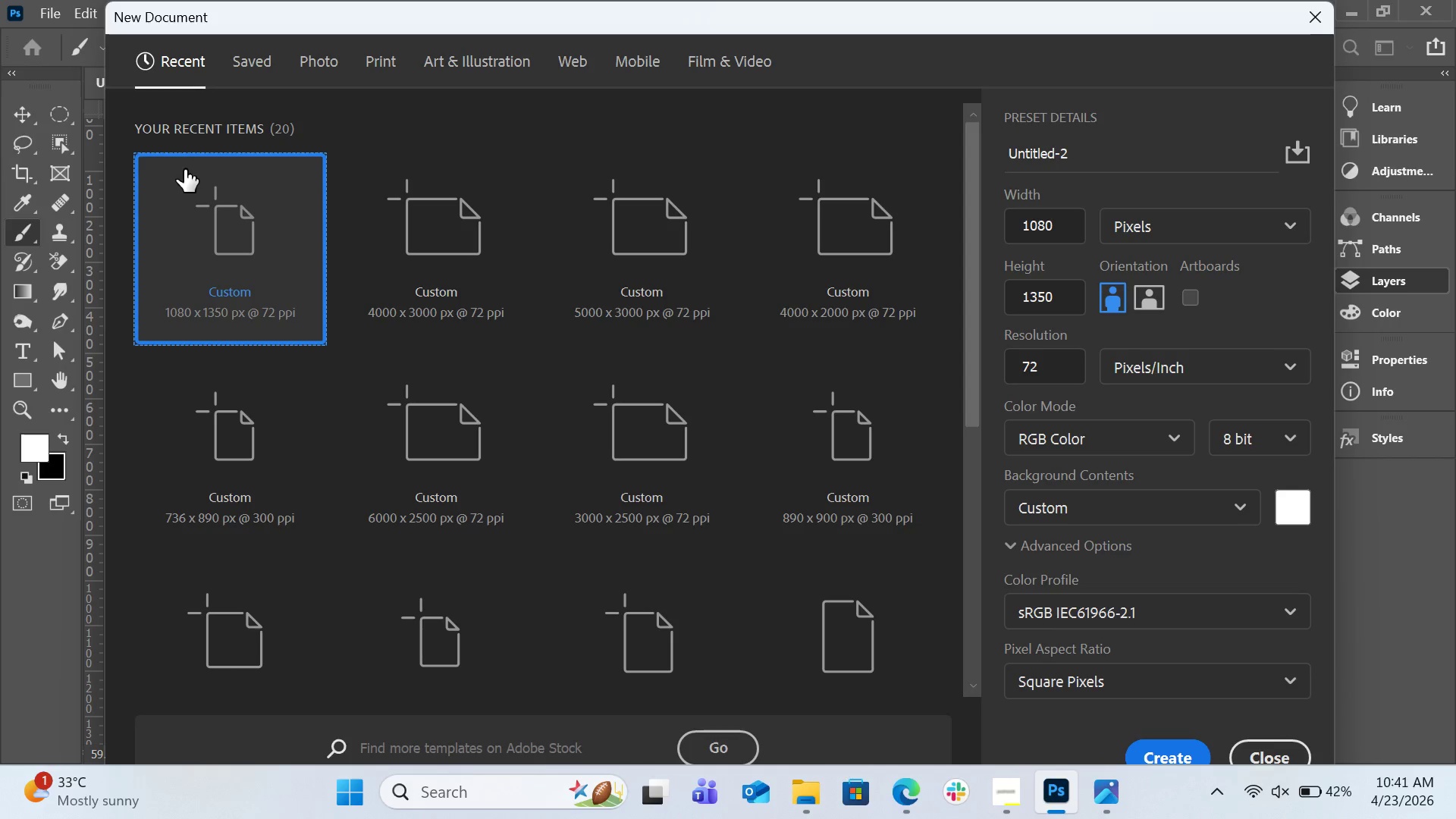 
left_click([1047, 220])
 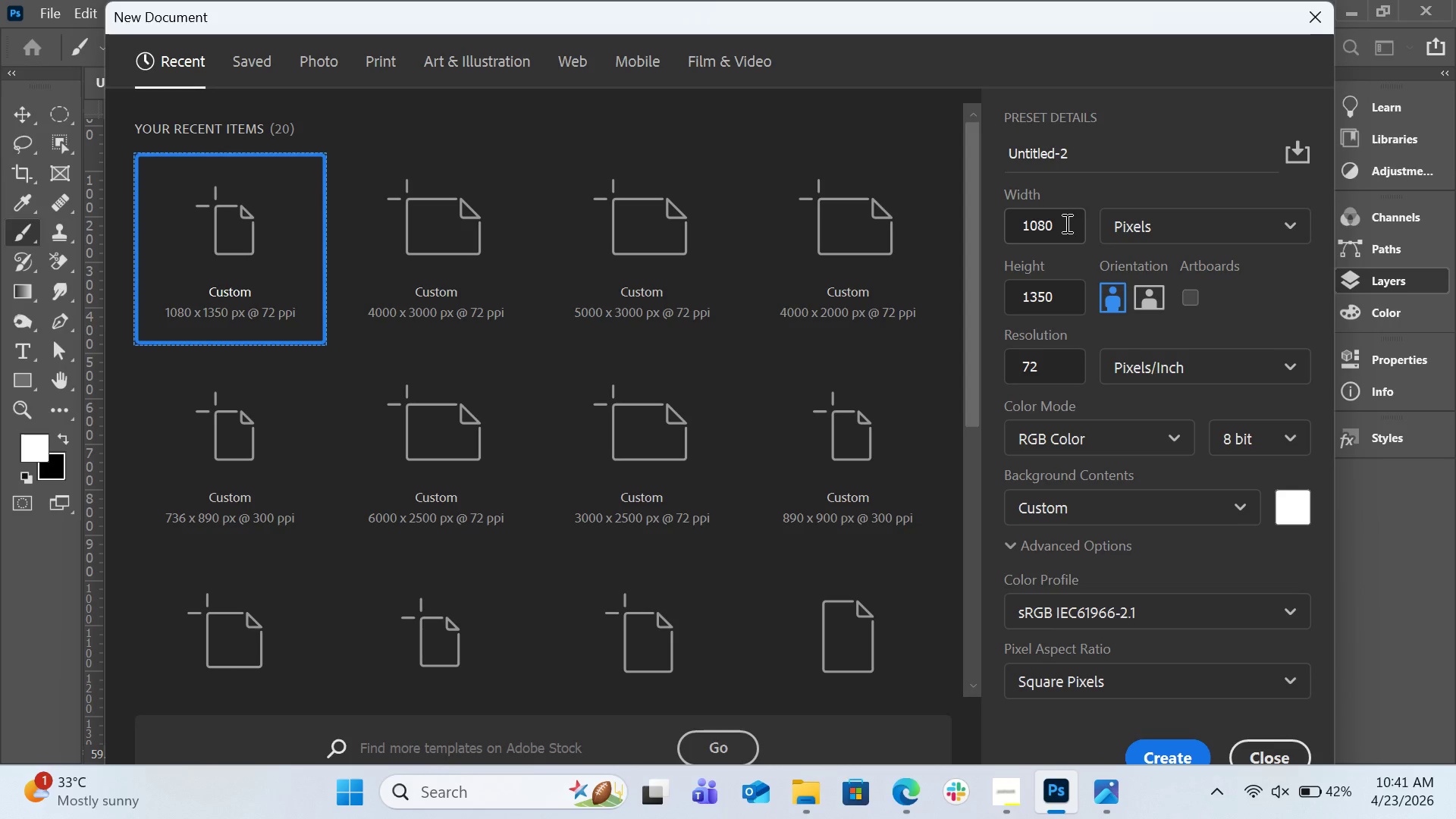 
left_click([1063, 224])
 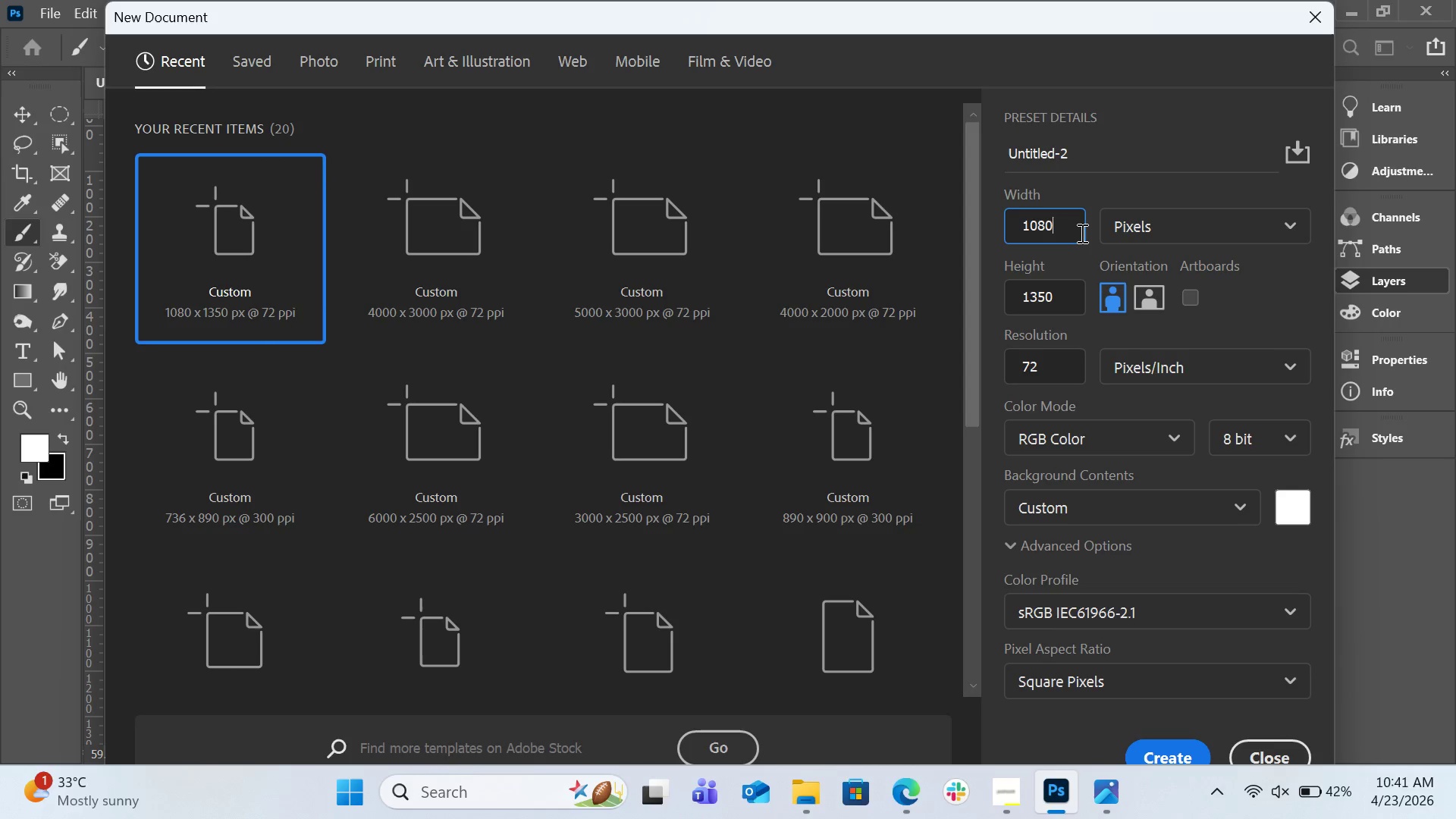 
key(Backspace)
key(Backspace)
key(Backspace)
key(Backspace)
type(3240)
 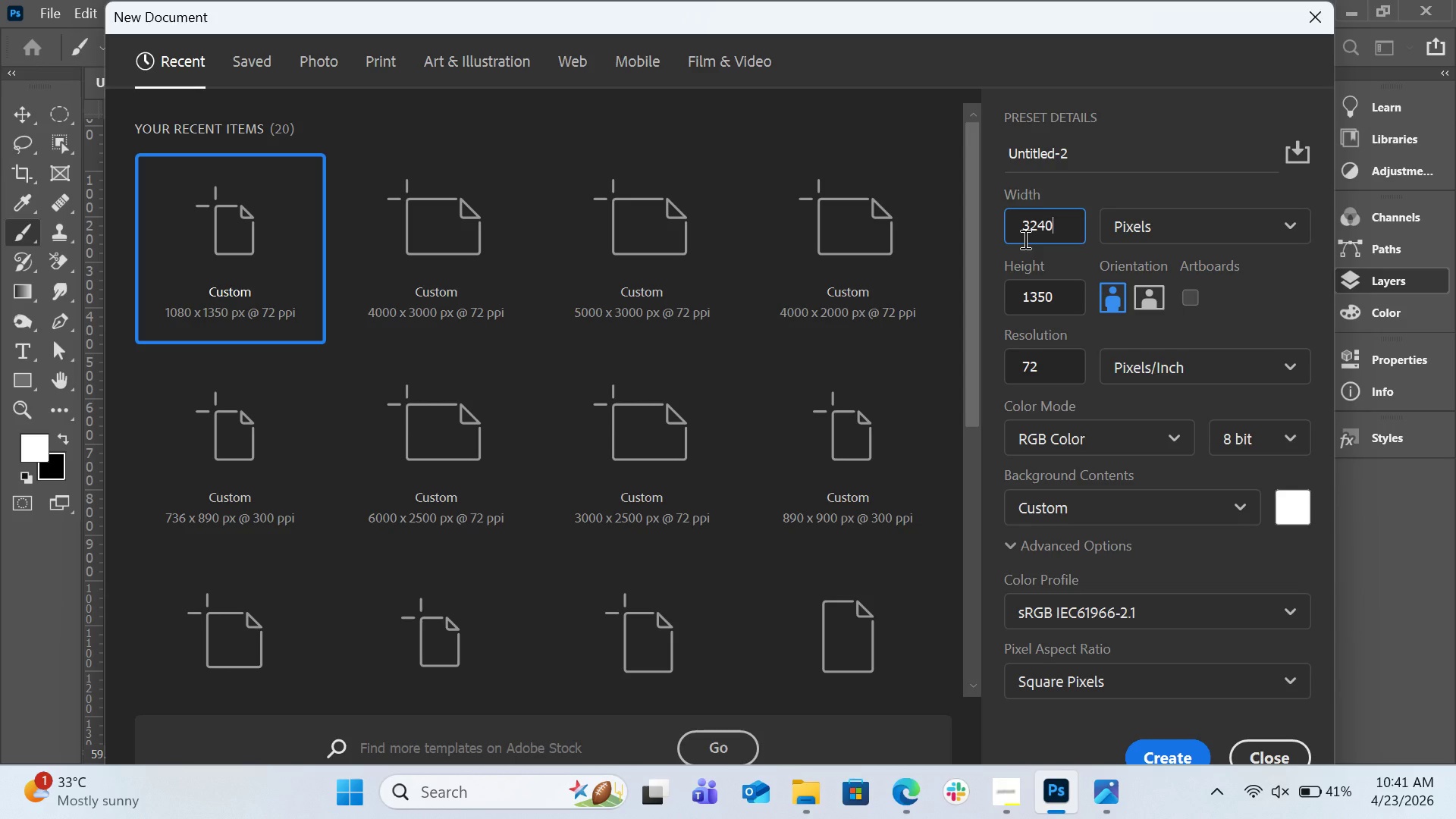 
wait(38.72)
 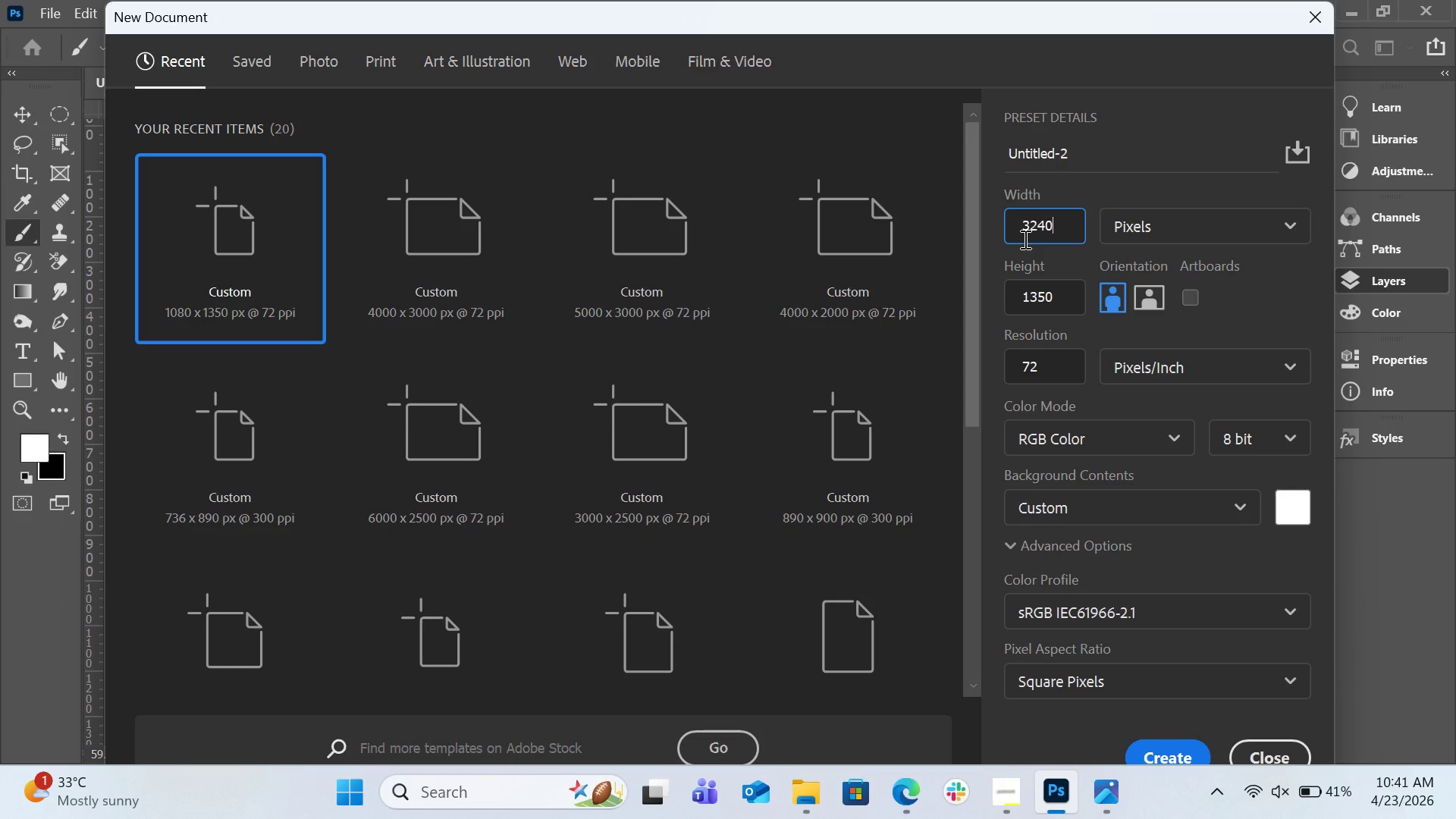 
left_click([1172, 739])
 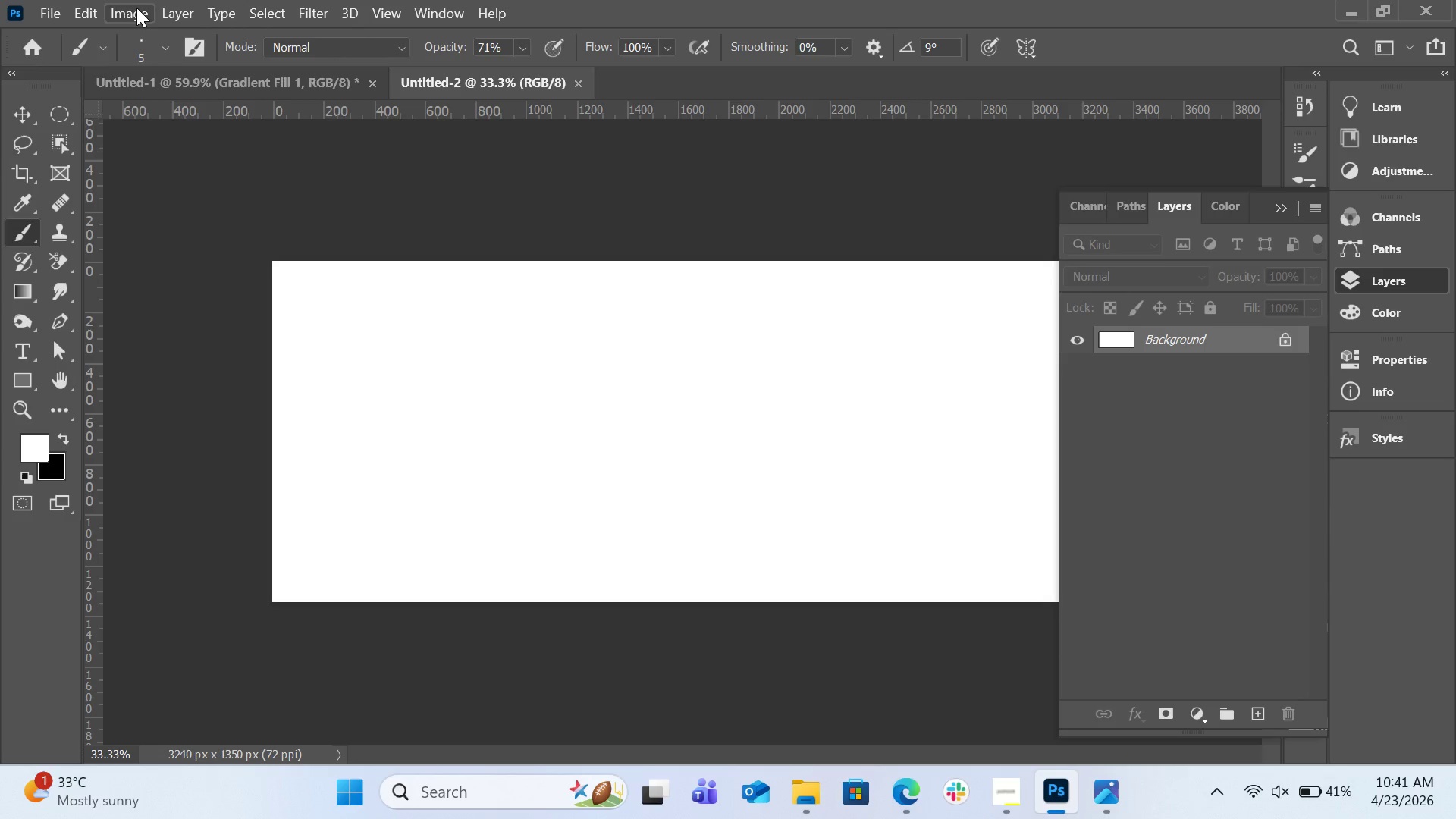 
wait(7.38)
 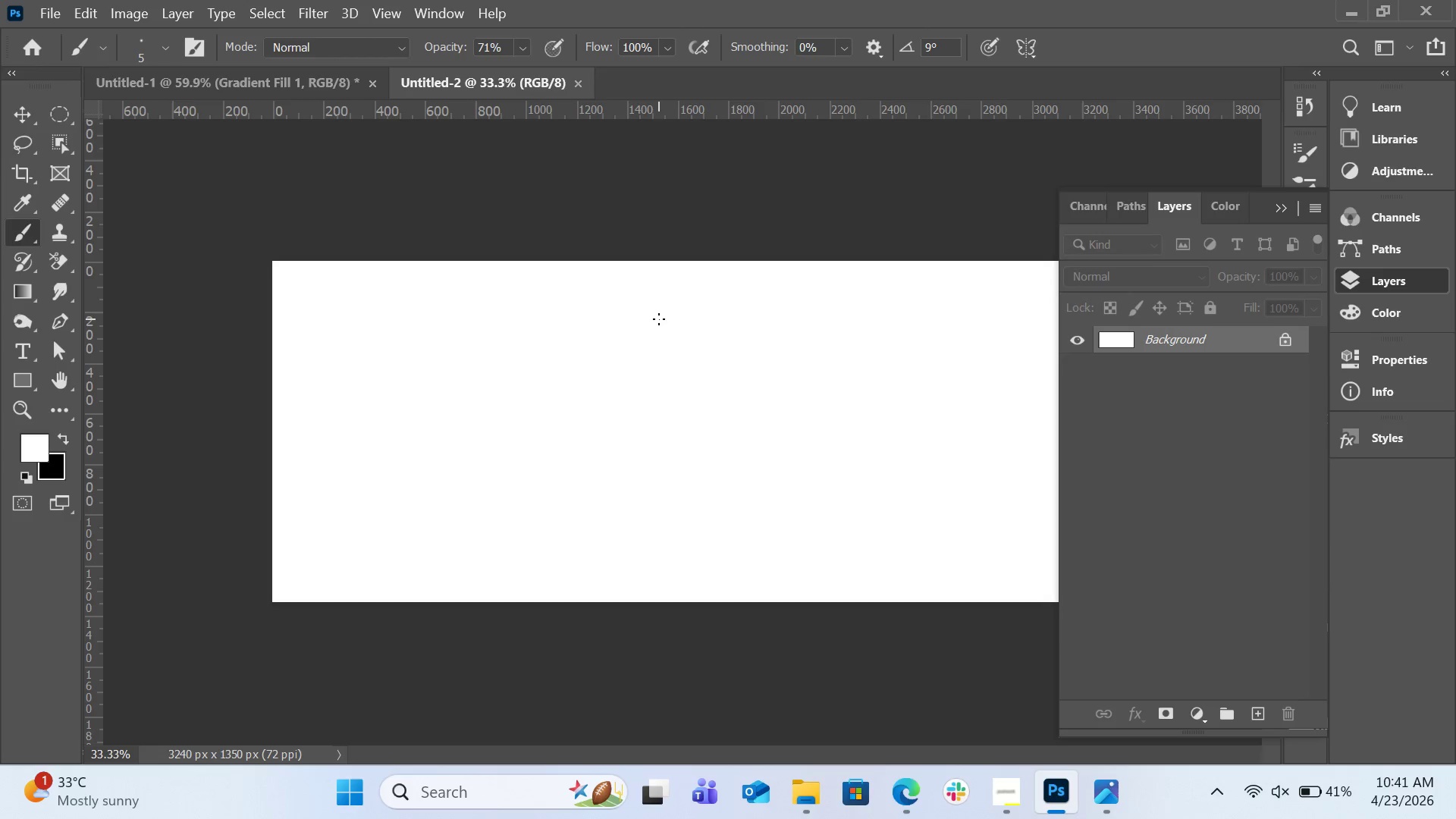 
left_click([51, 22])
 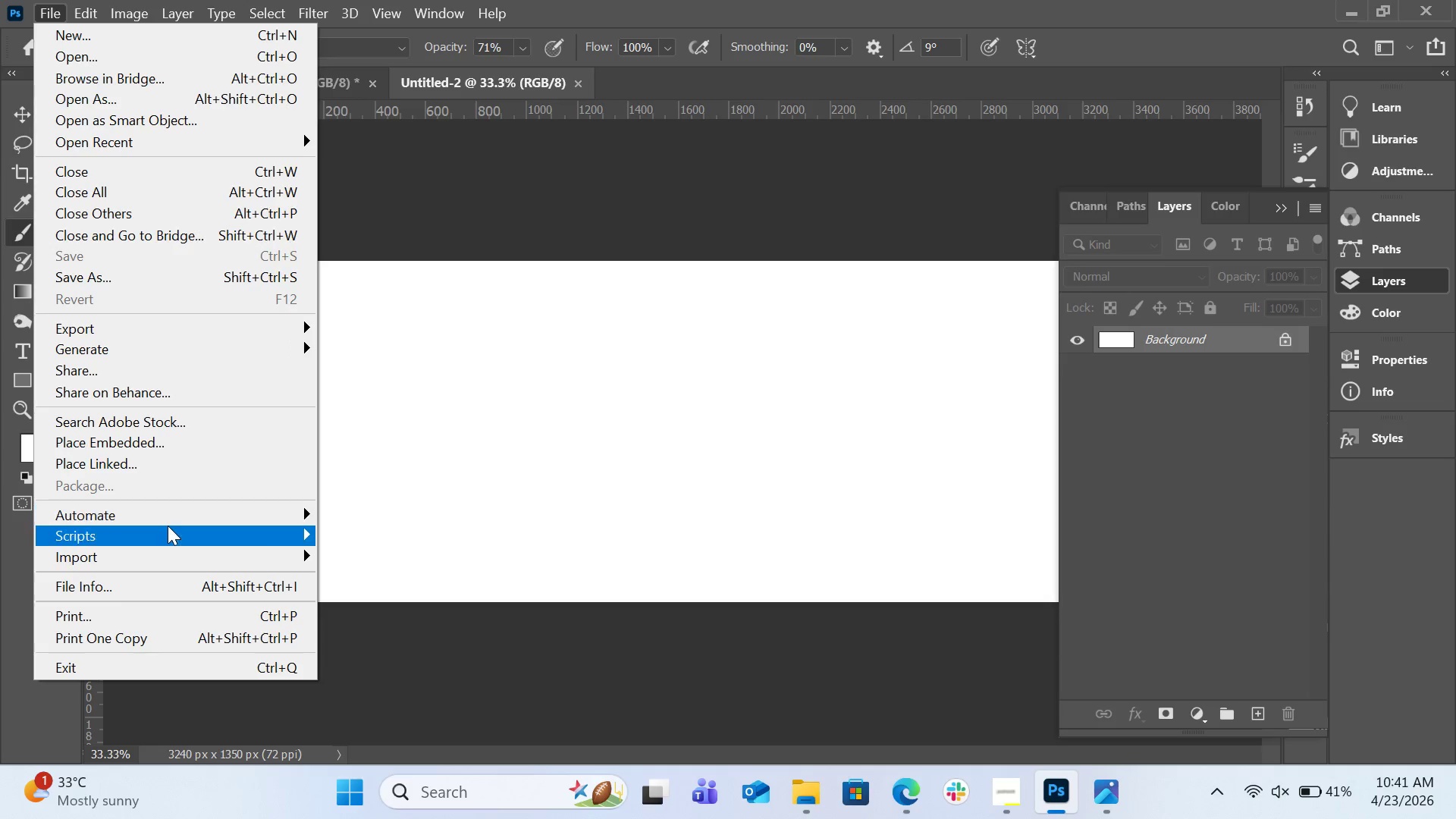 
left_click([162, 443])
 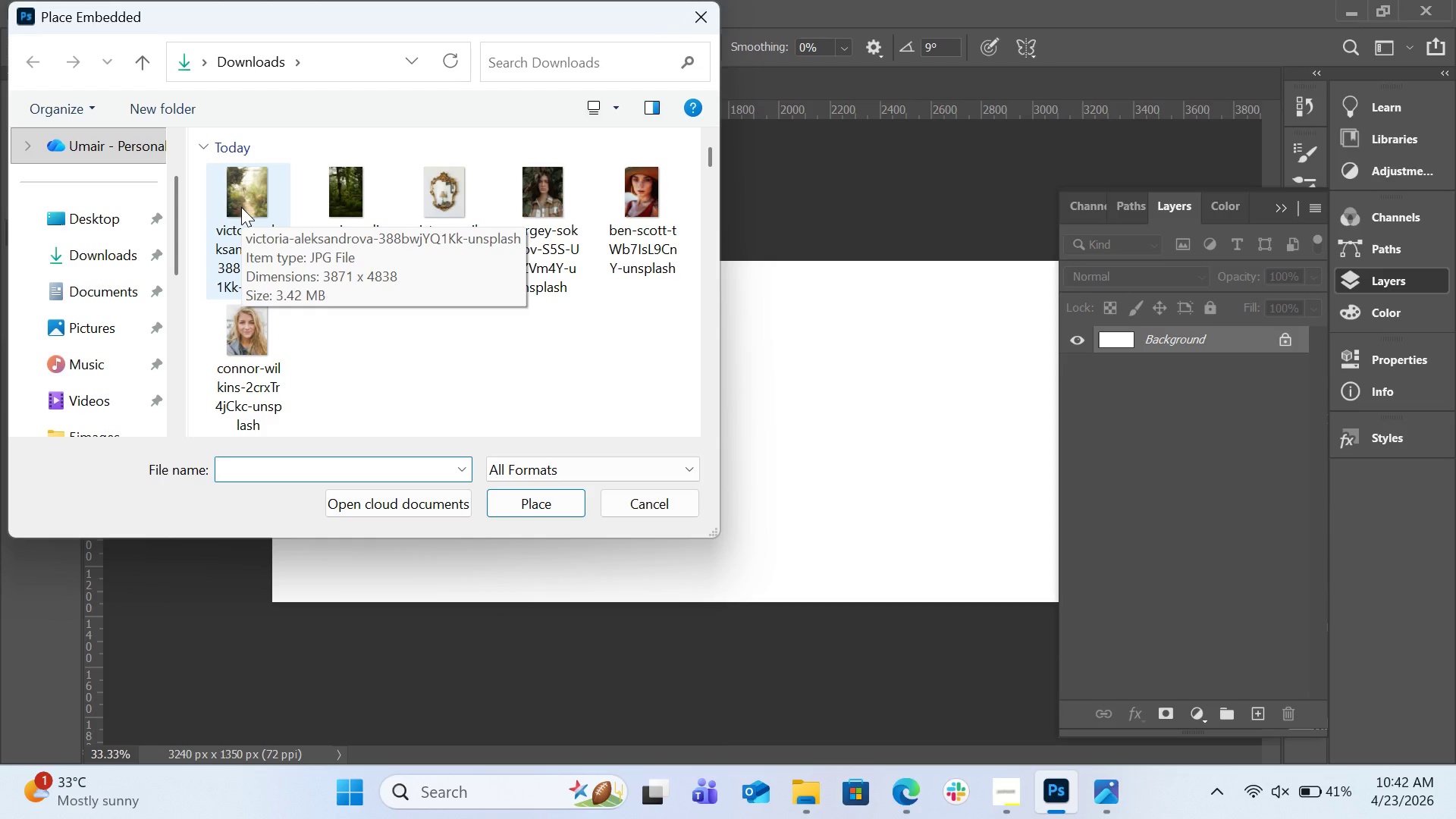 
wait(6.94)
 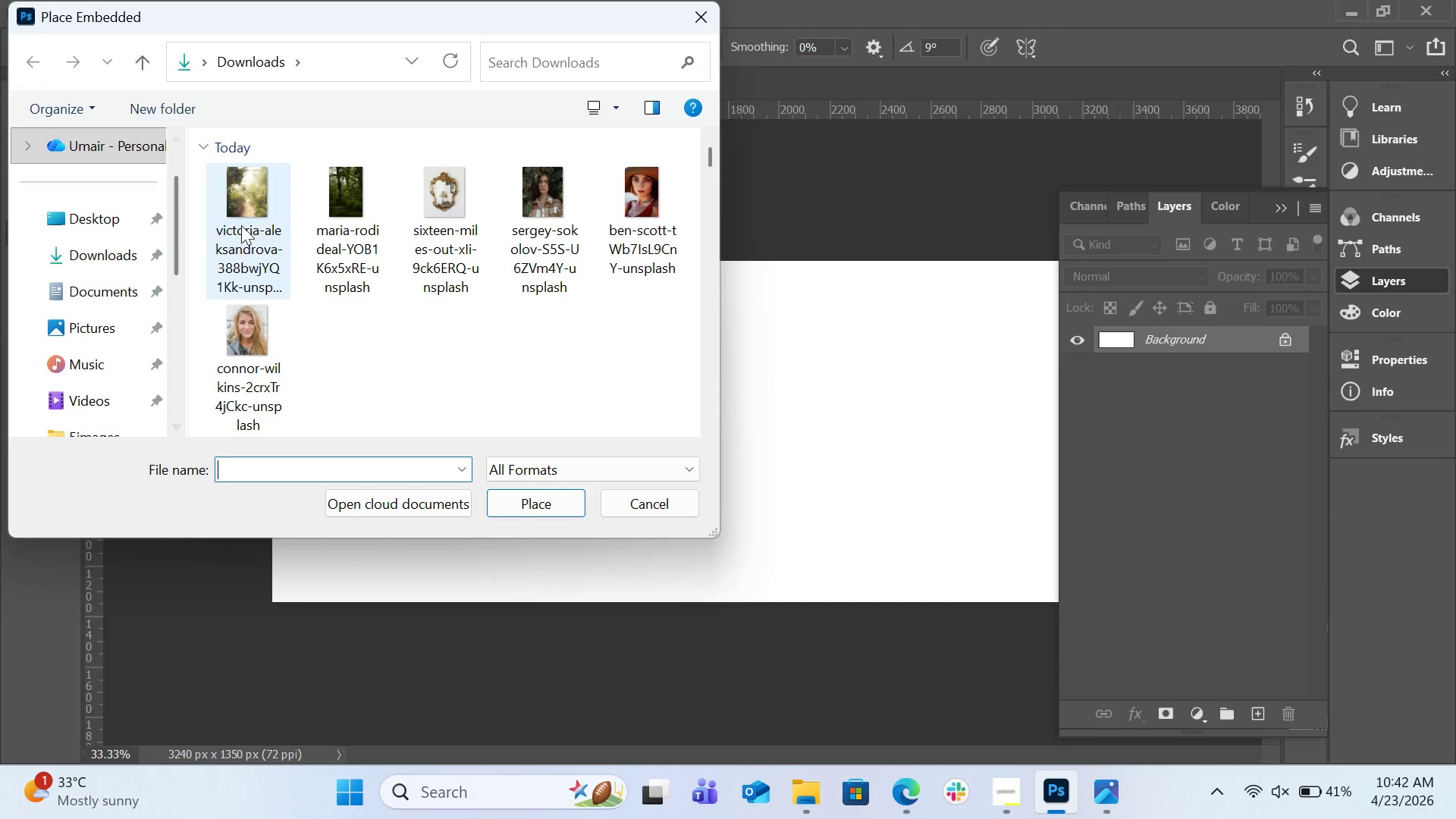 
left_click([241, 207])
 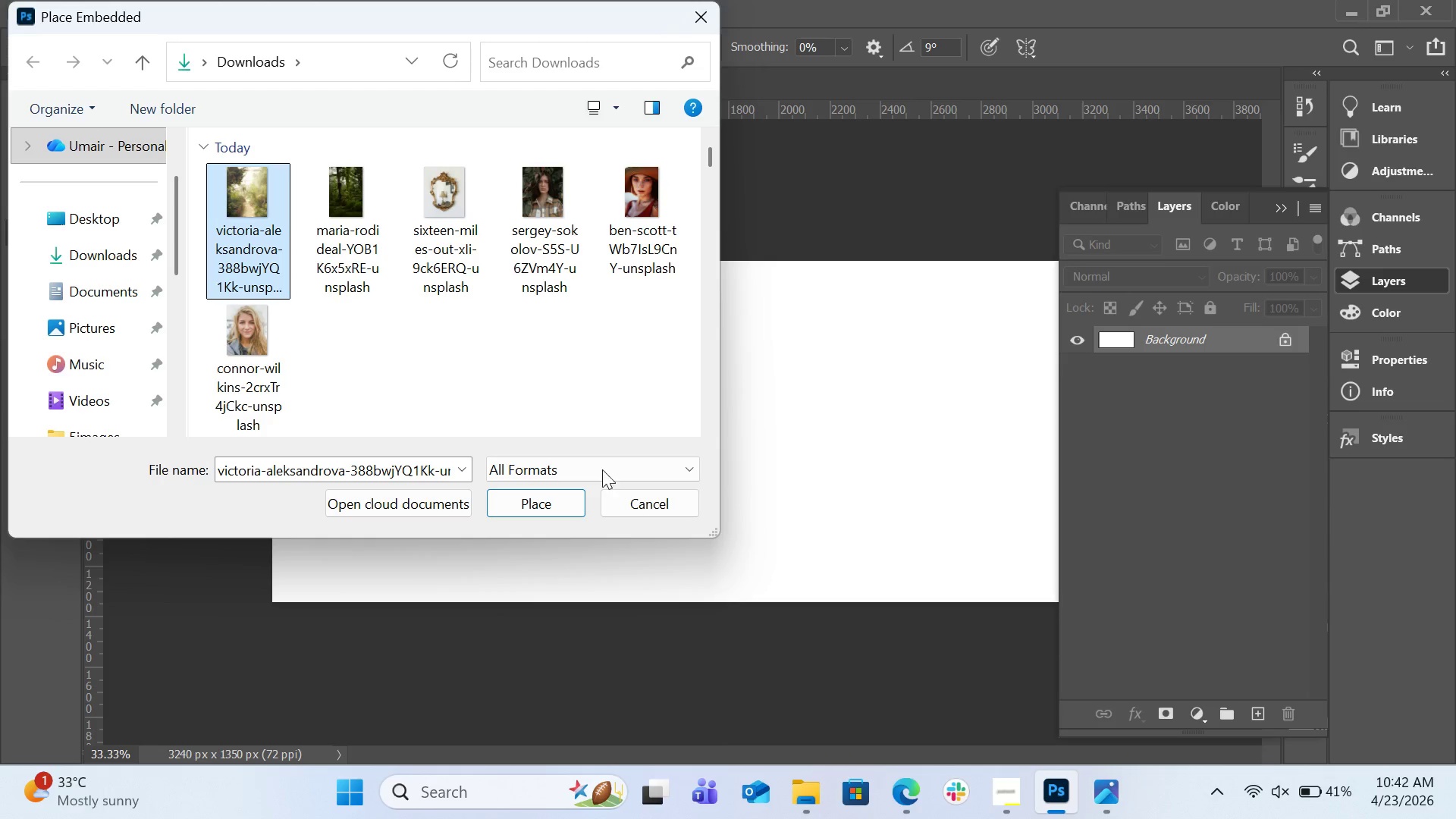 
left_click([622, 507])
 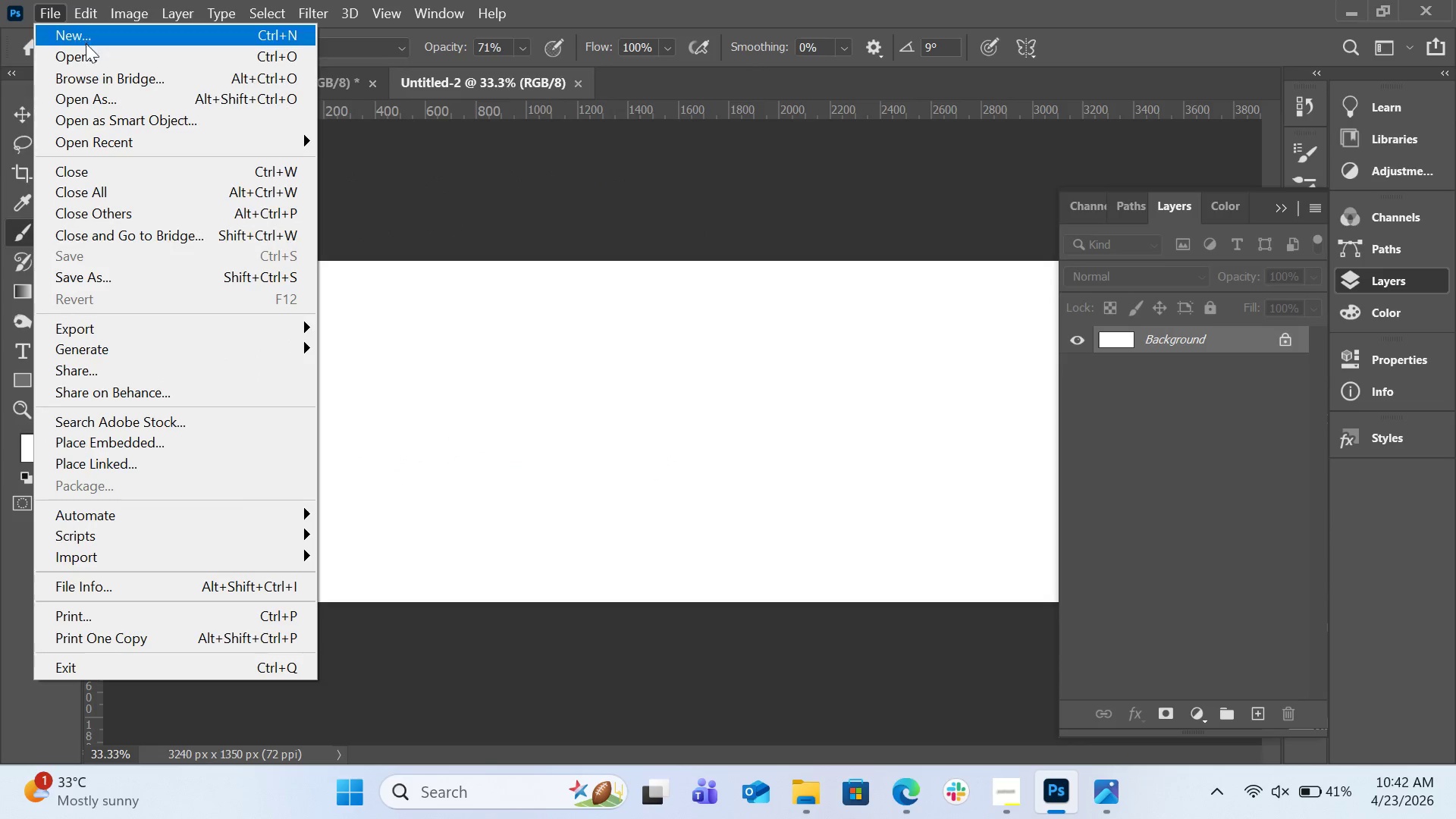 
left_click([94, 60])
 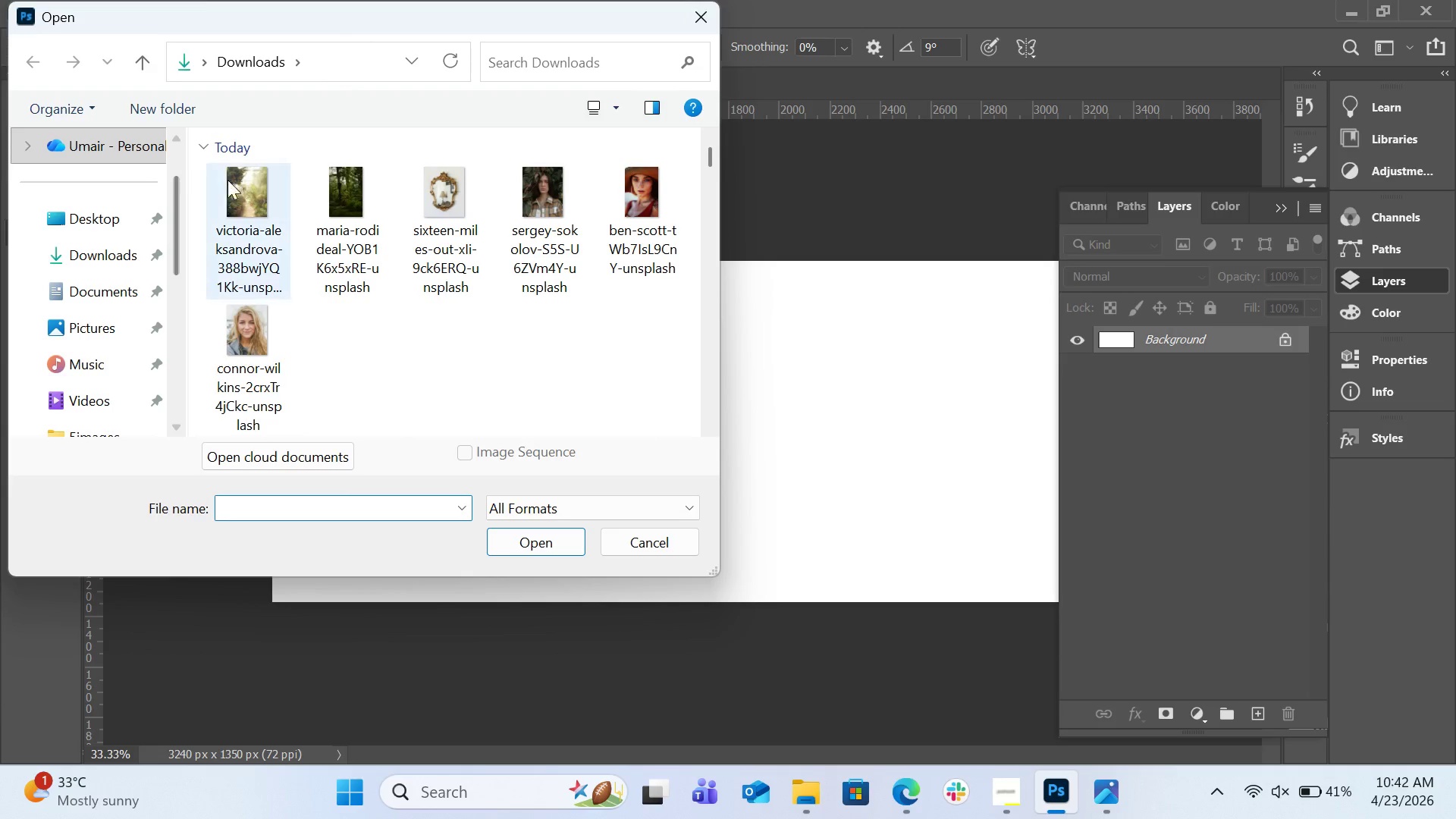 
double_click([235, 181])
 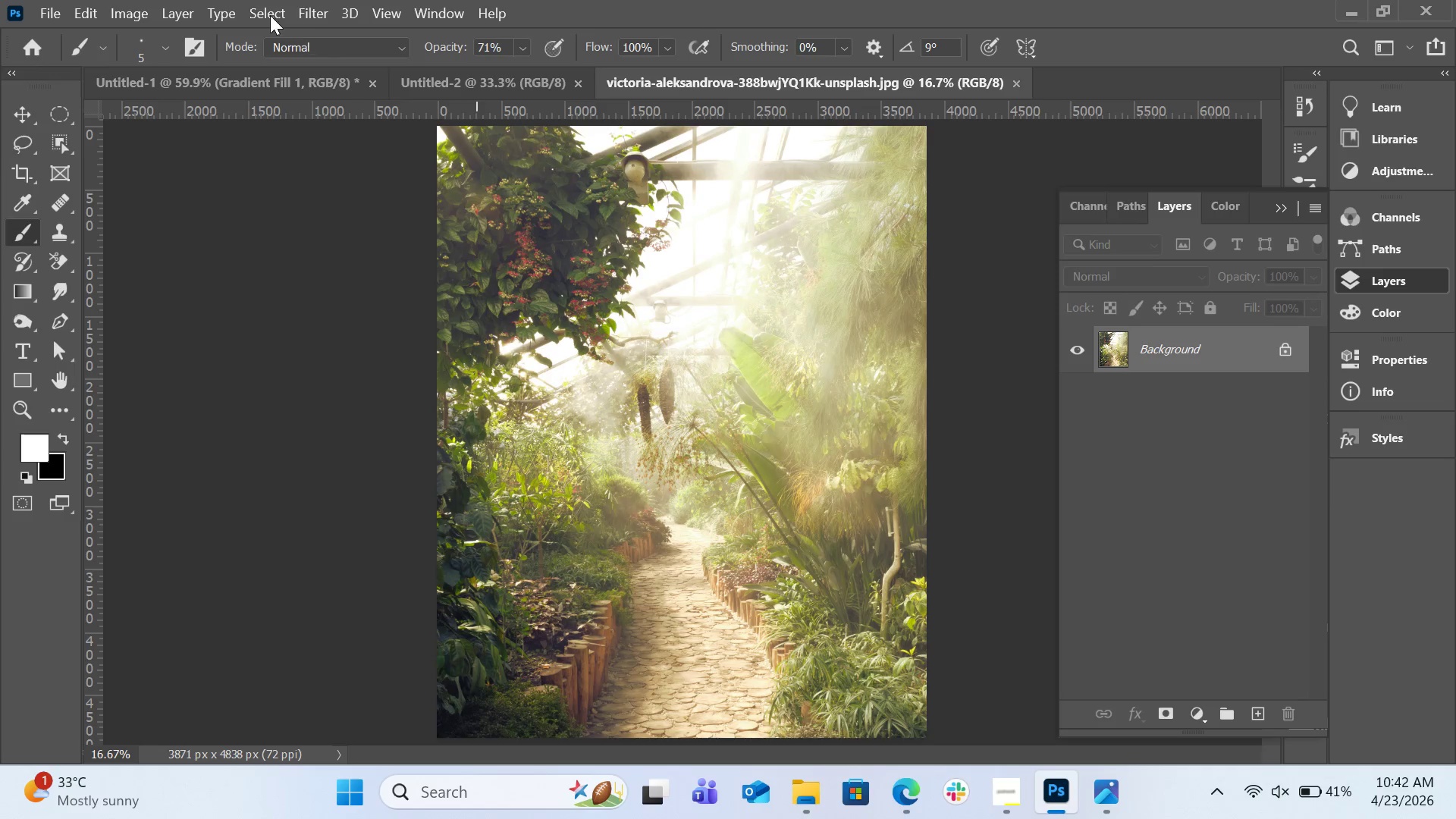 
left_click([141, 7])
 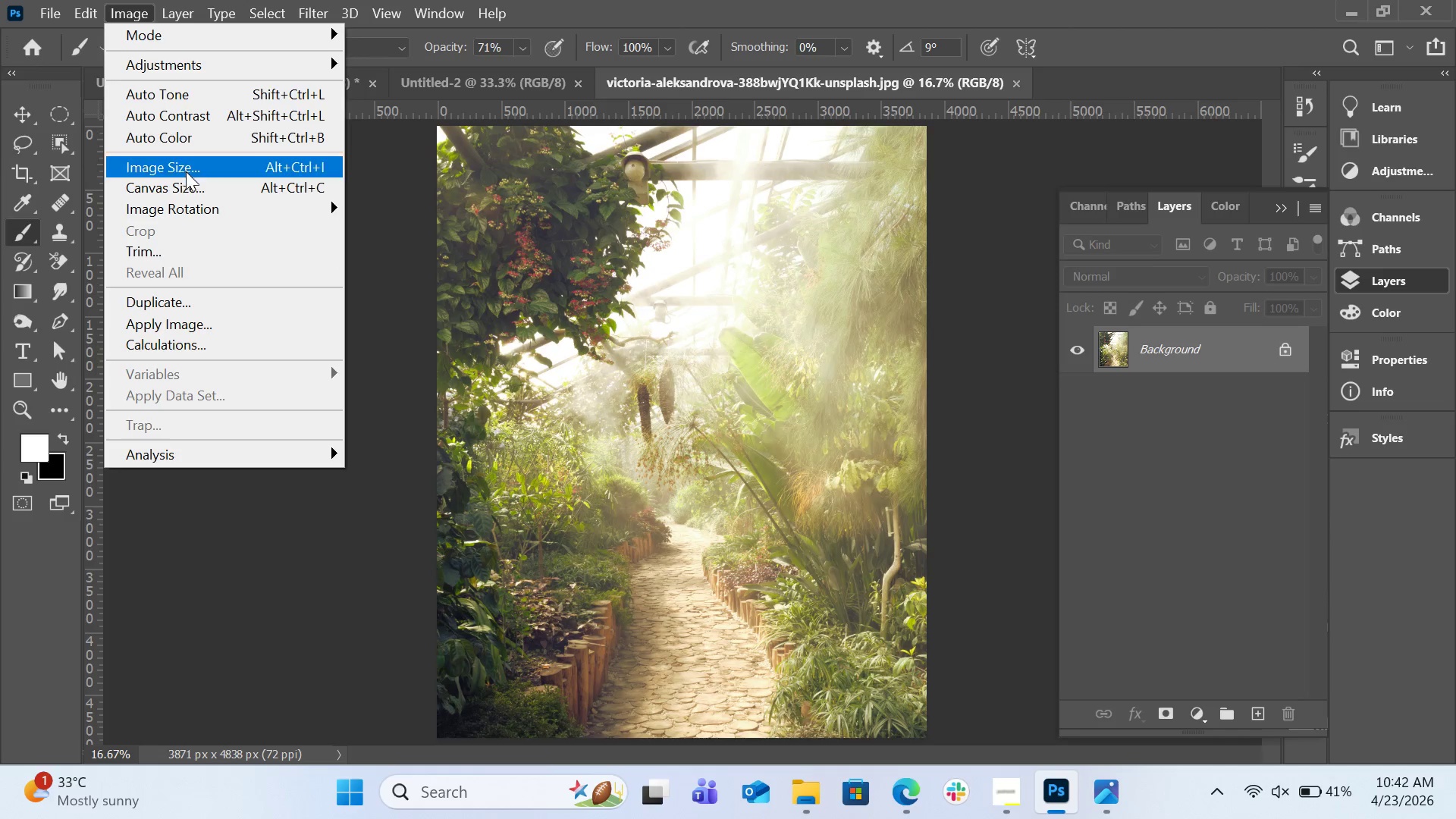 
left_click([186, 171])
 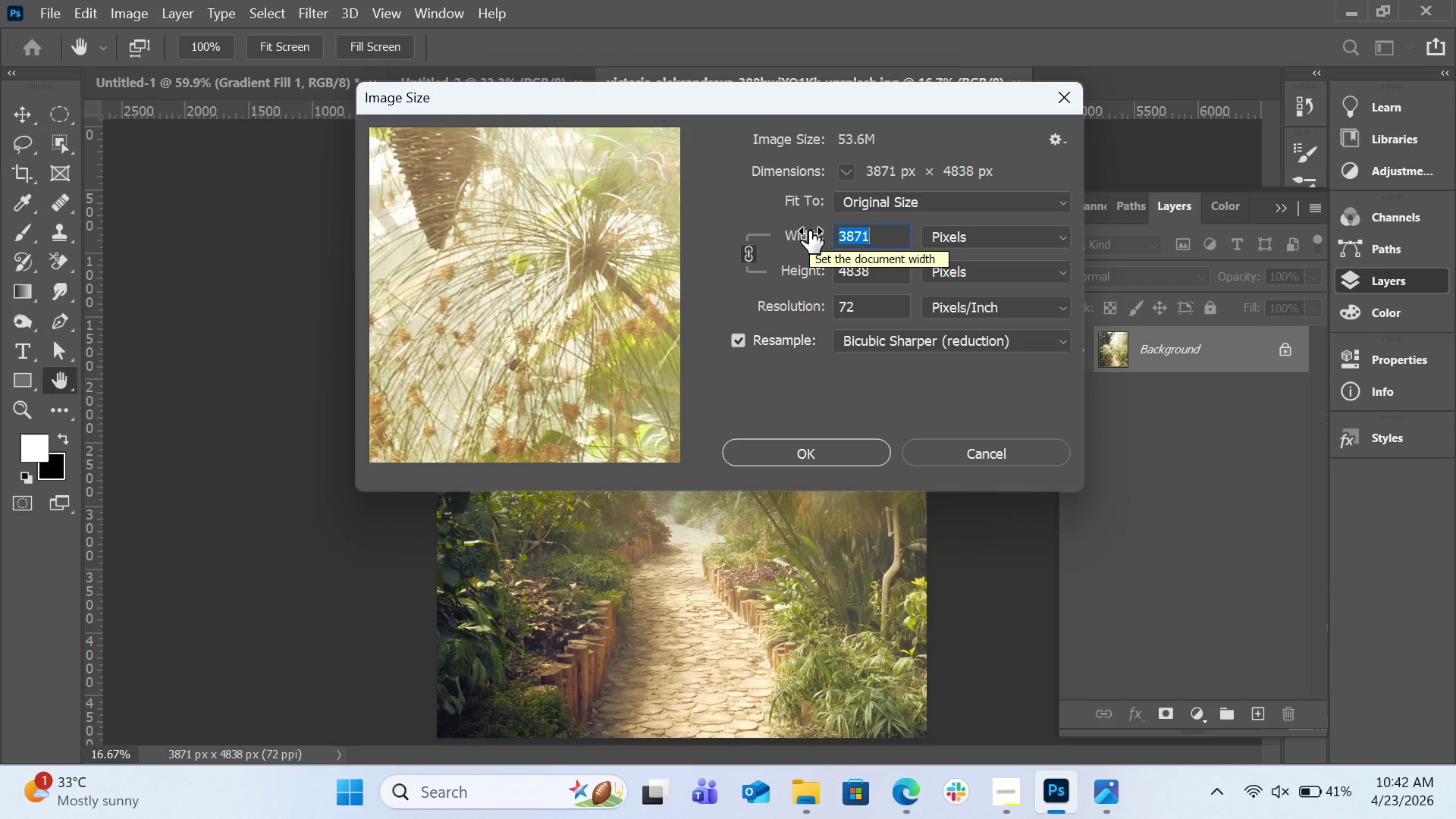 
wait(9.73)
 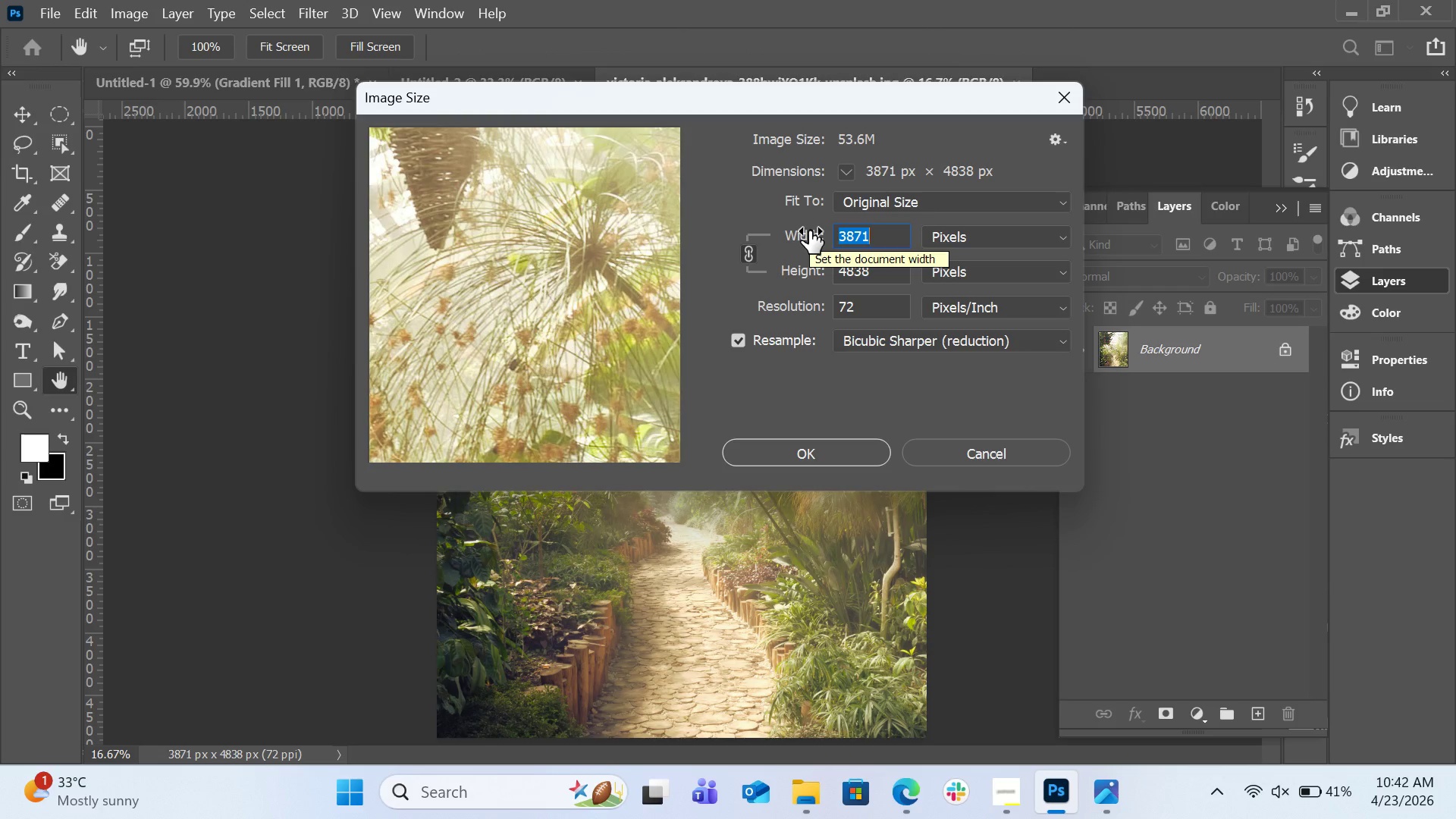 
type(1080)
 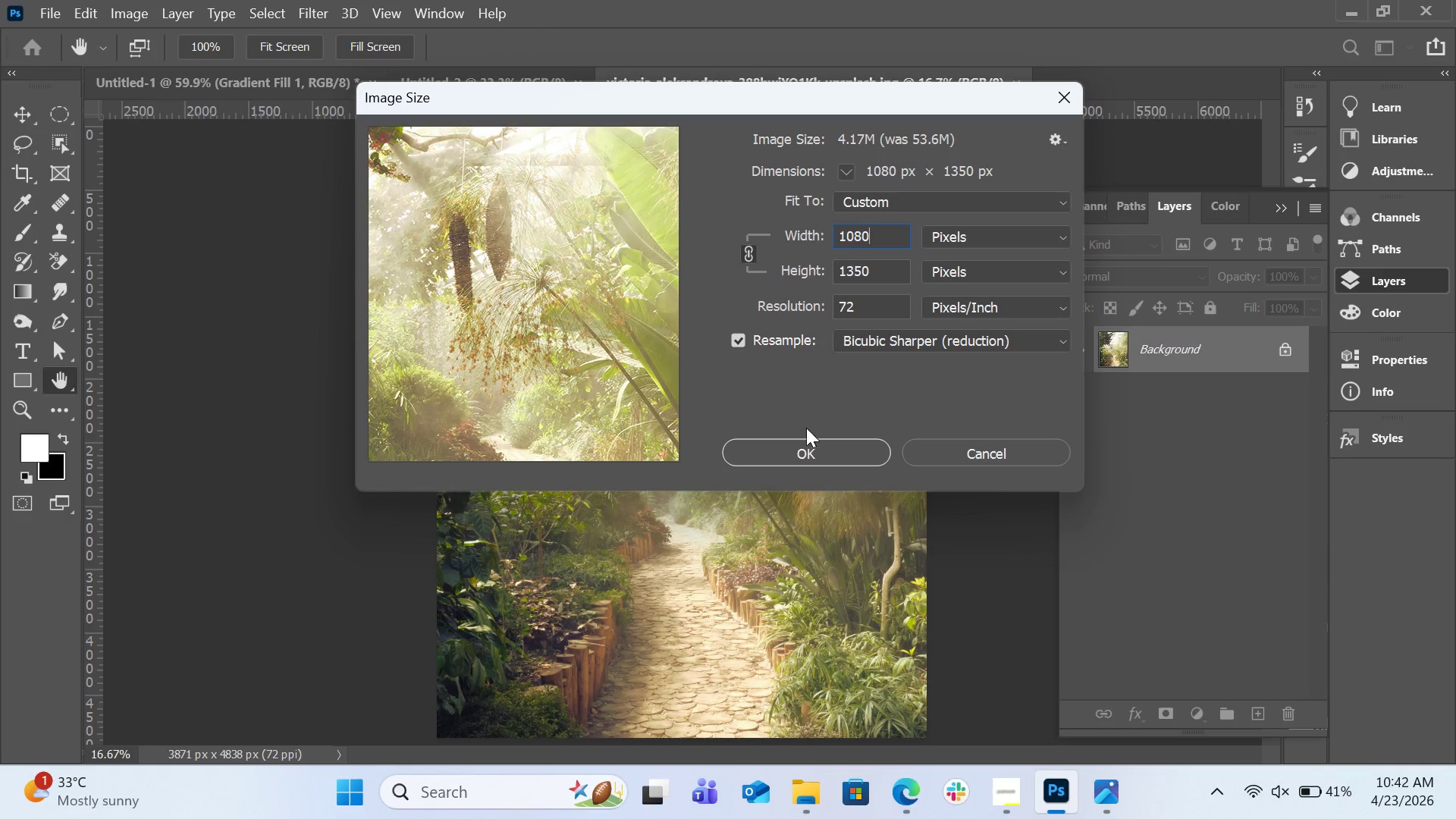 
left_click([806, 447])
 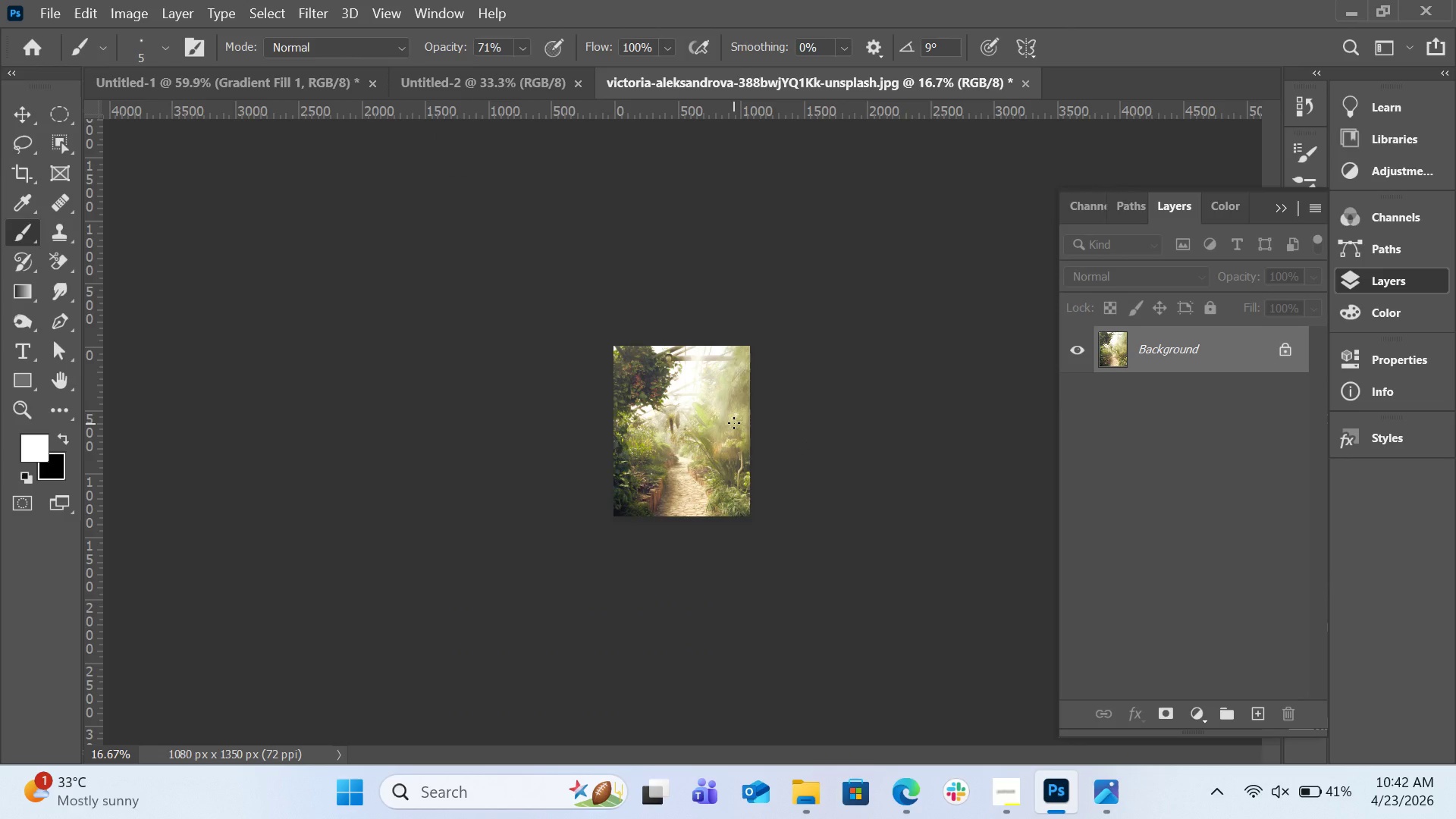 
key(Control+A)
 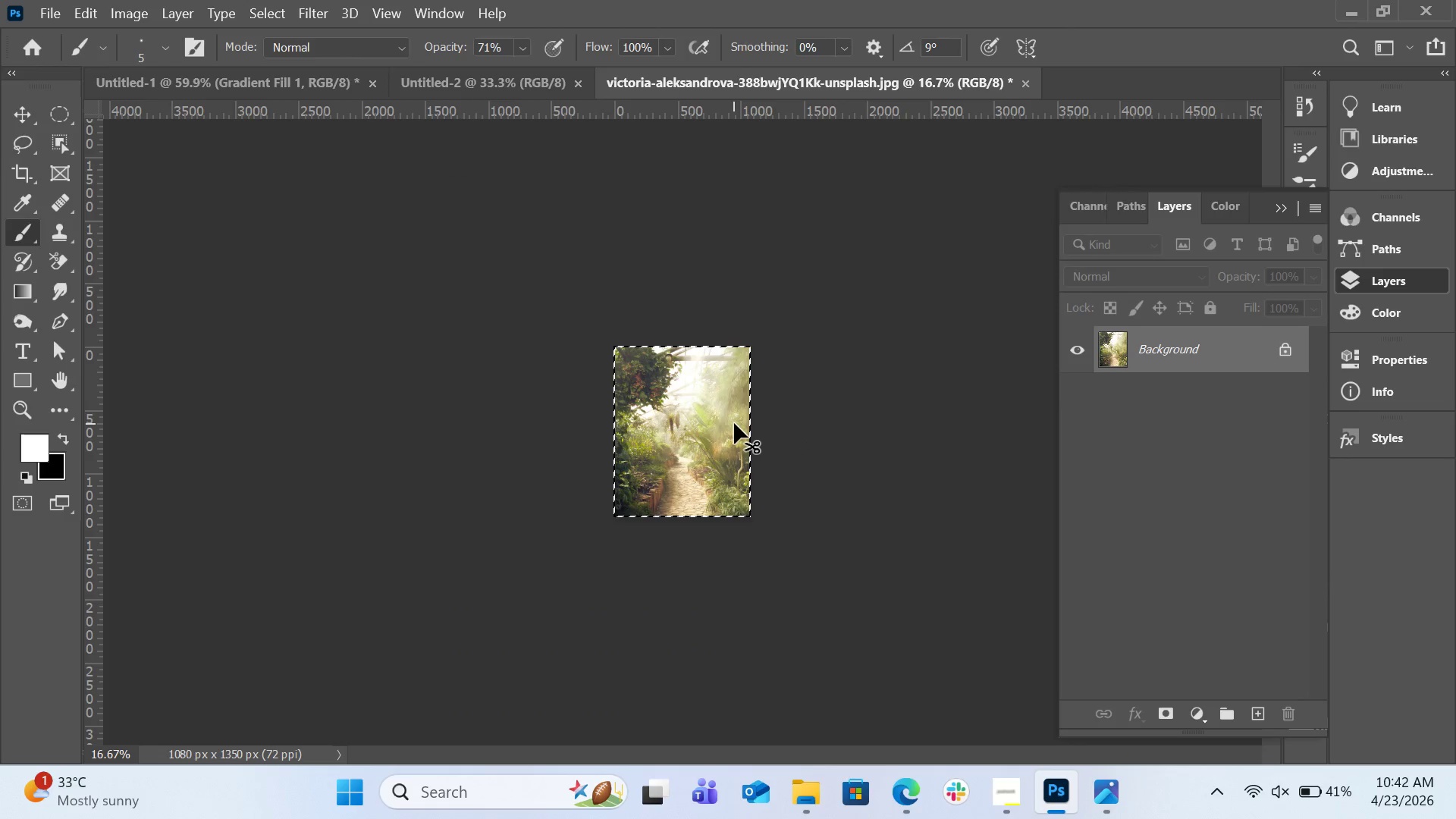 
key(Control+C)
 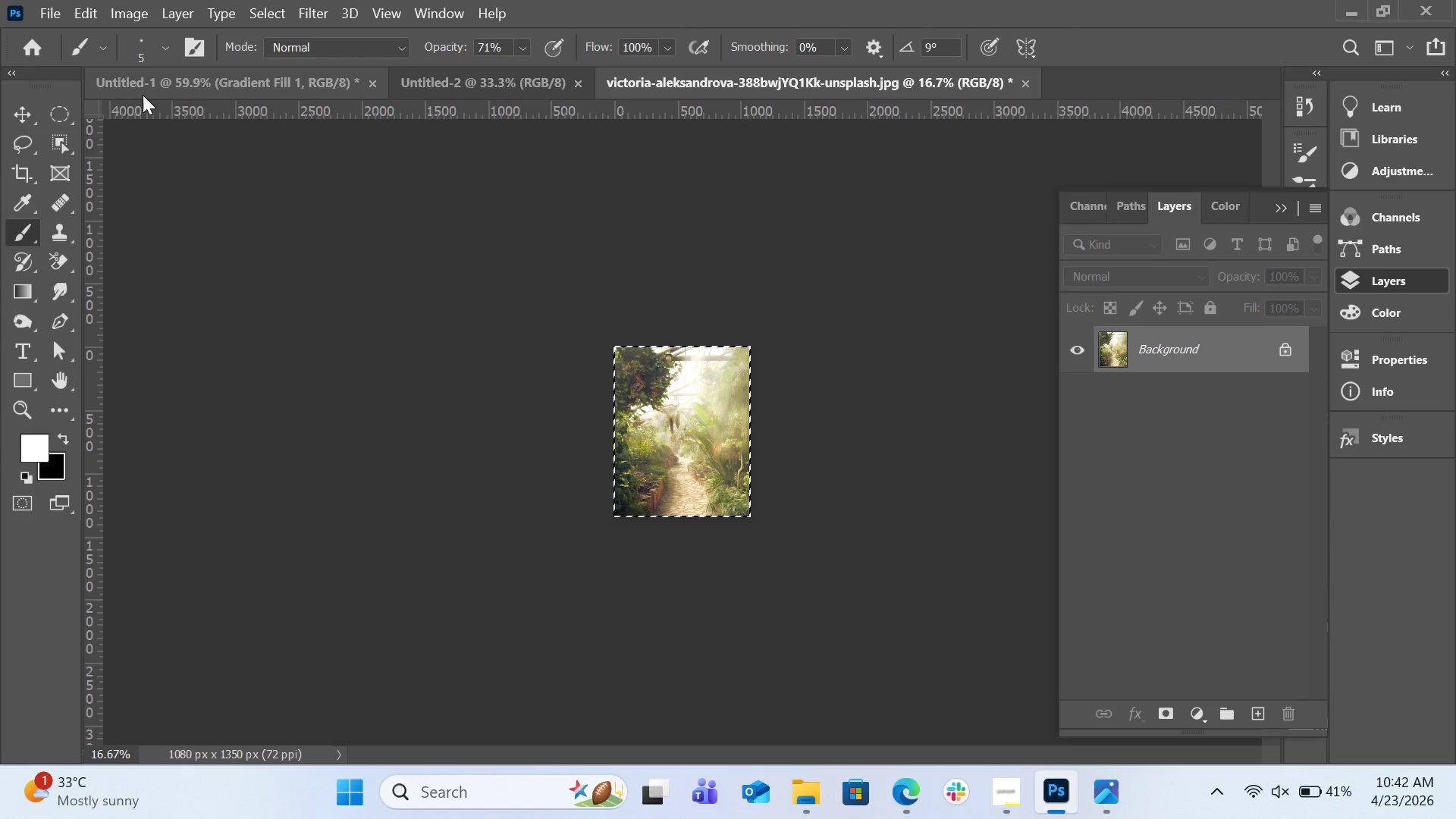 
left_click([166, 85])
 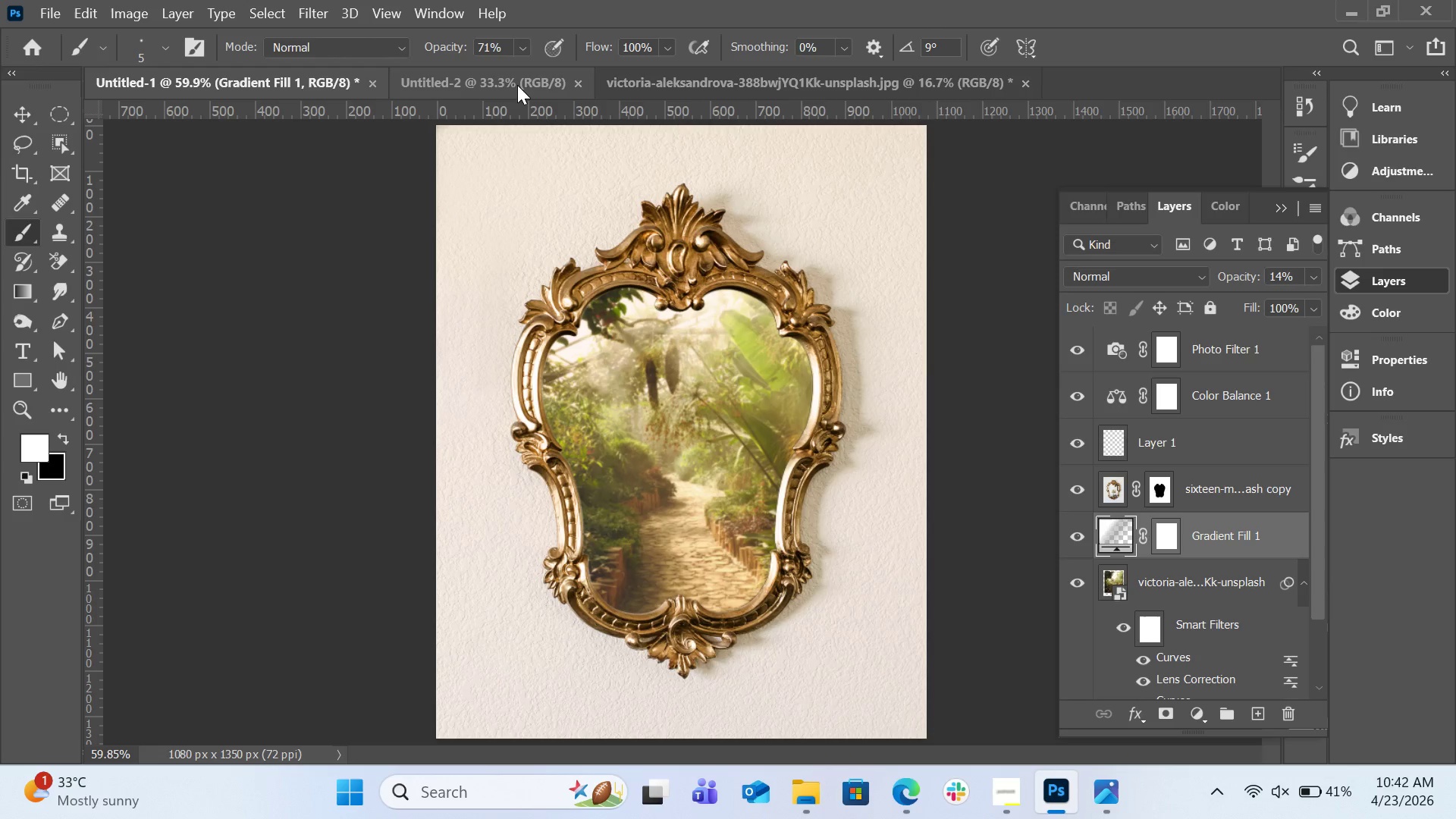 
left_click([521, 85])
 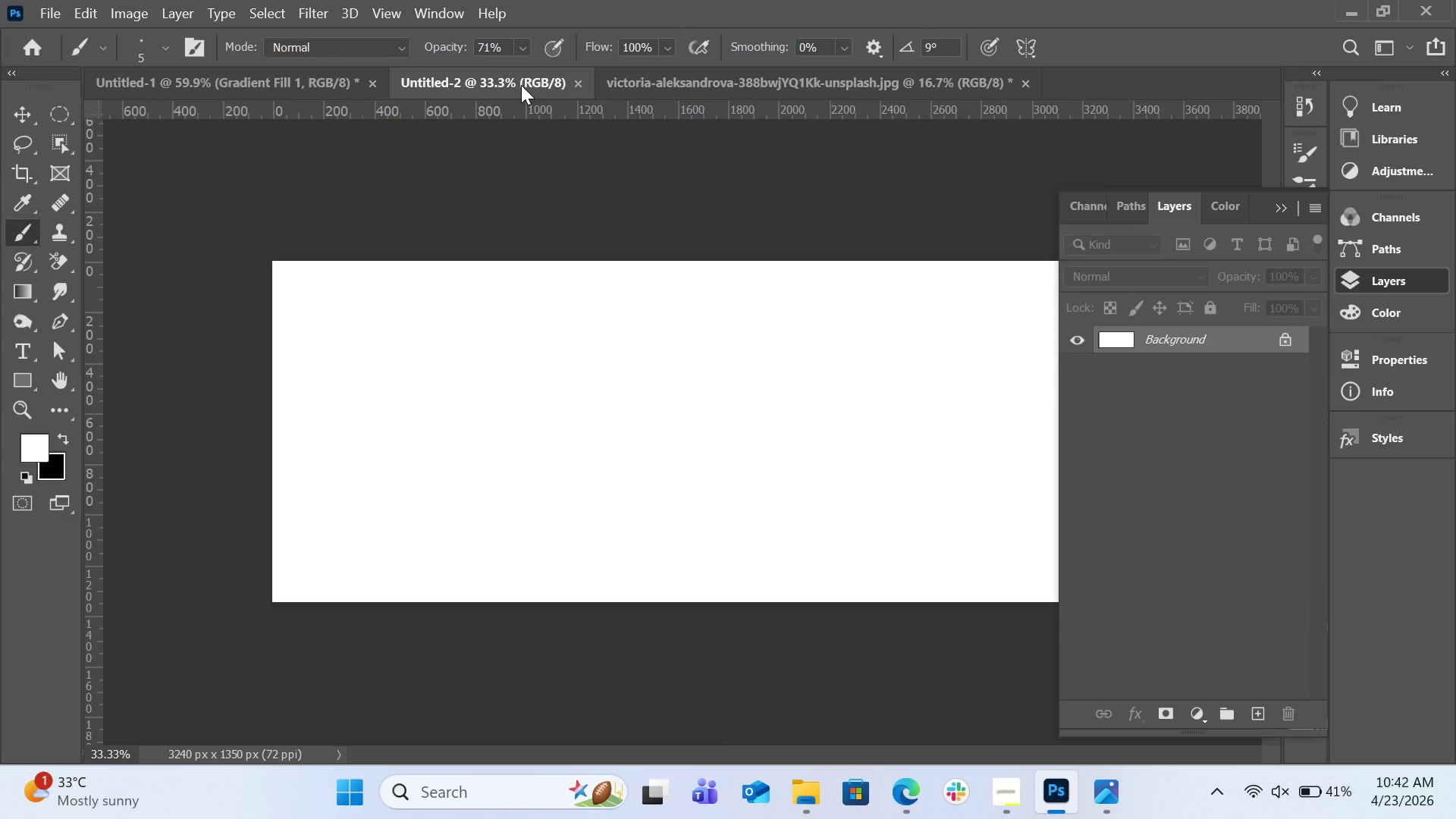 
key(Control+V)
 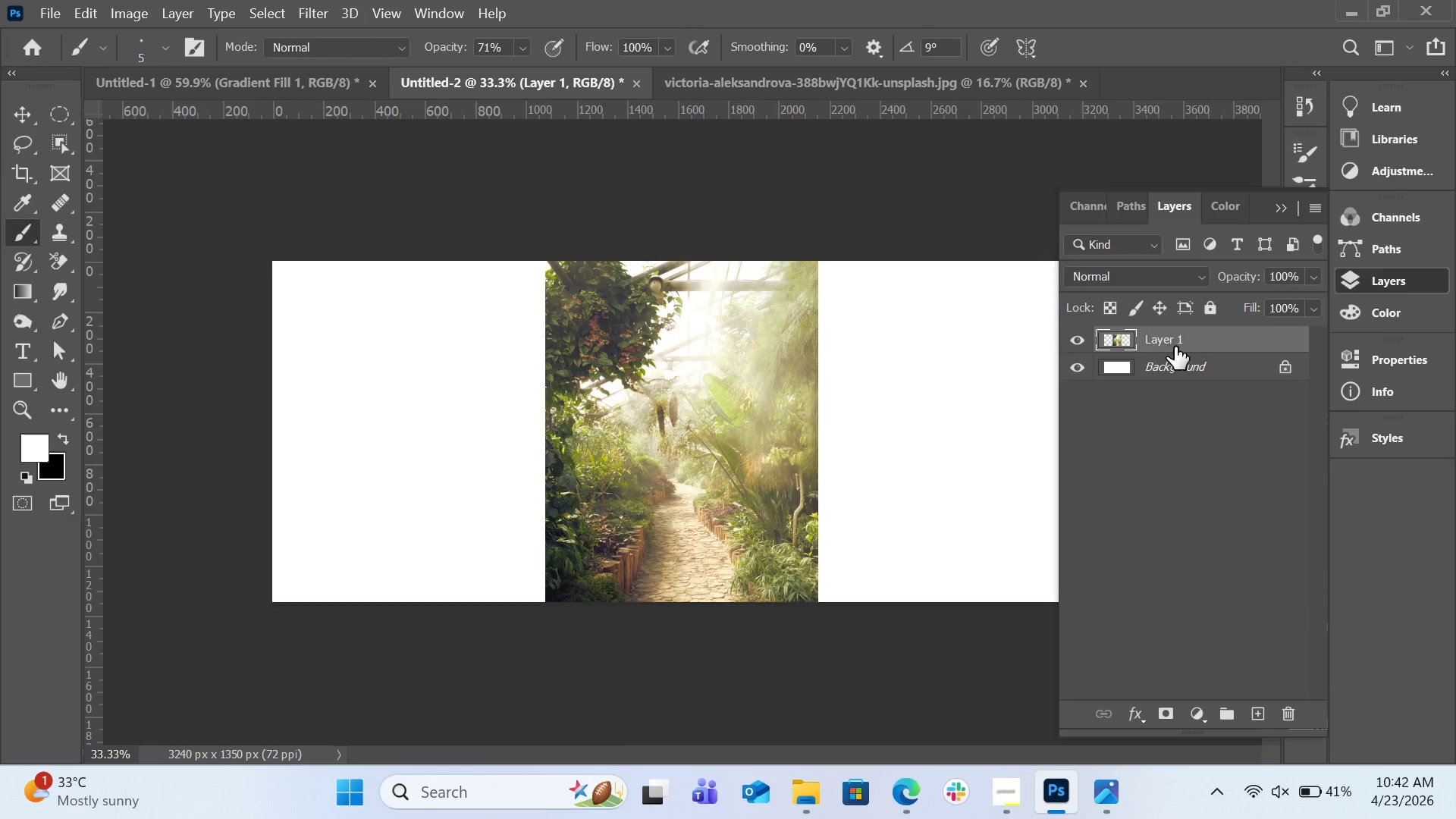 
right_click([1175, 344])
 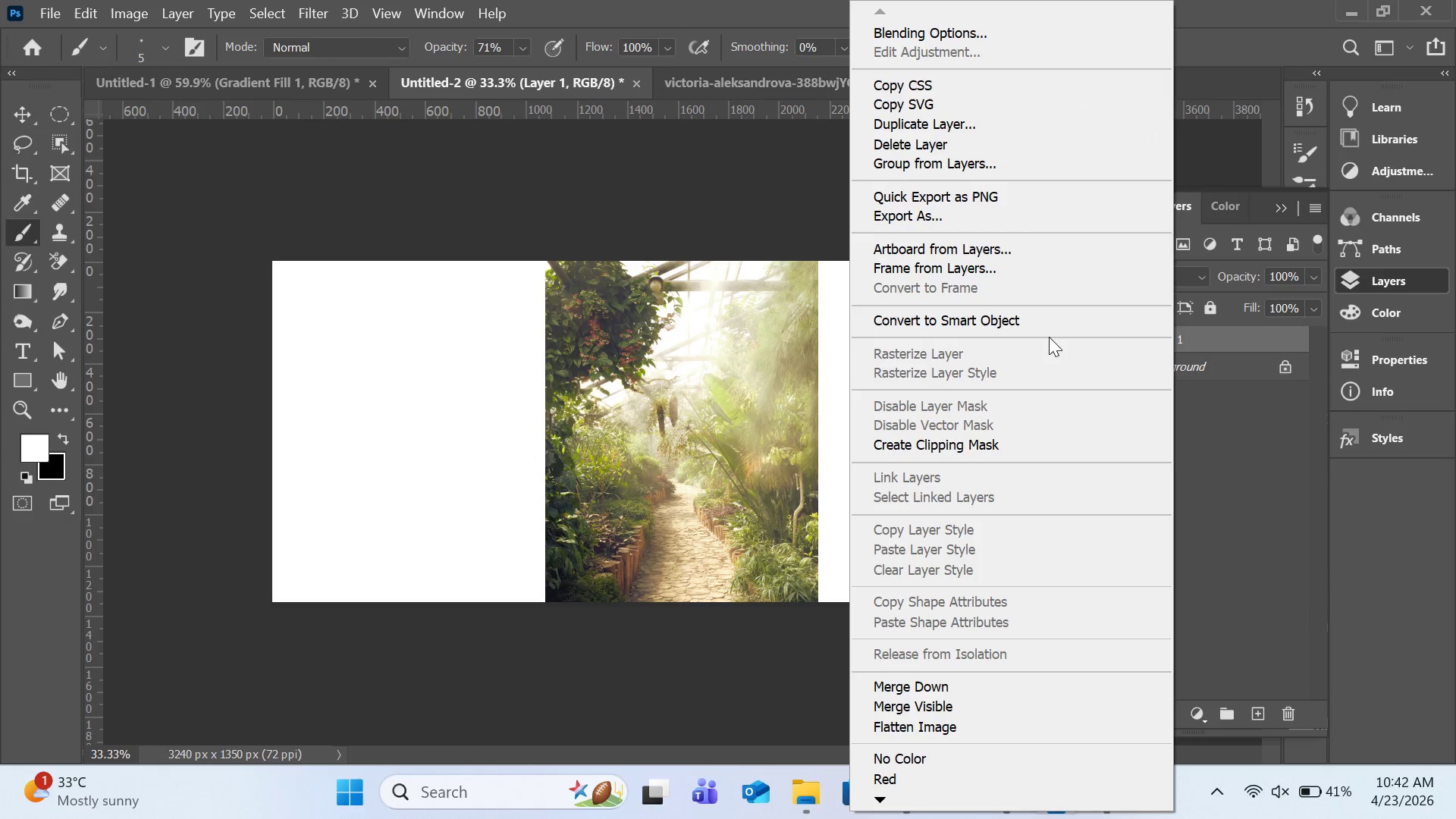 
left_click([1043, 322])
 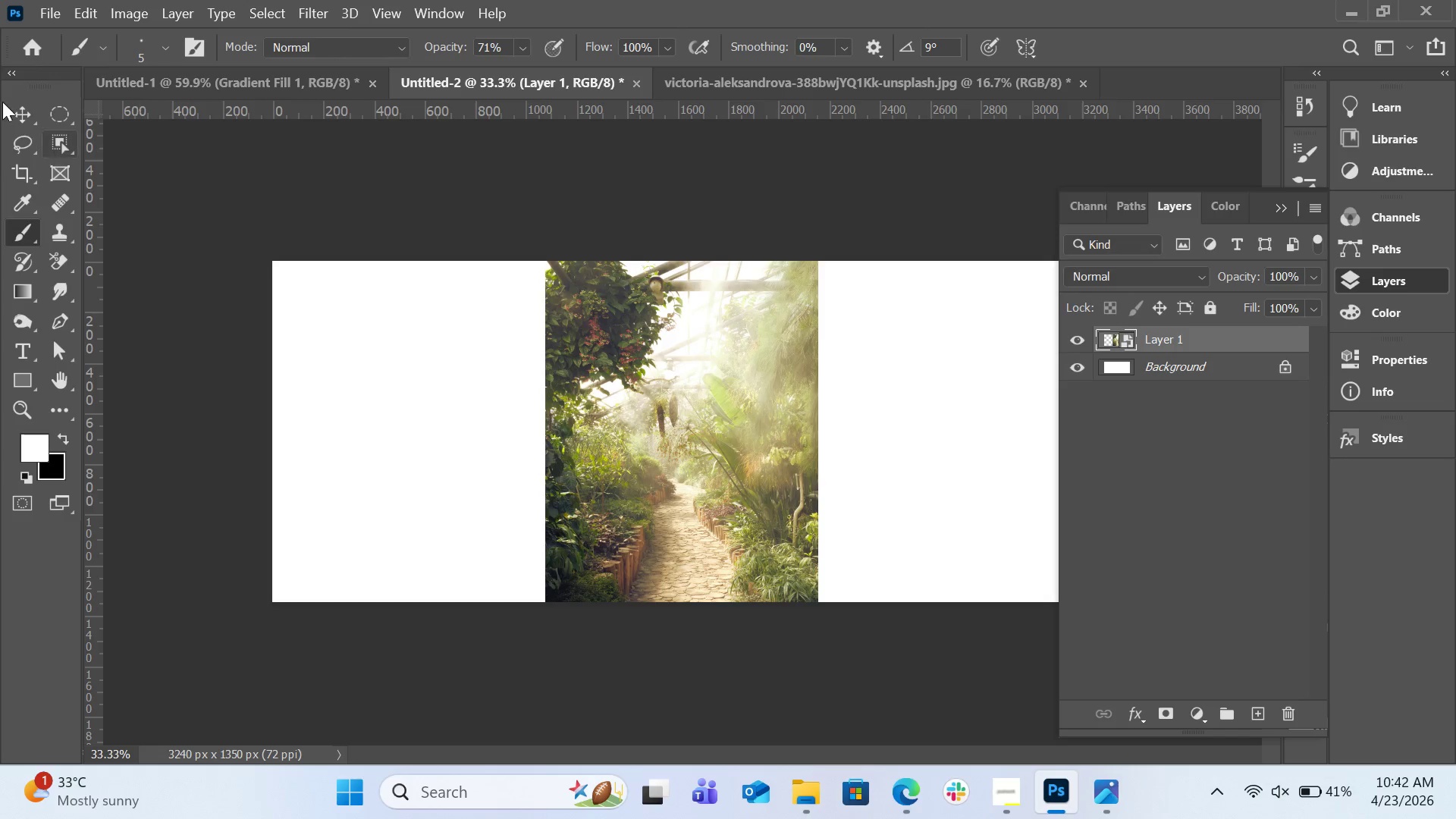 
left_click([17, 115])
 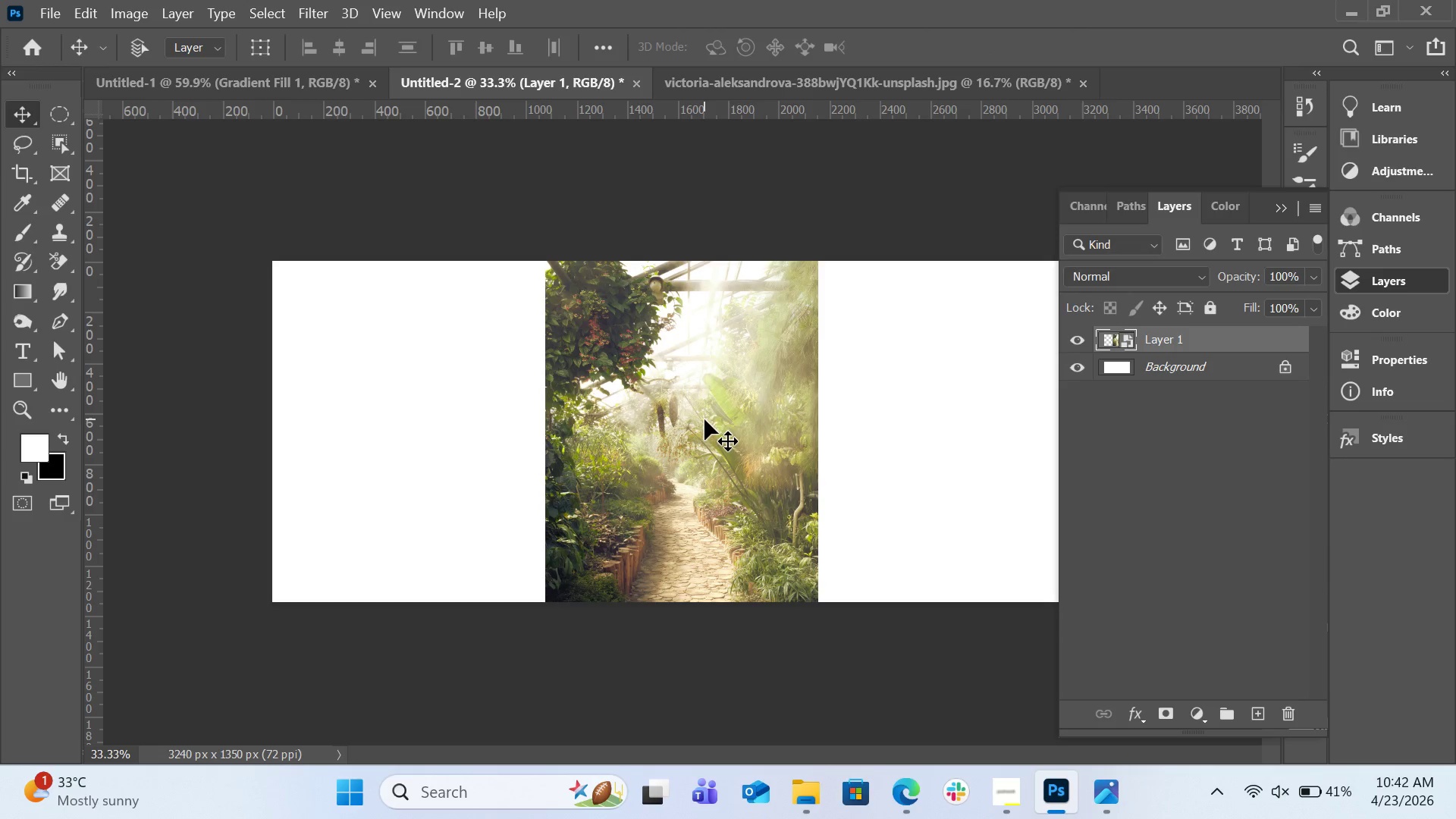 
left_click_drag(start_coordinate=[704, 419], to_coordinate=[431, 419])
 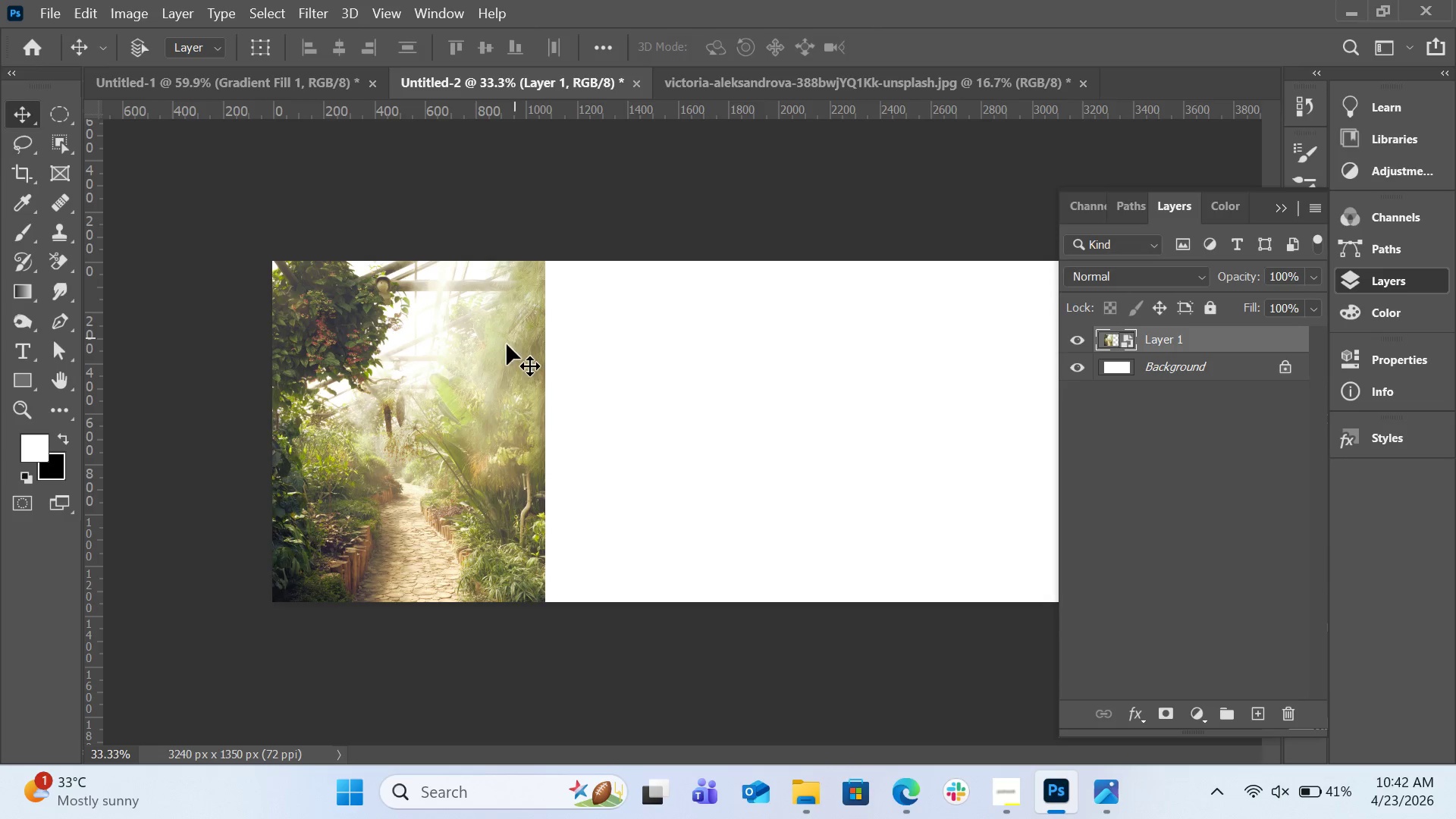 
wait(6.45)
 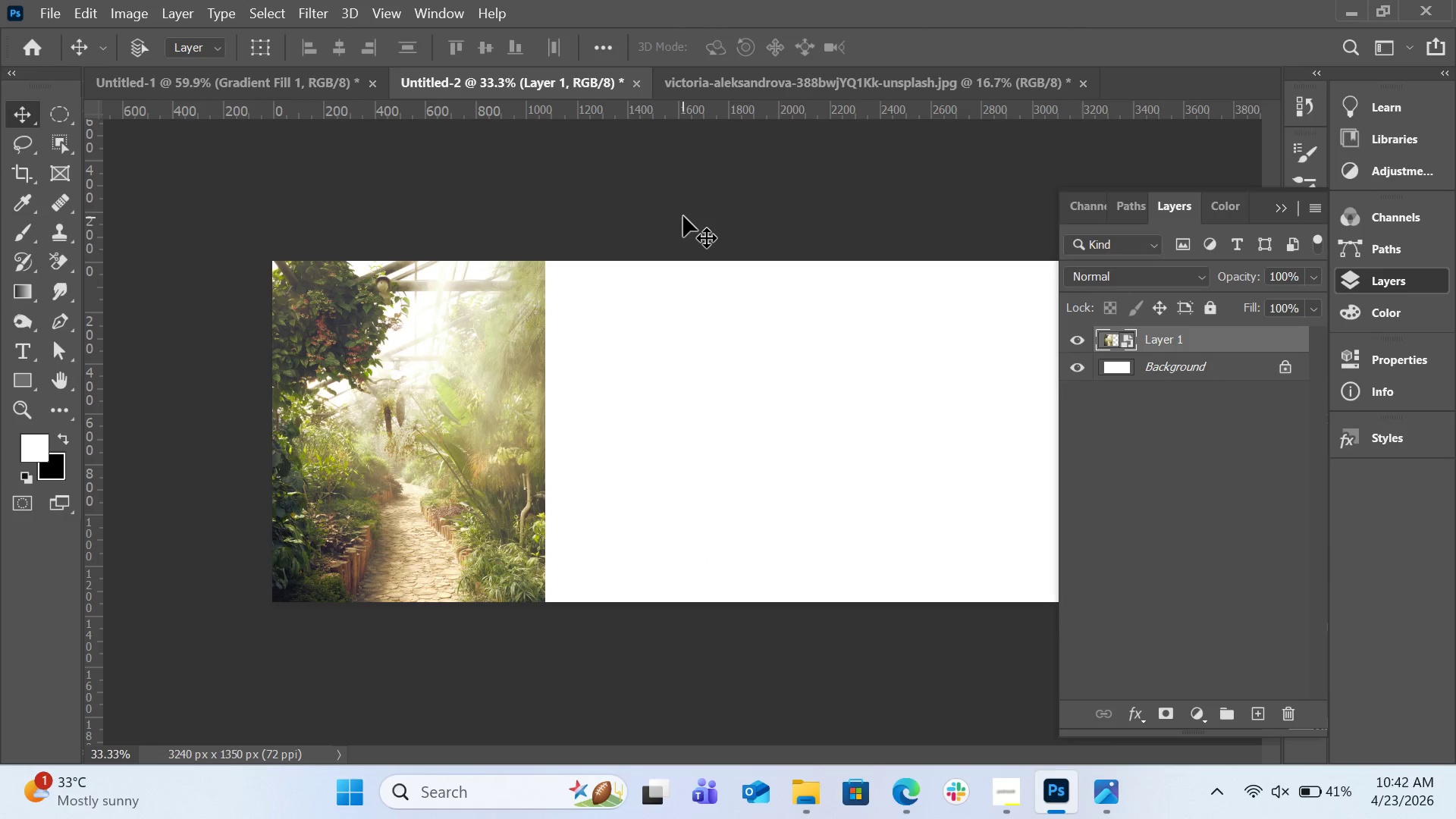 
left_click_drag(start_coordinate=[487, 357], to_coordinate=[782, 358])
 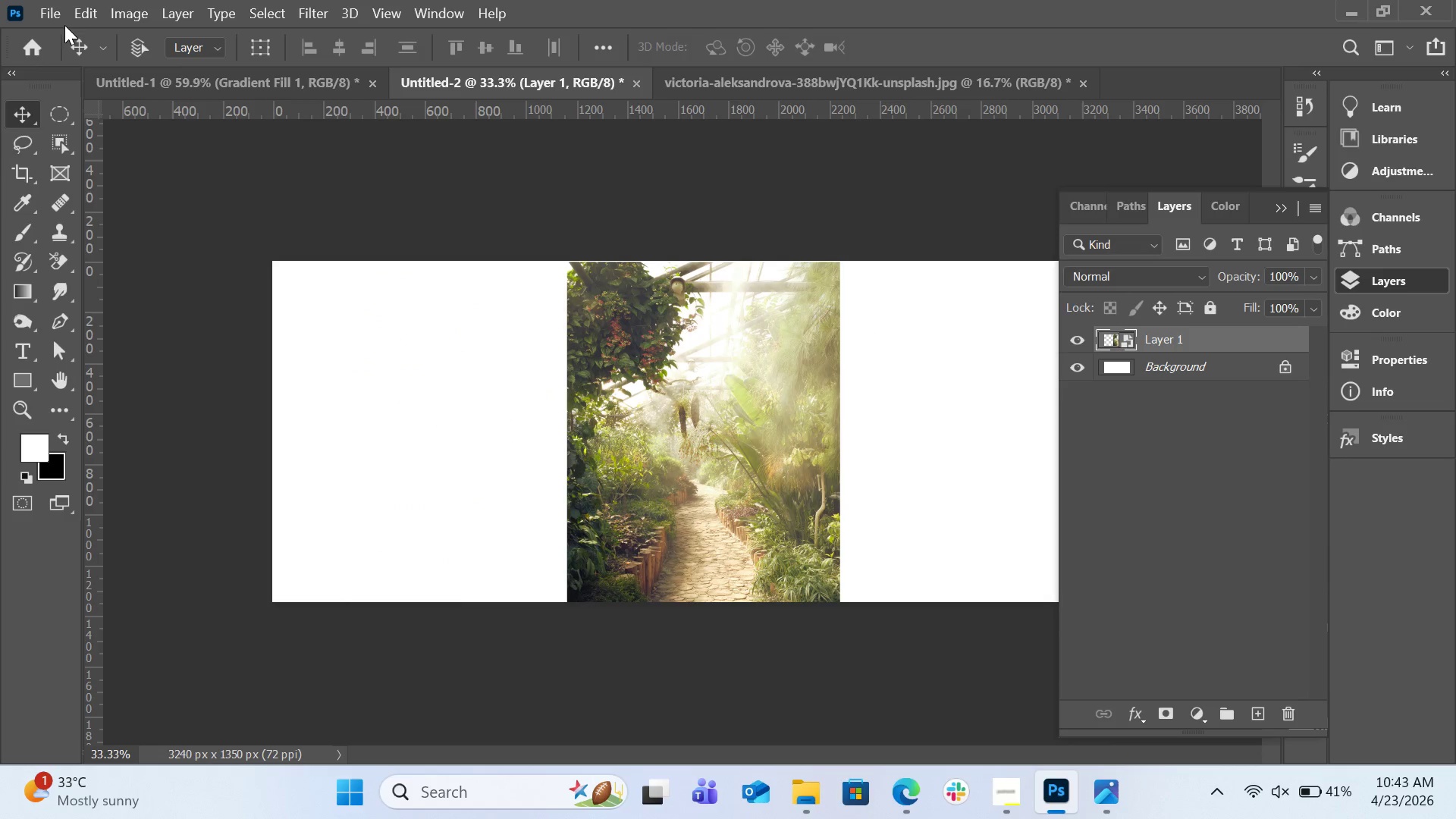 
left_click([61, 20])
 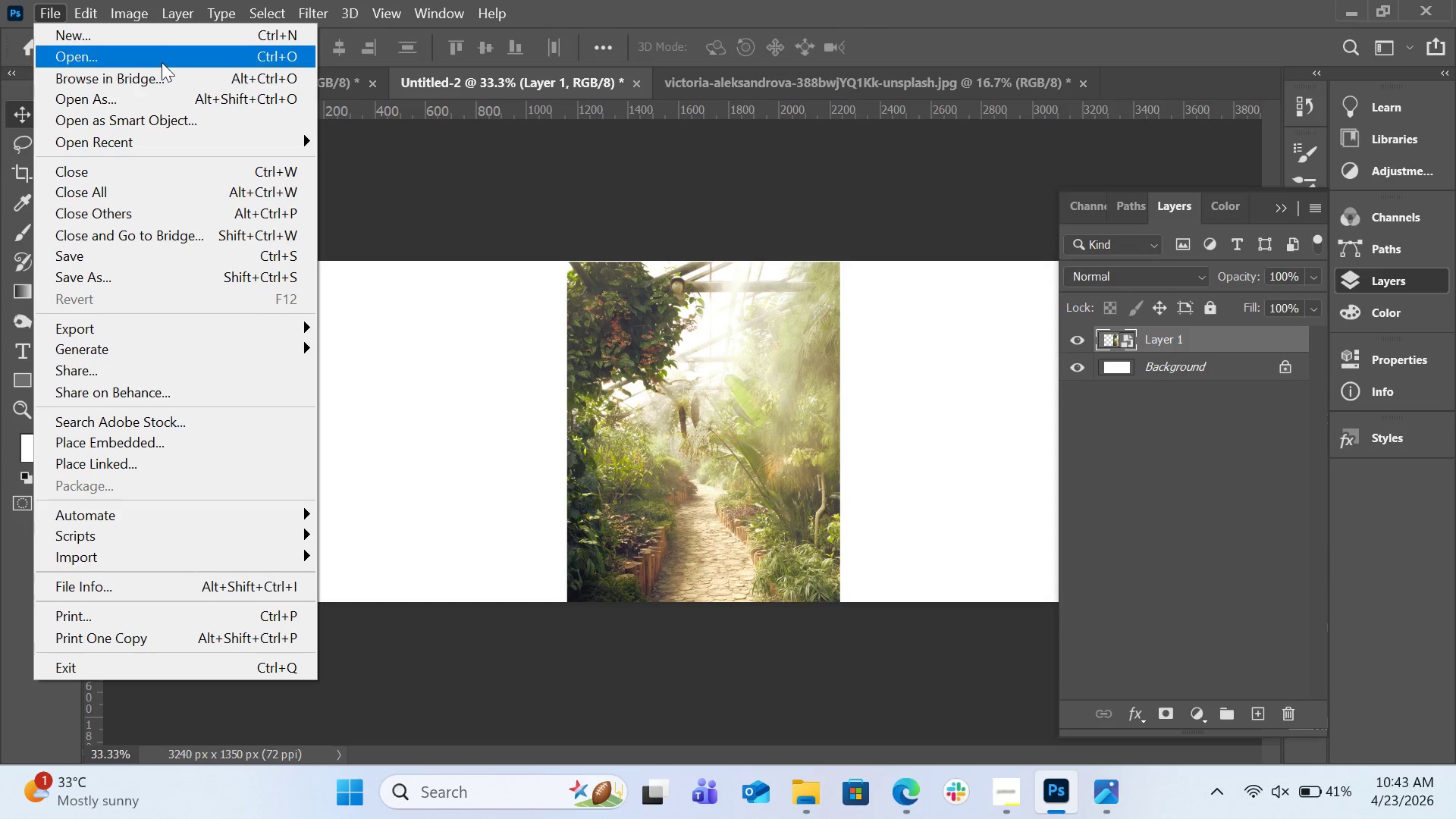 
left_click([162, 62])
 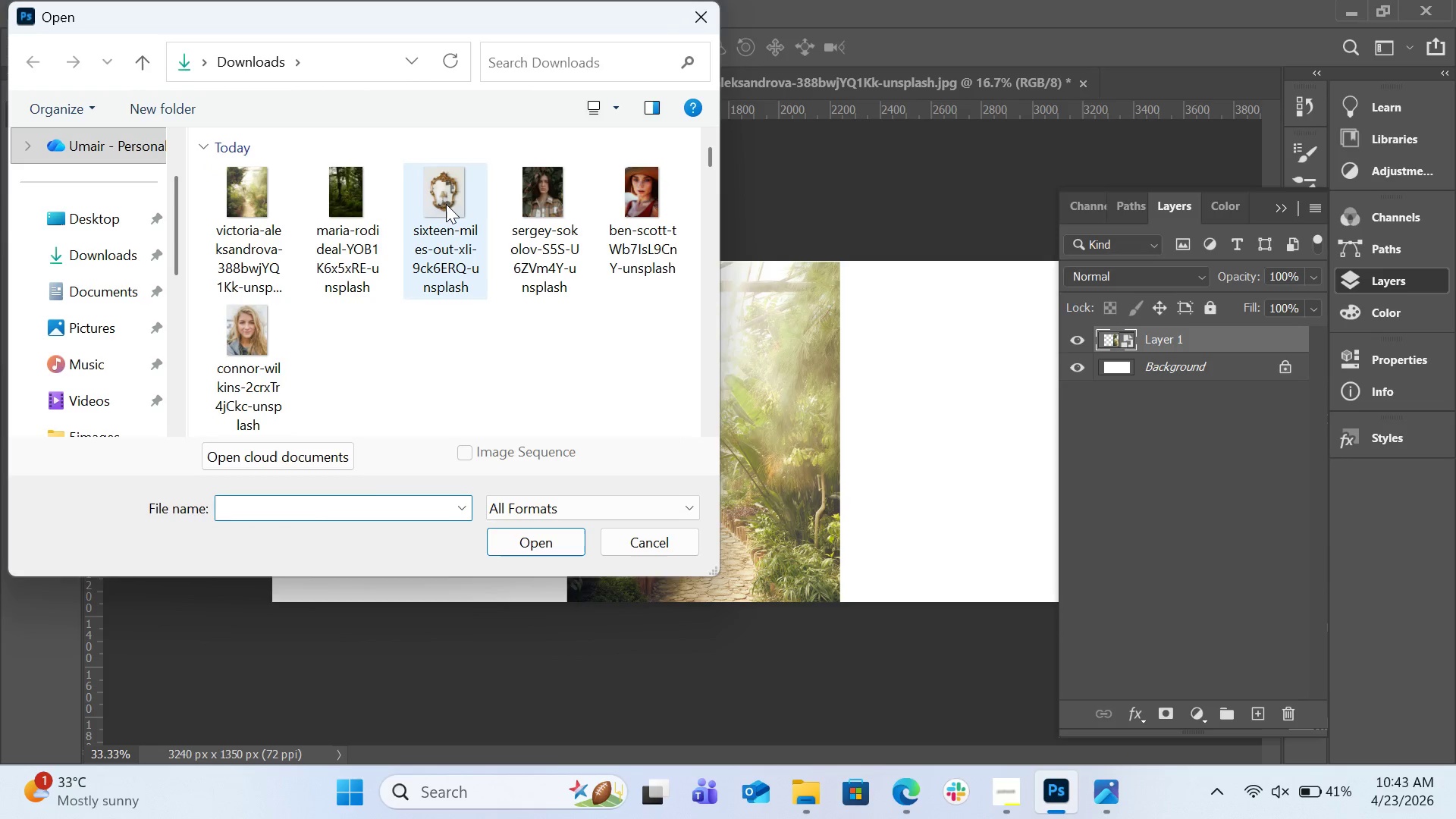 
double_click([446, 204])
 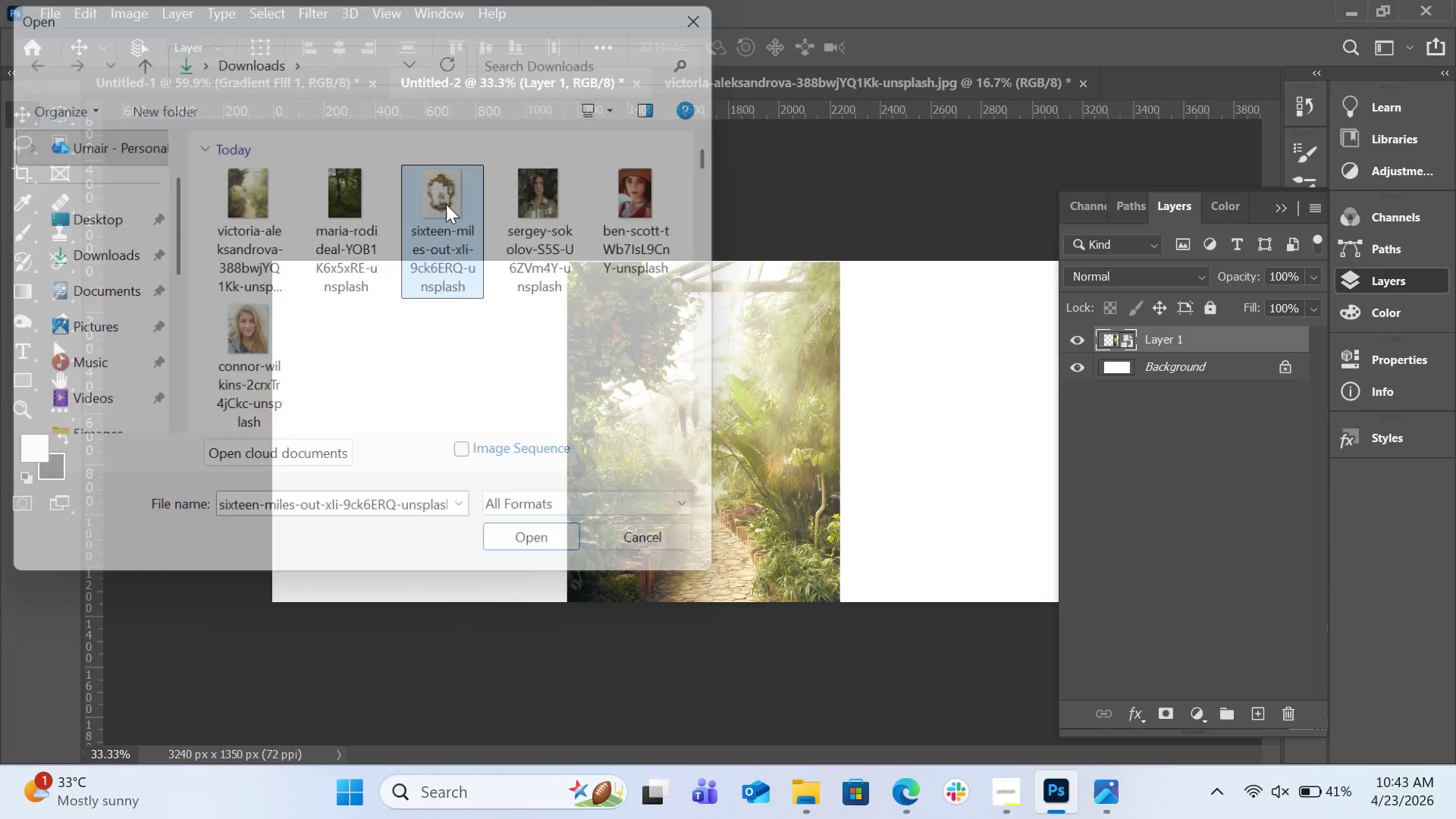 
triple_click([446, 204])
 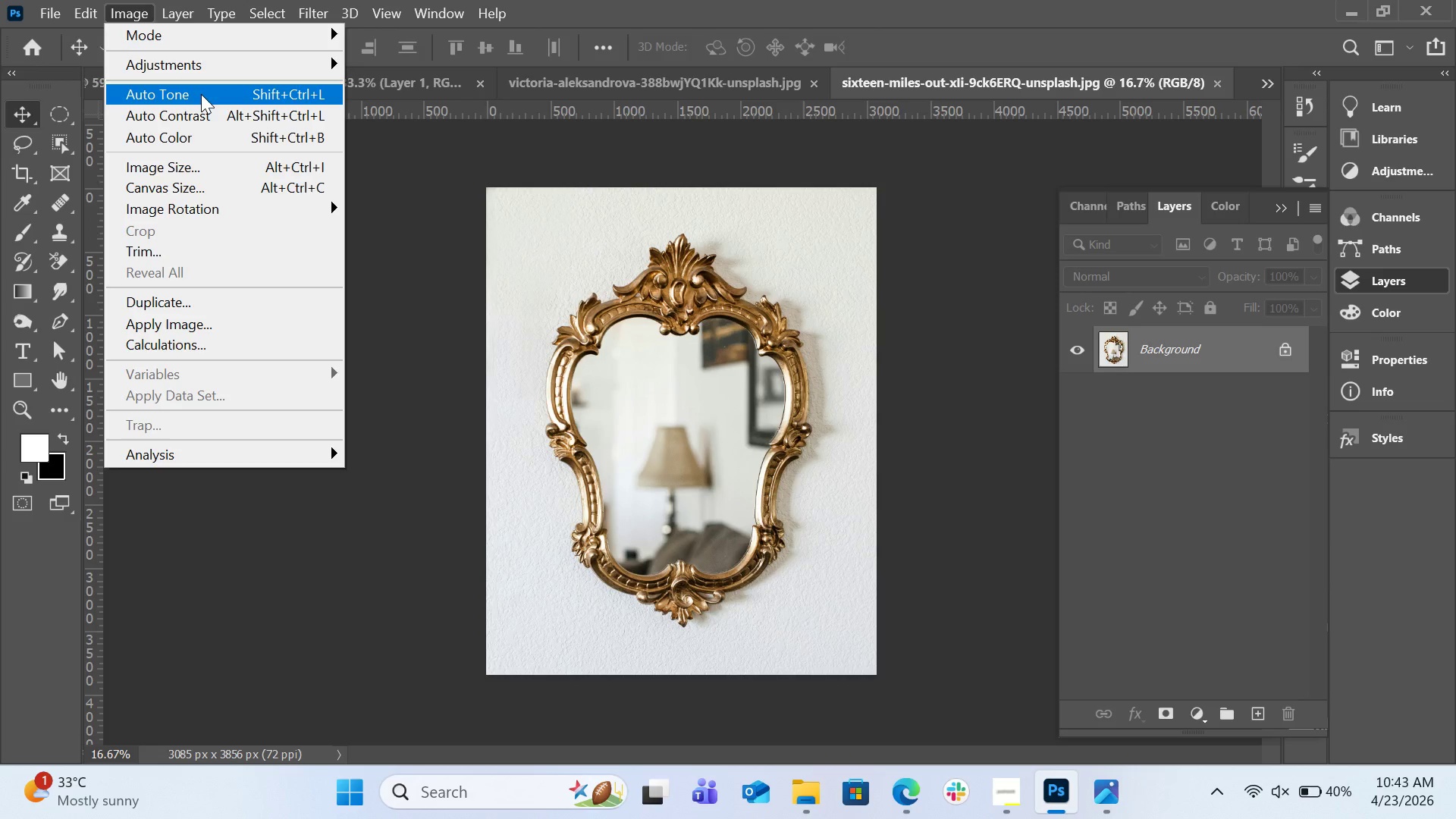 
wait(5.02)
 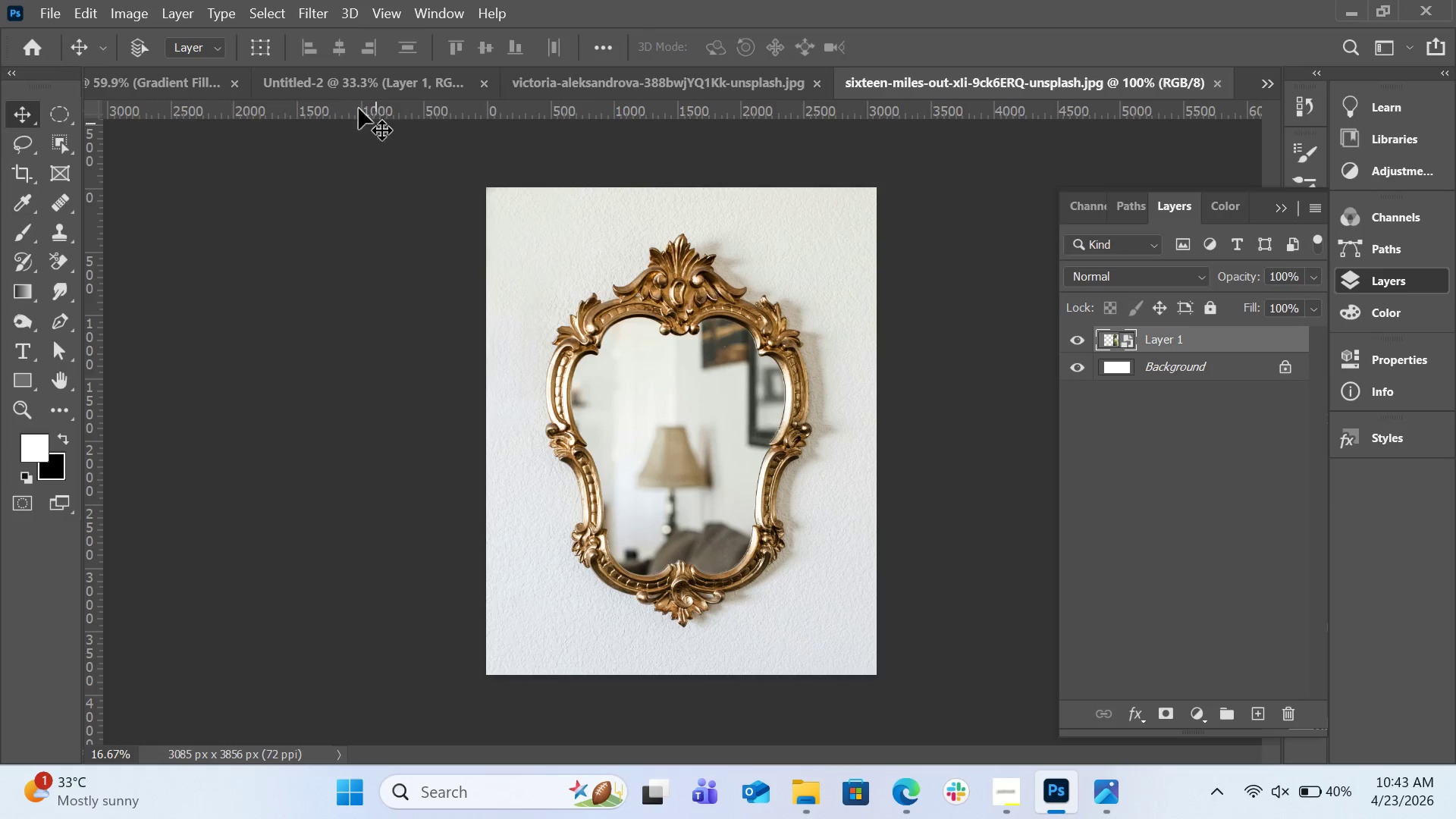 
left_click([259, 171])
 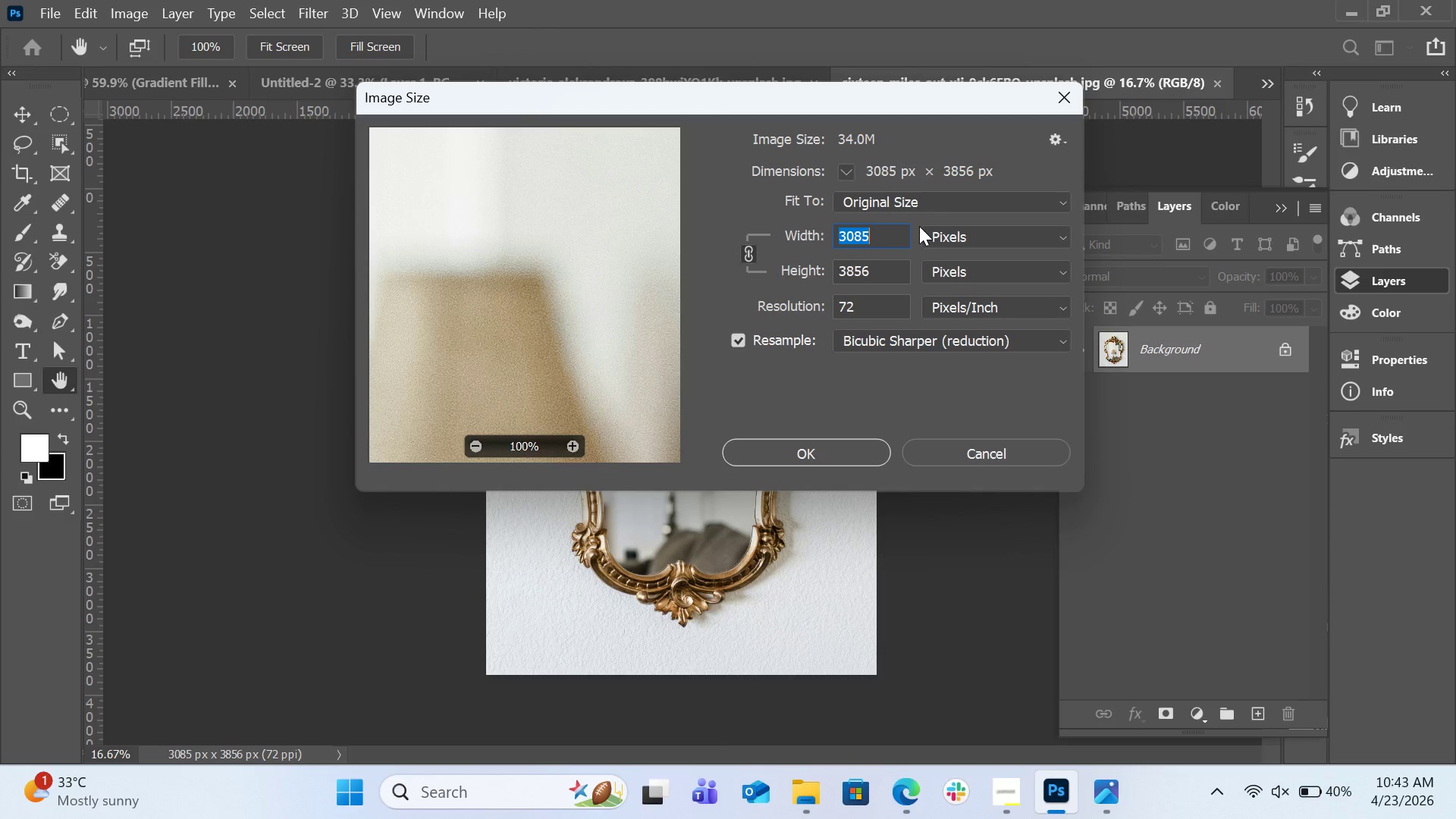 
type(1350)
 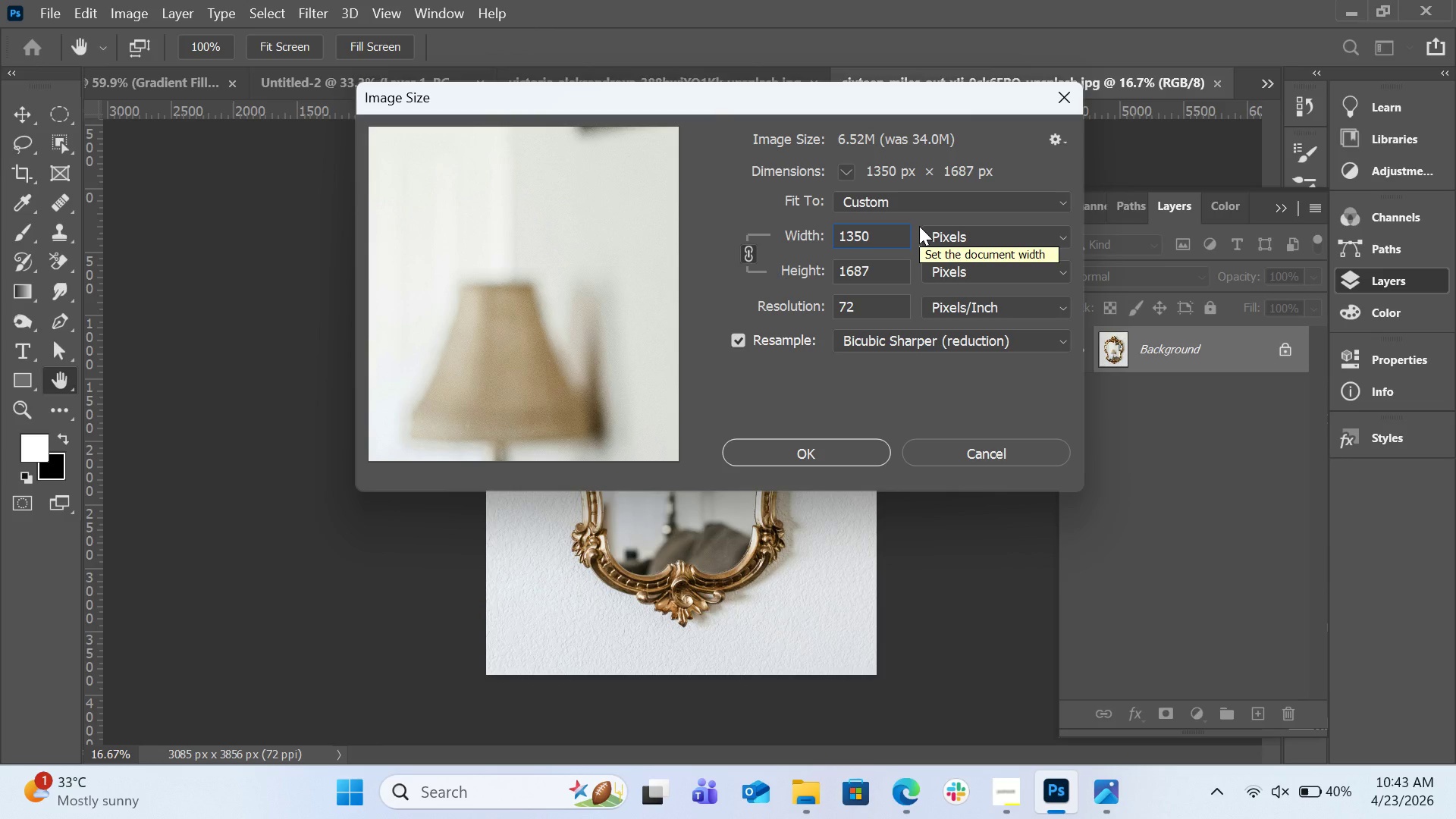 
key(Backspace)
key(Backspace)
key(Backspace)
key(Backspace)
type(1080)
 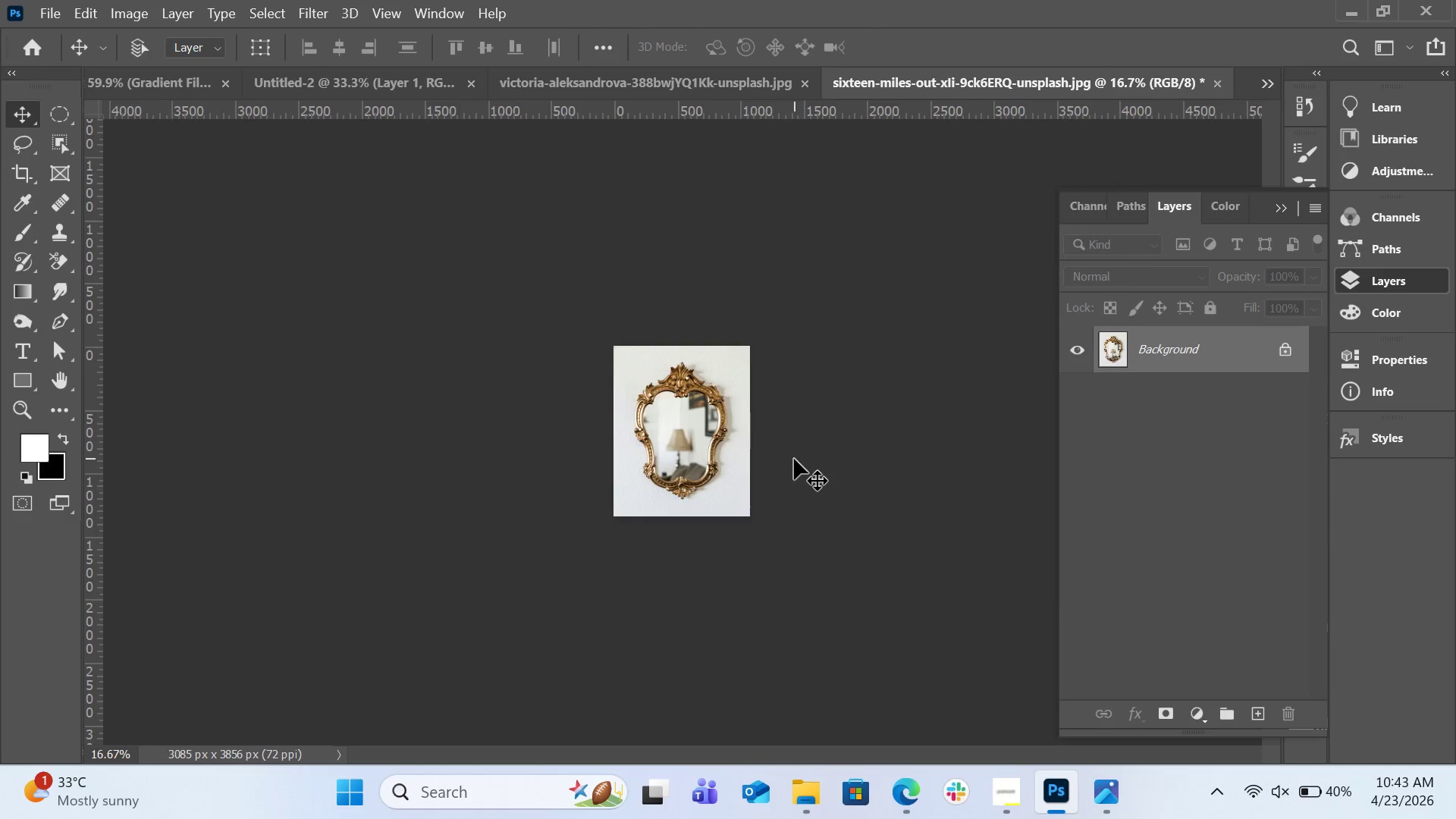 
key(Control+A)
 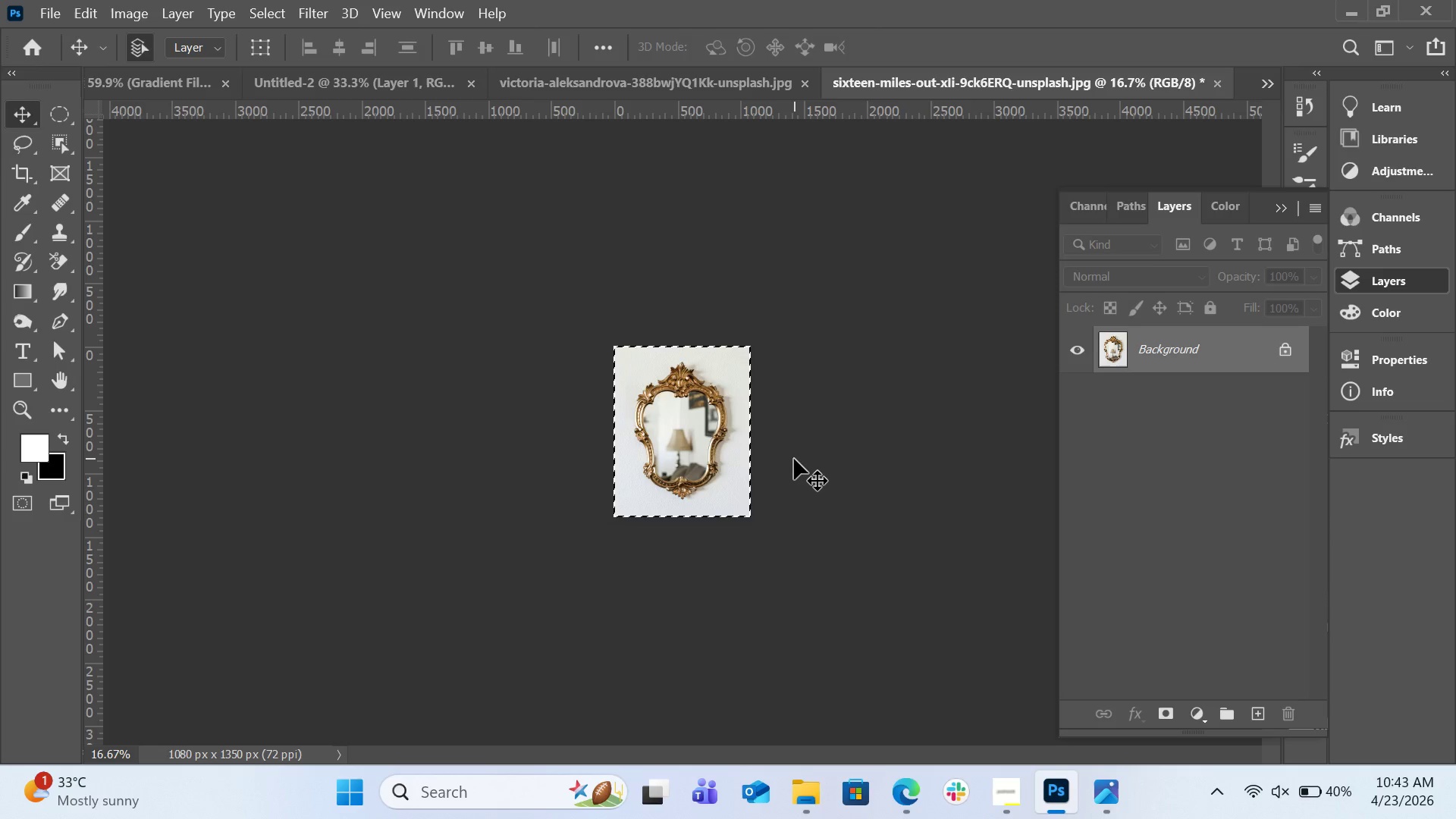 
key(Control+C)
 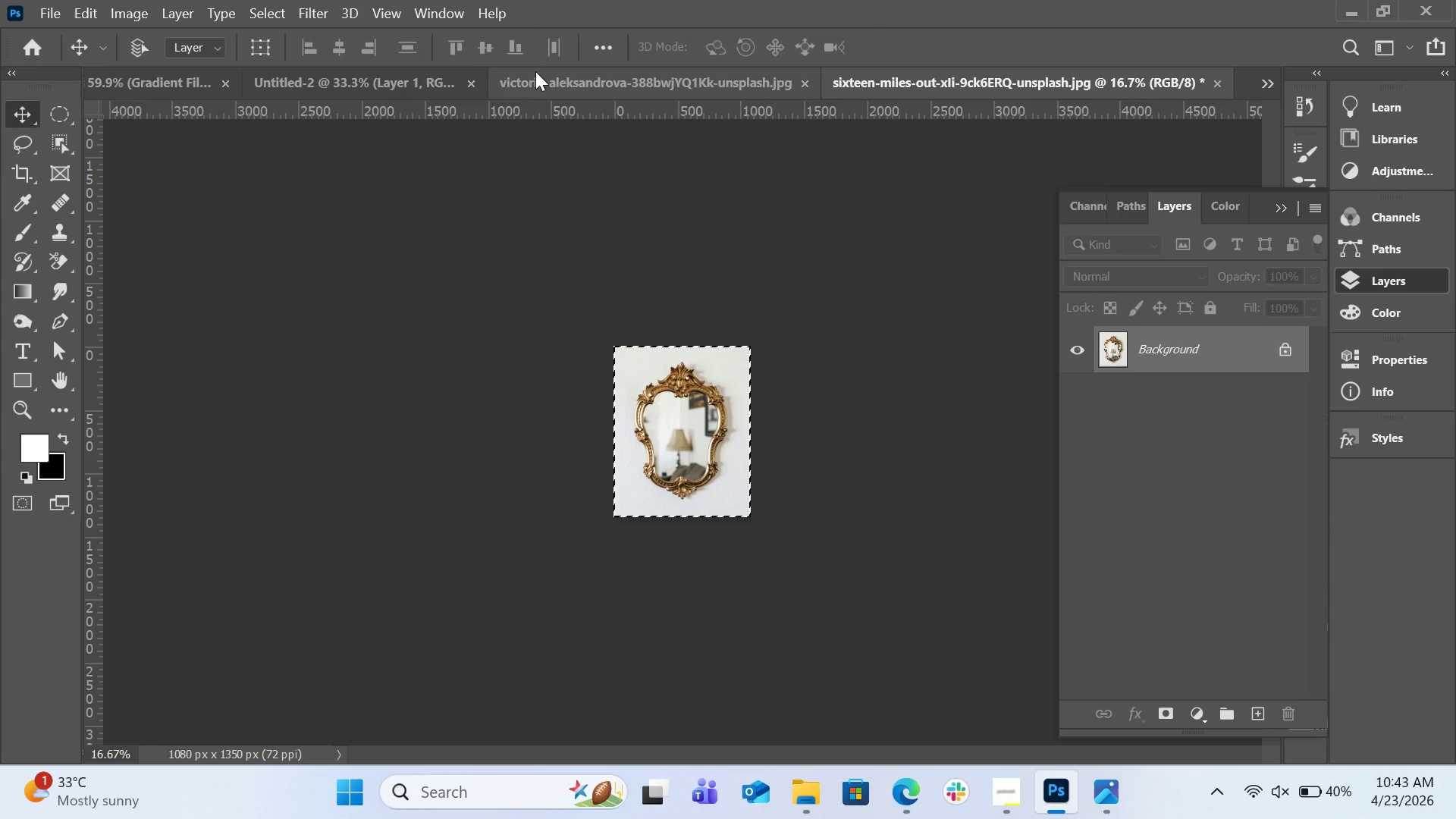 
left_click([386, 73])
 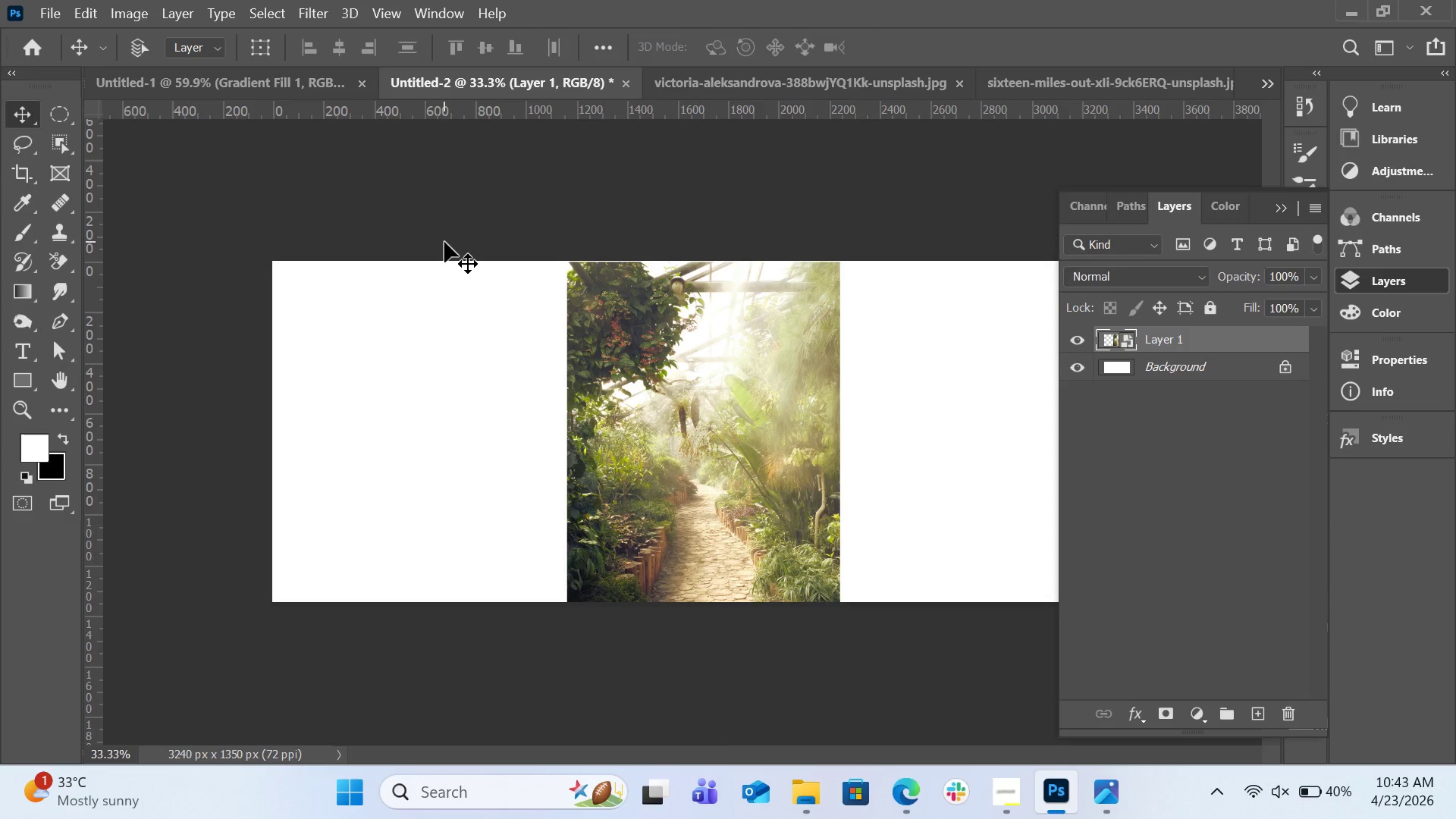 
key(Control+V)
 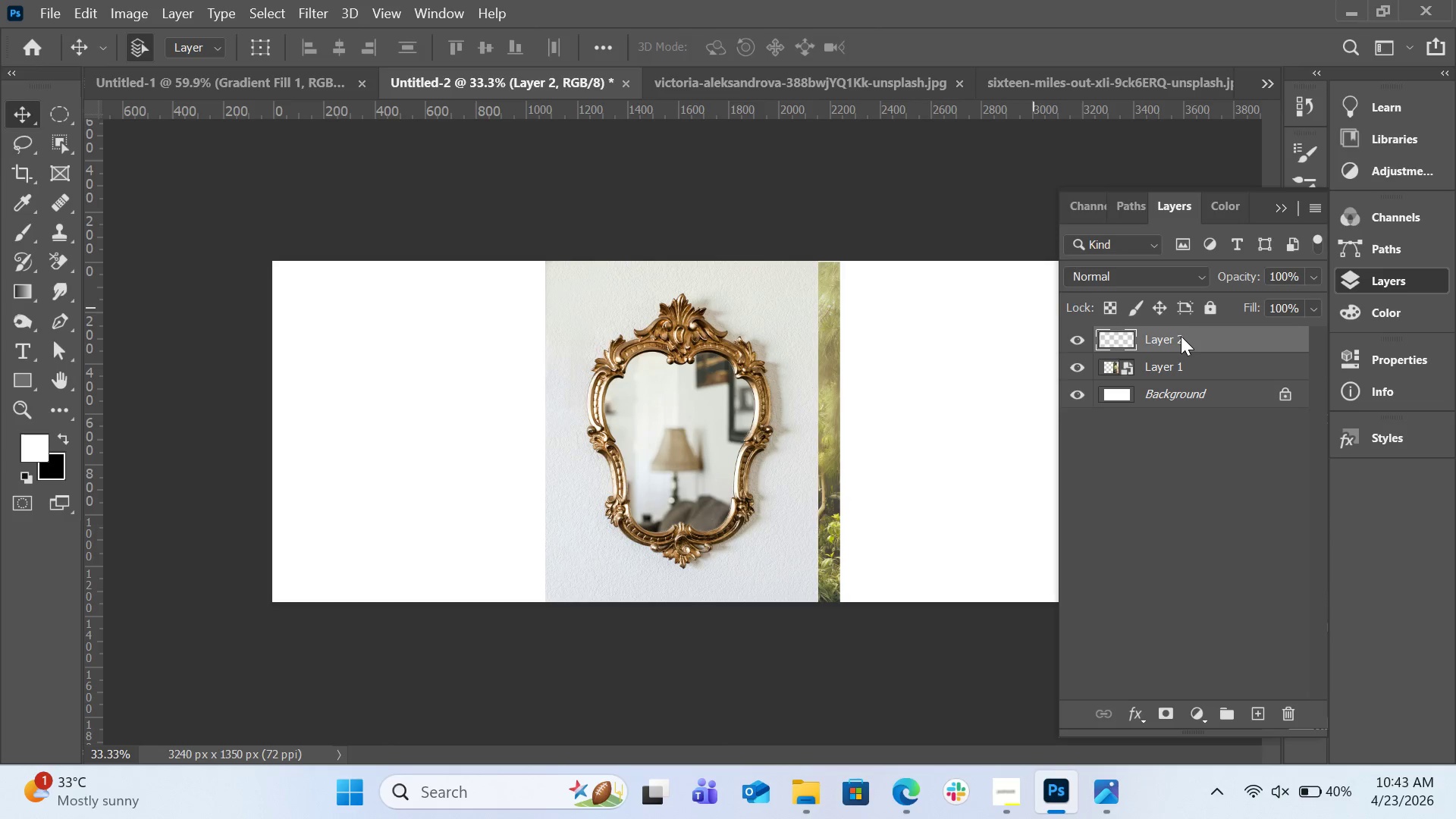 
right_click([1181, 336])
 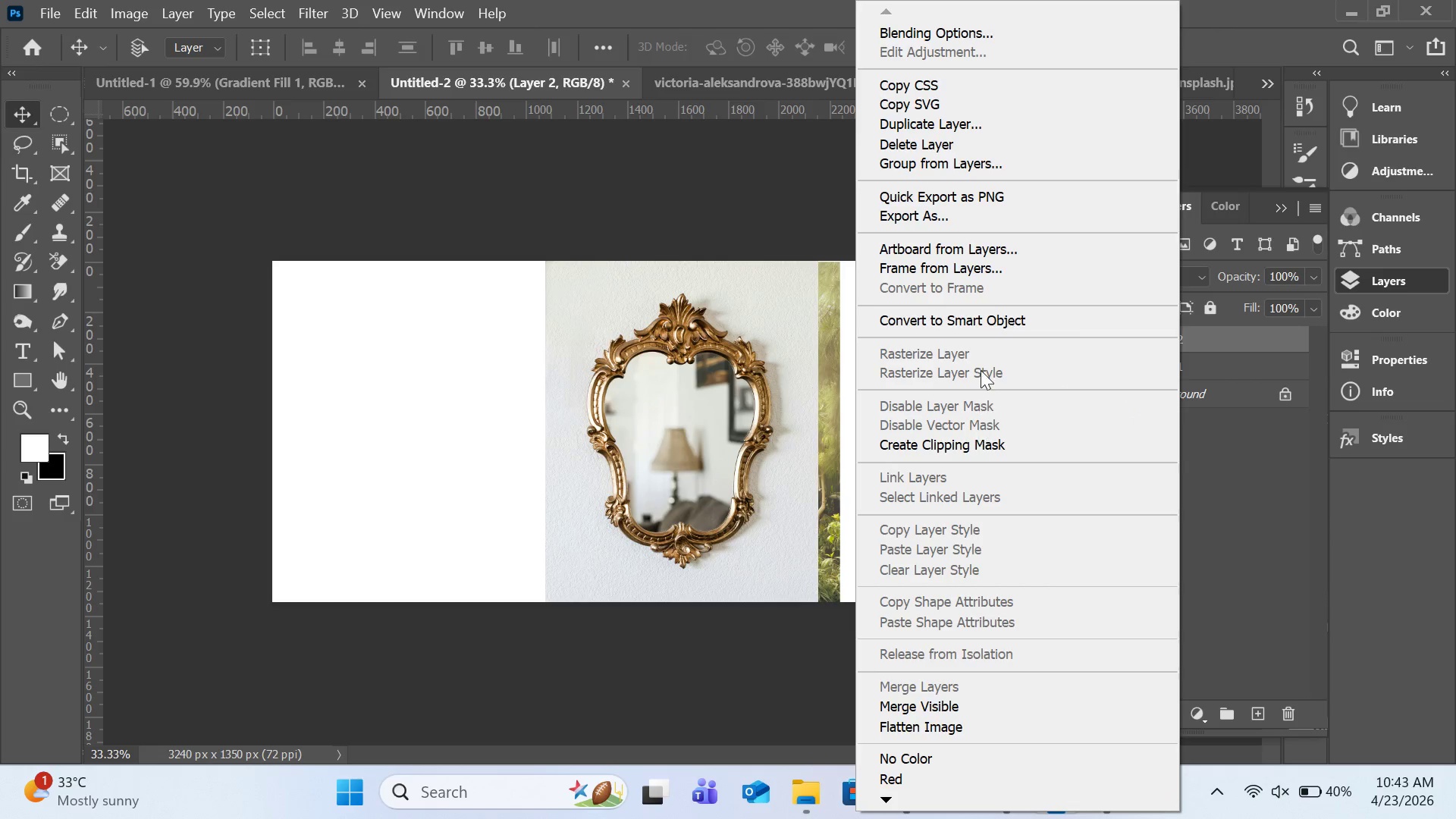 
left_click([980, 322])
 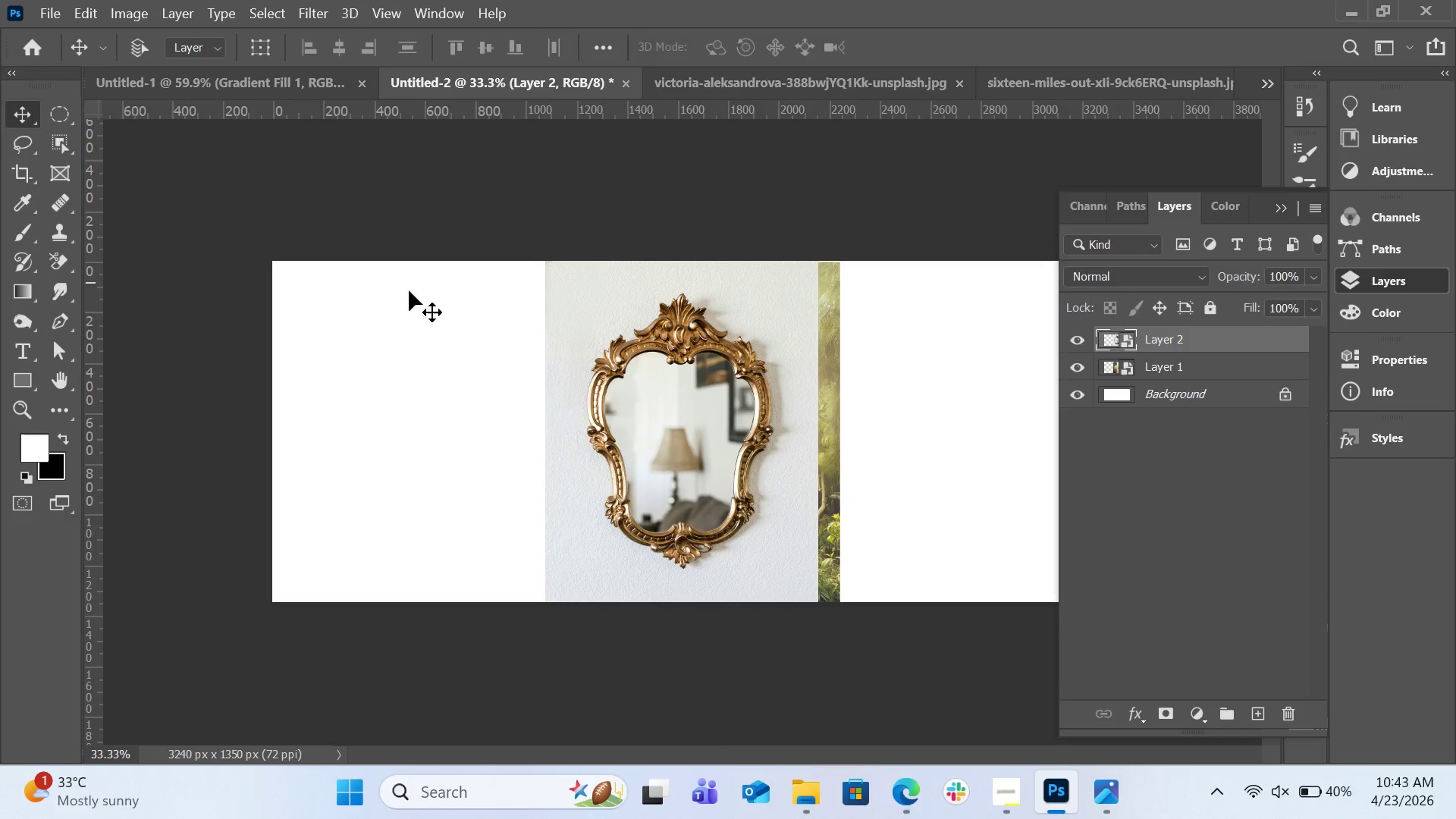 
left_click_drag(start_coordinate=[651, 388], to_coordinate=[382, 386])
 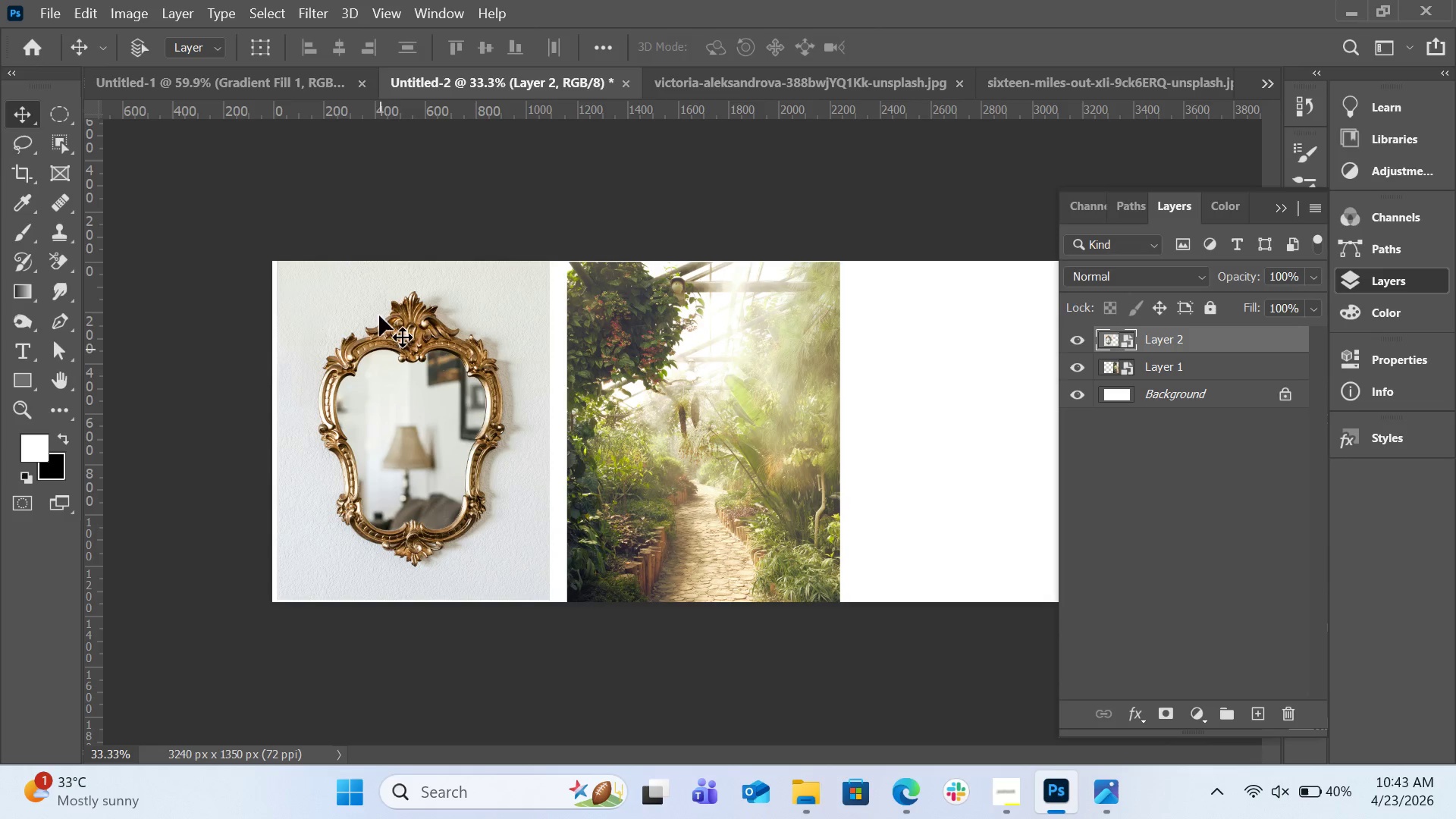 
left_click([383, 19])
 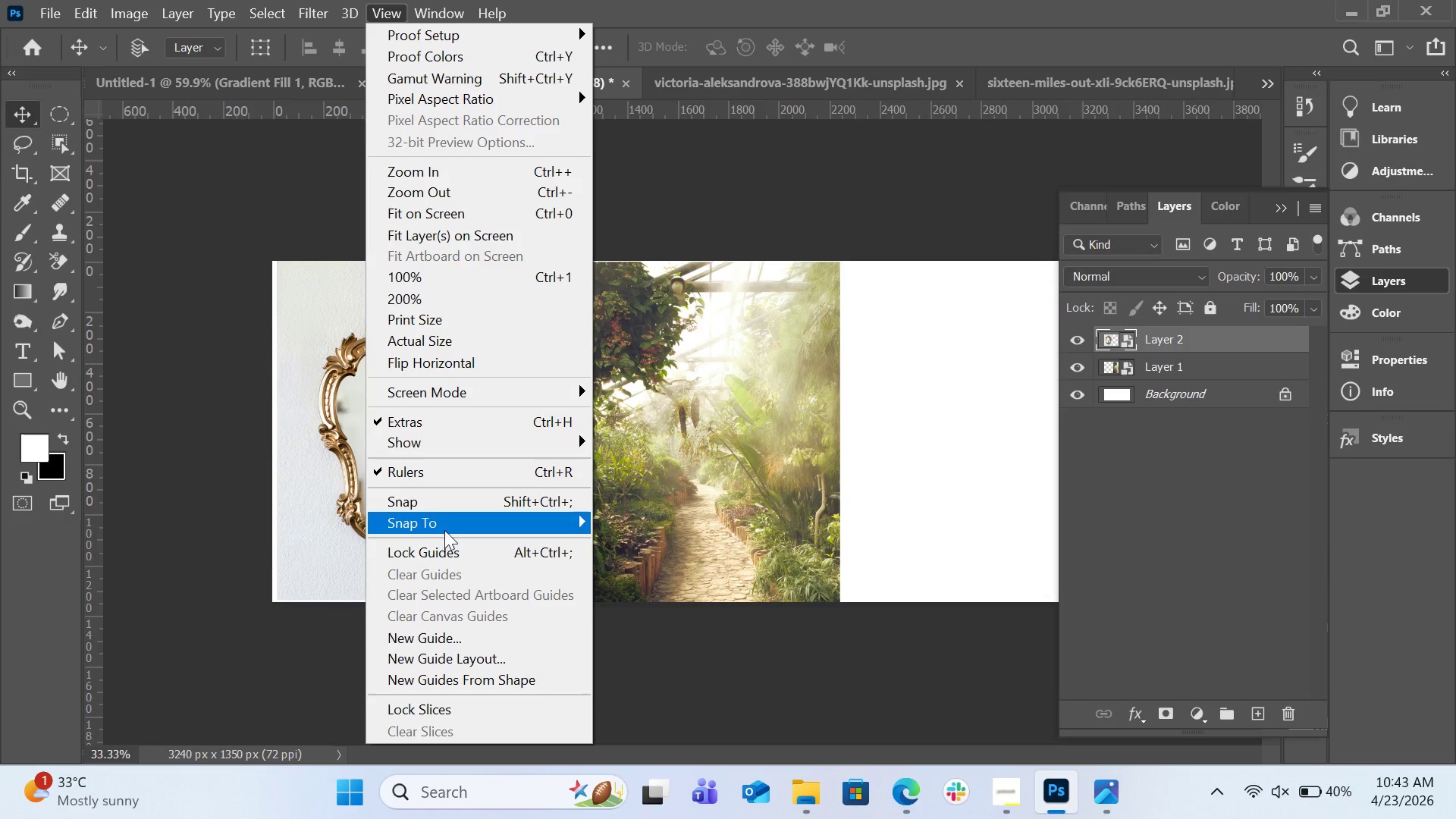 
wait(5.24)
 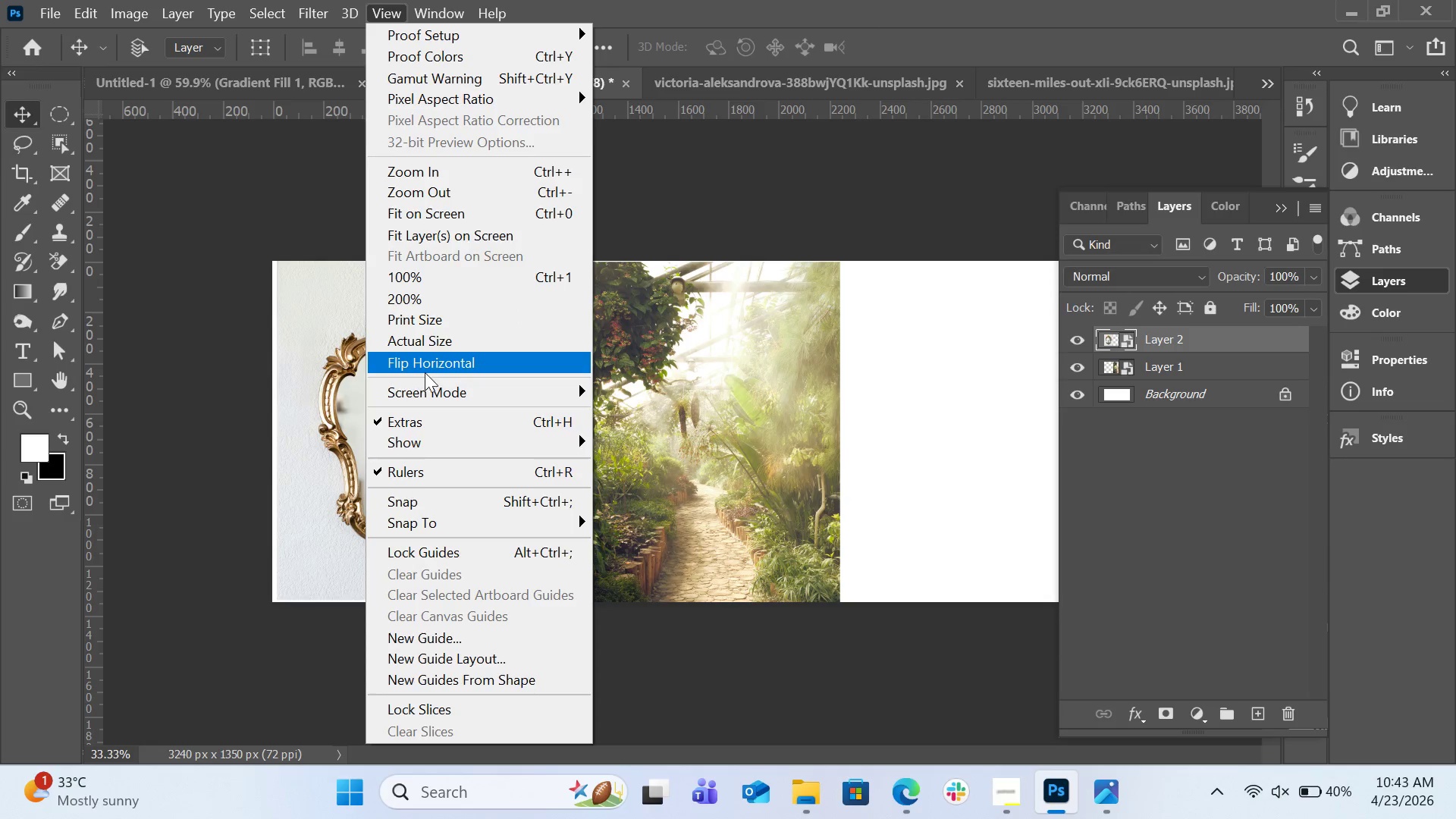 
left_click([449, 510])
 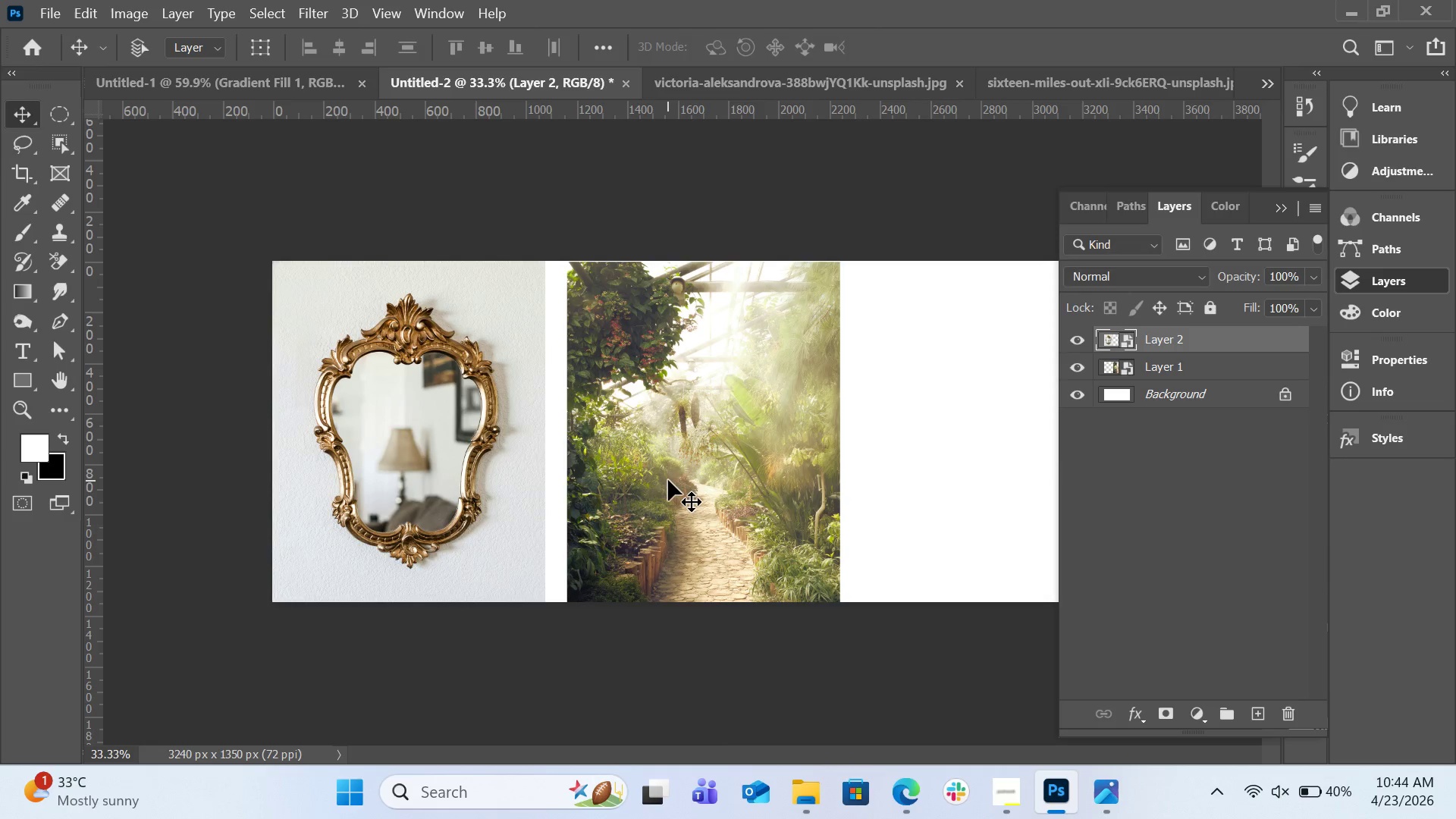 
wait(7.67)
 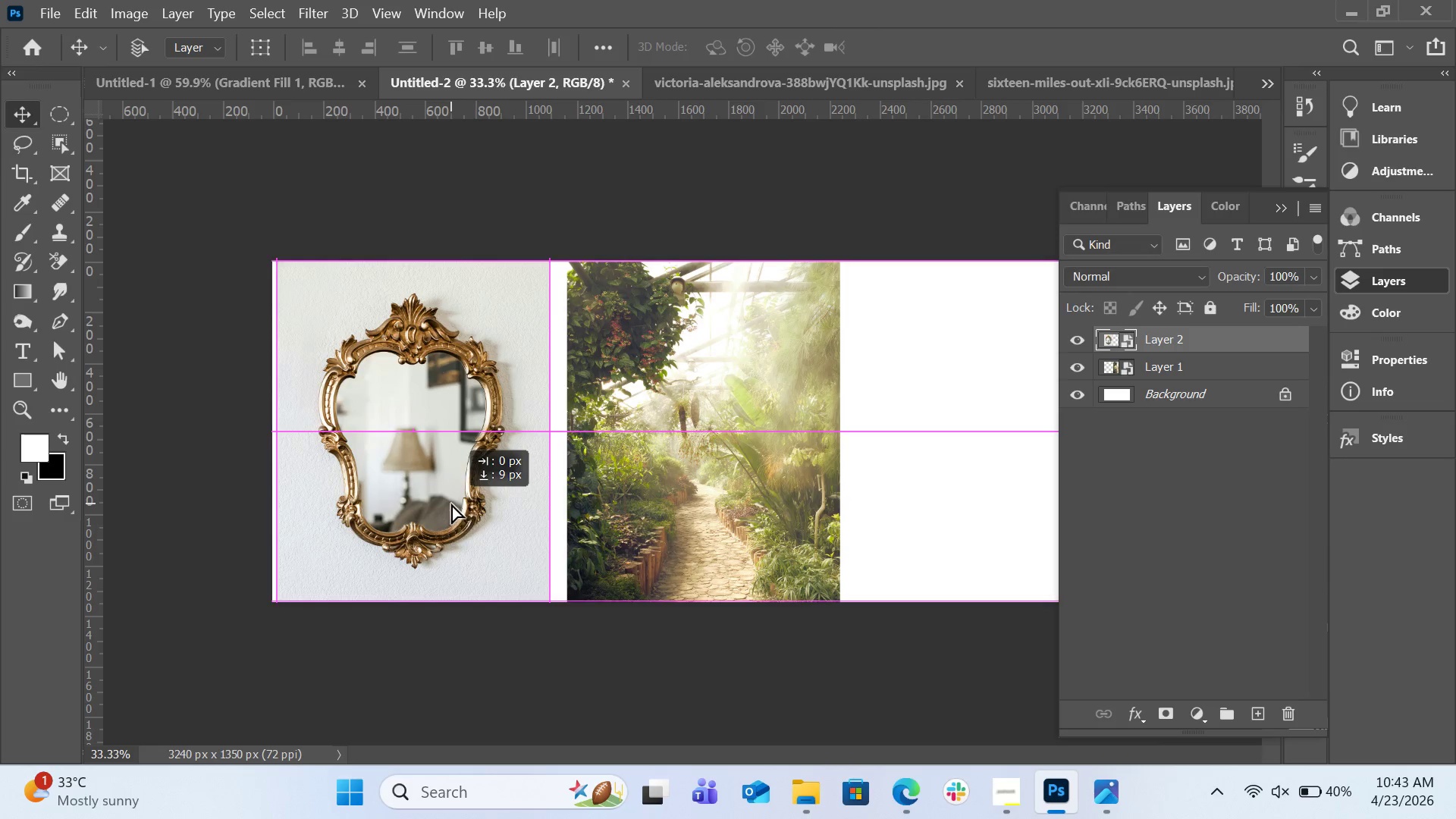 
left_click([1177, 372])
 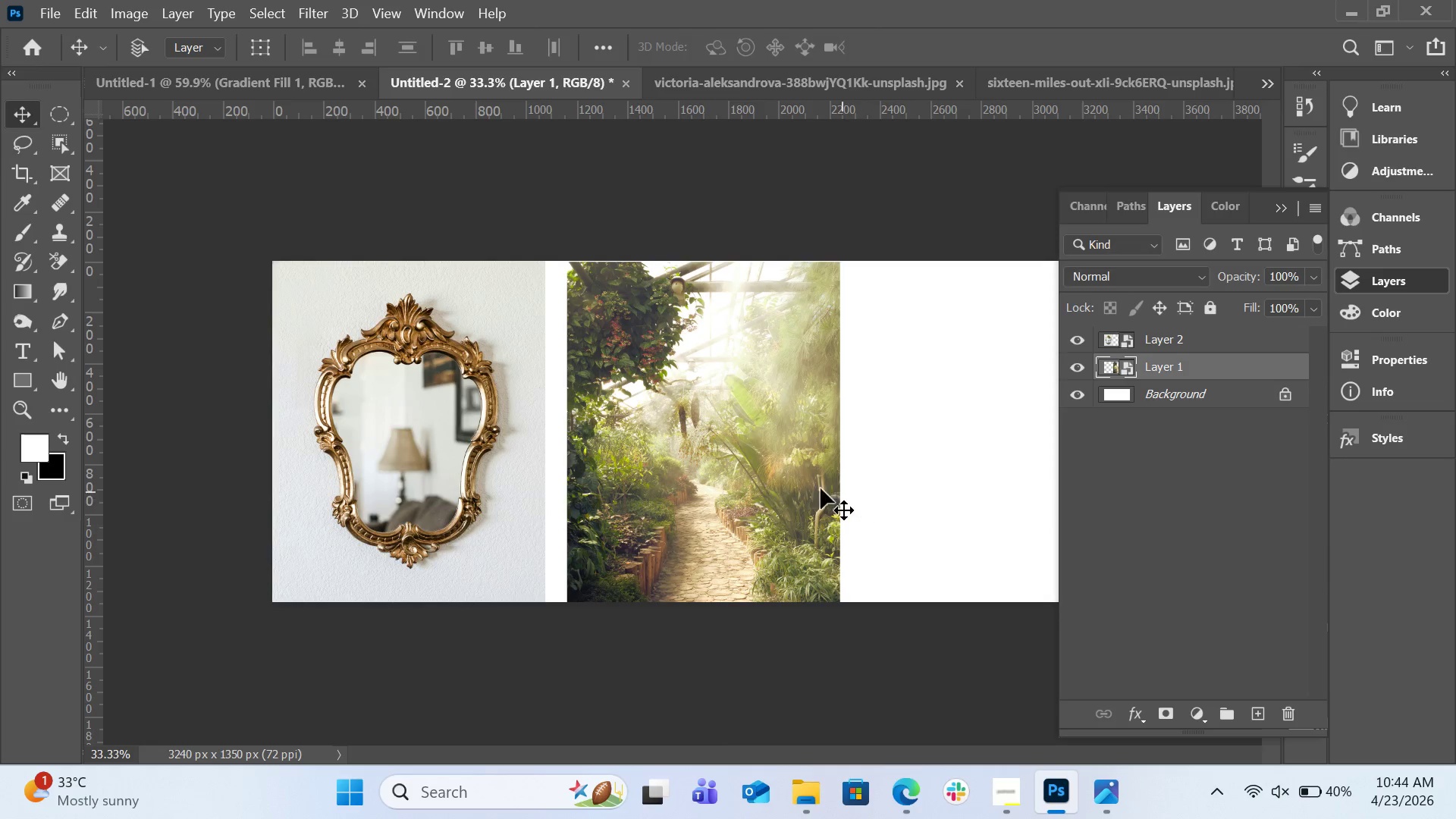 
left_click_drag(start_coordinate=[821, 488], to_coordinate=[796, 487])
 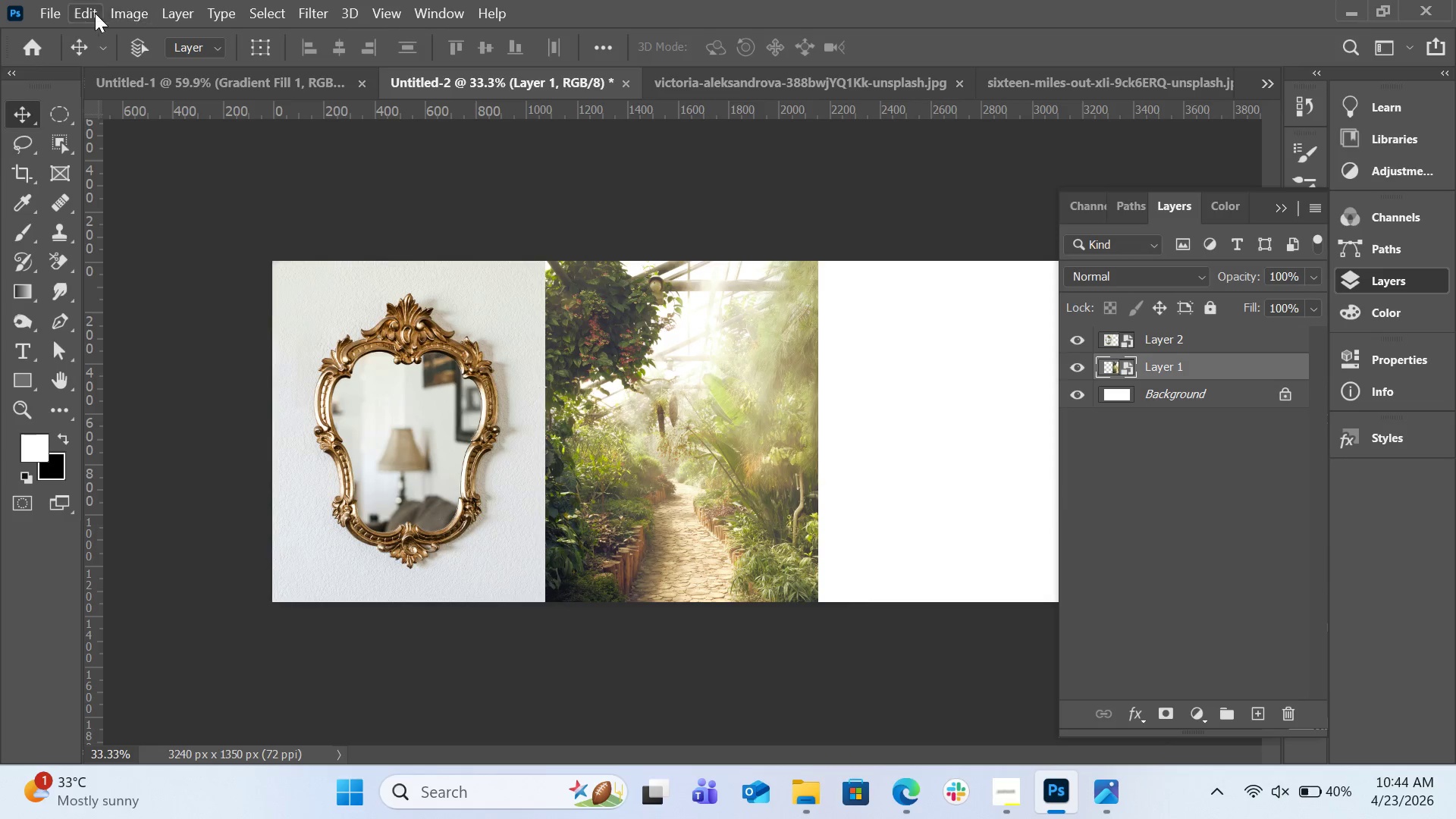 
left_click([54, 13])
 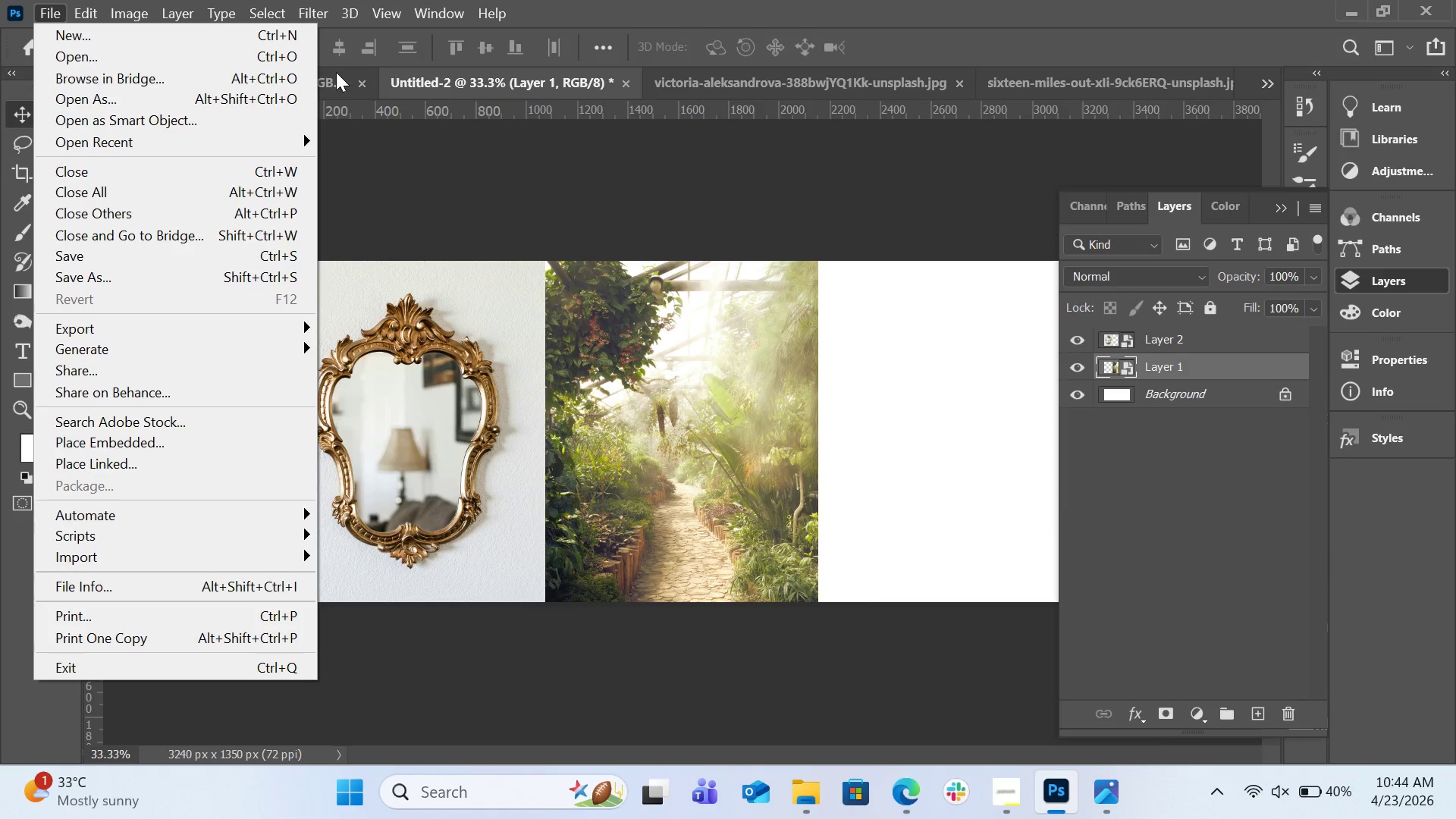 
left_click([331, 72])
 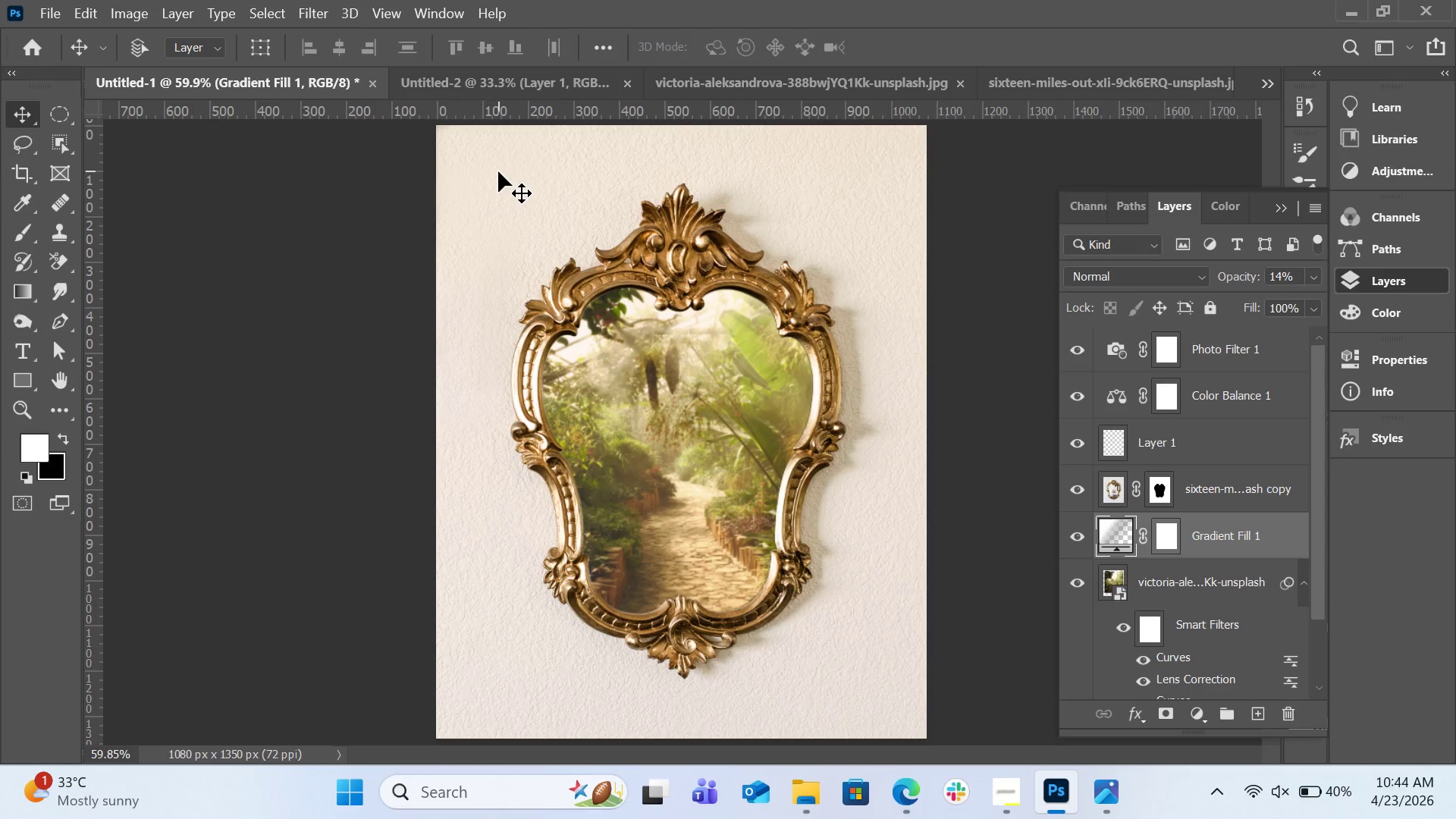 
key(Control+A)
 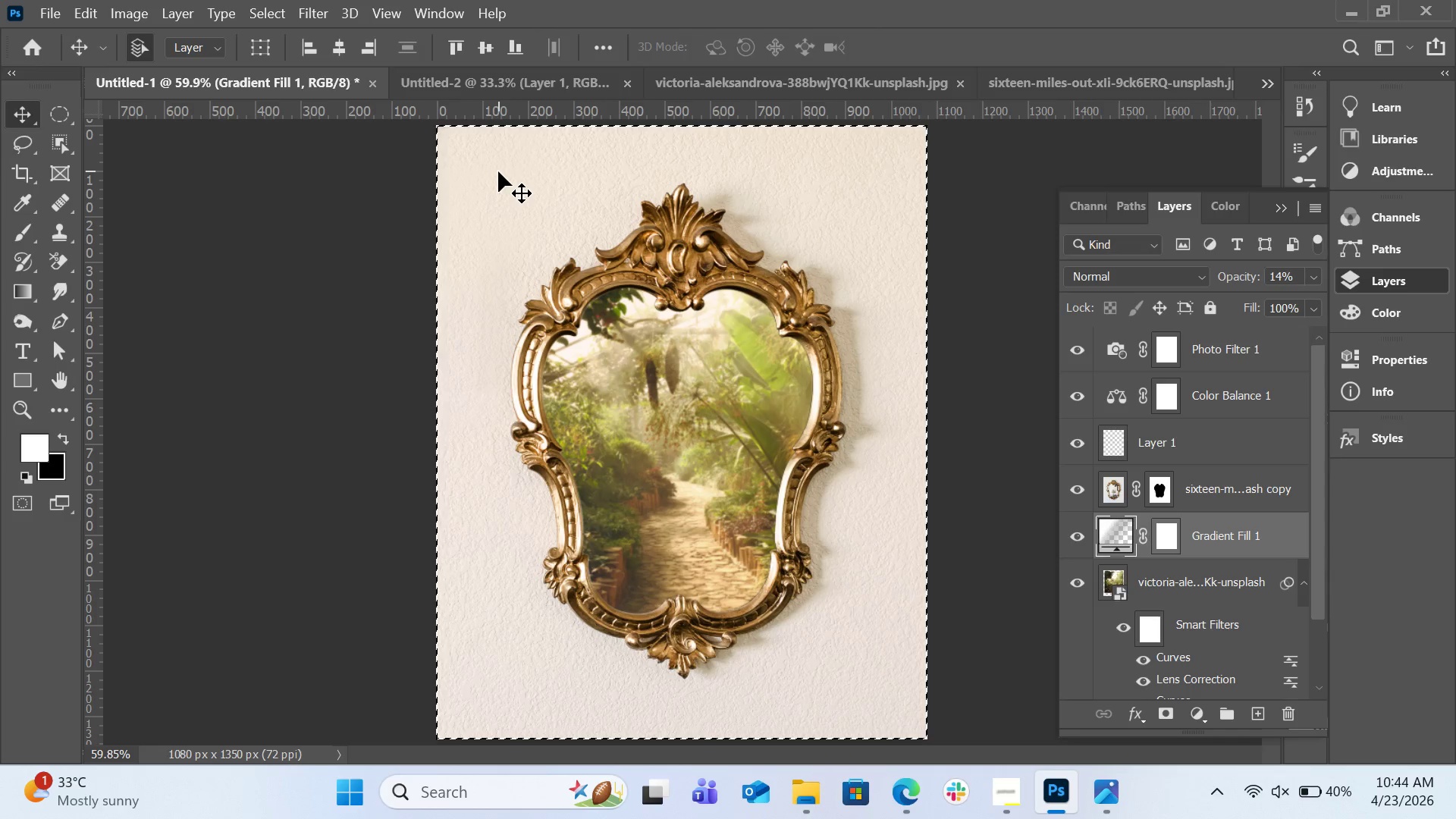 
key(Control+C)
 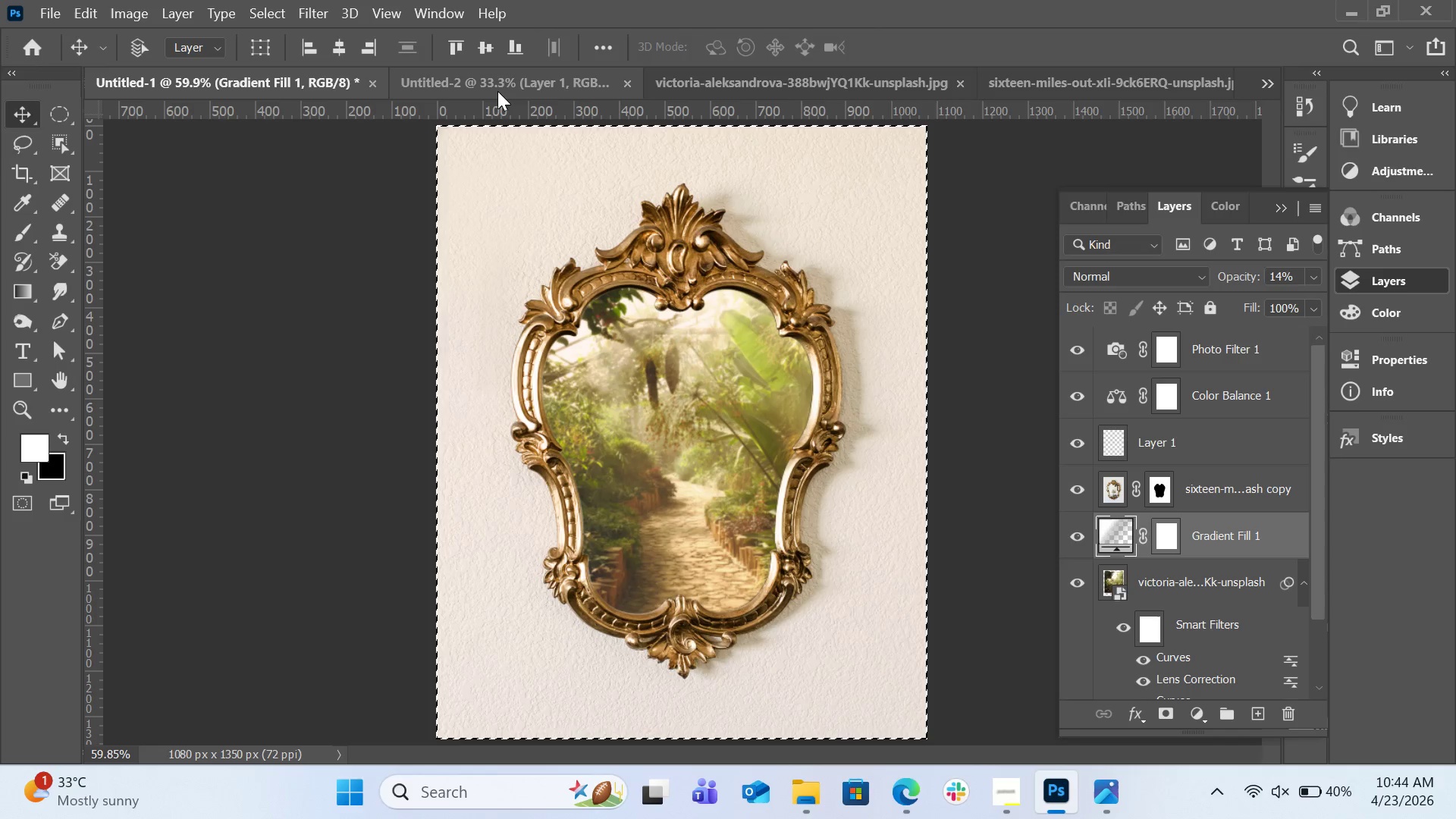 
left_click([497, 91])
 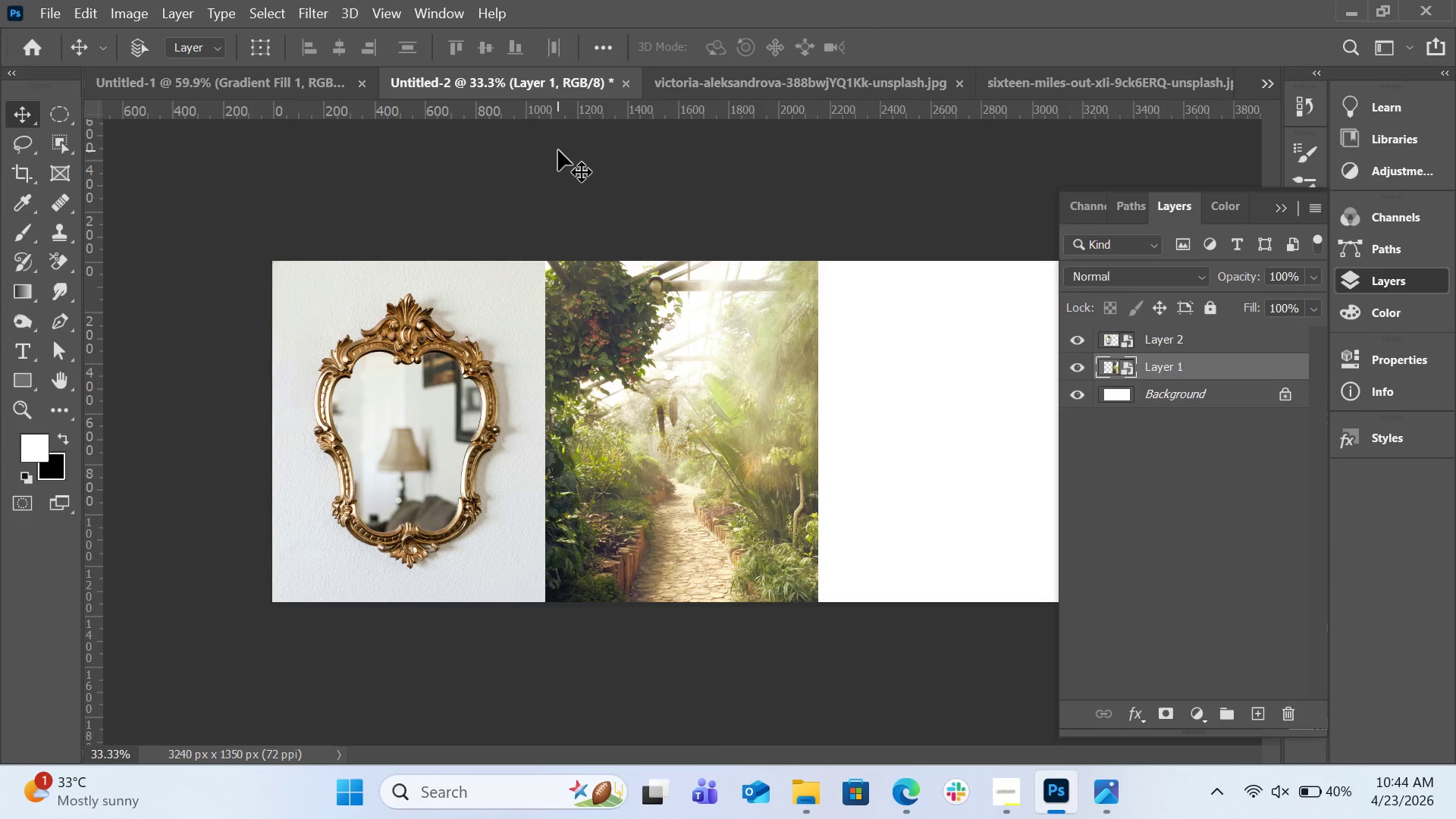 
key(Control+V)
 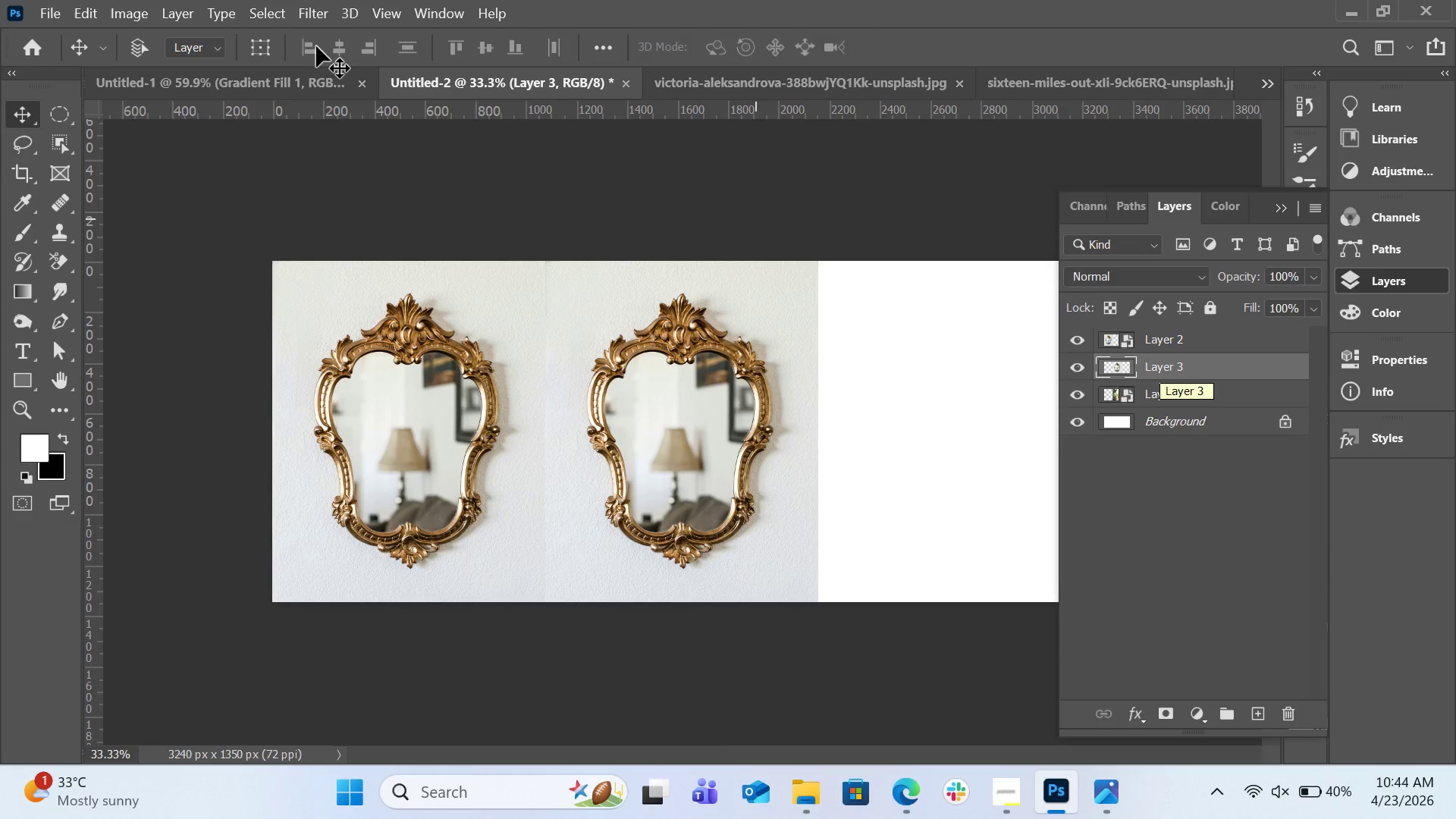 
left_click([279, 80])
 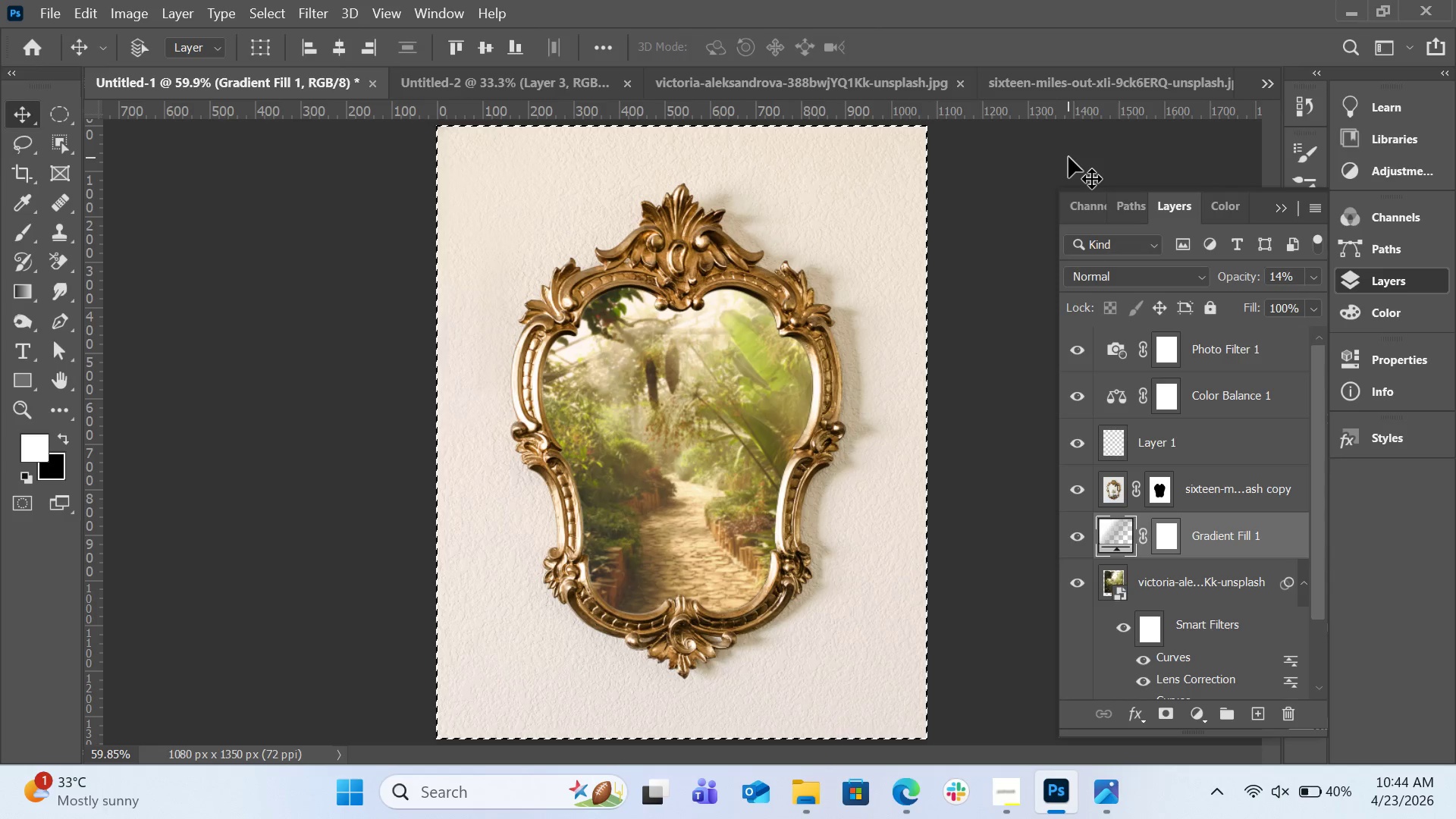 
wait(7.69)
 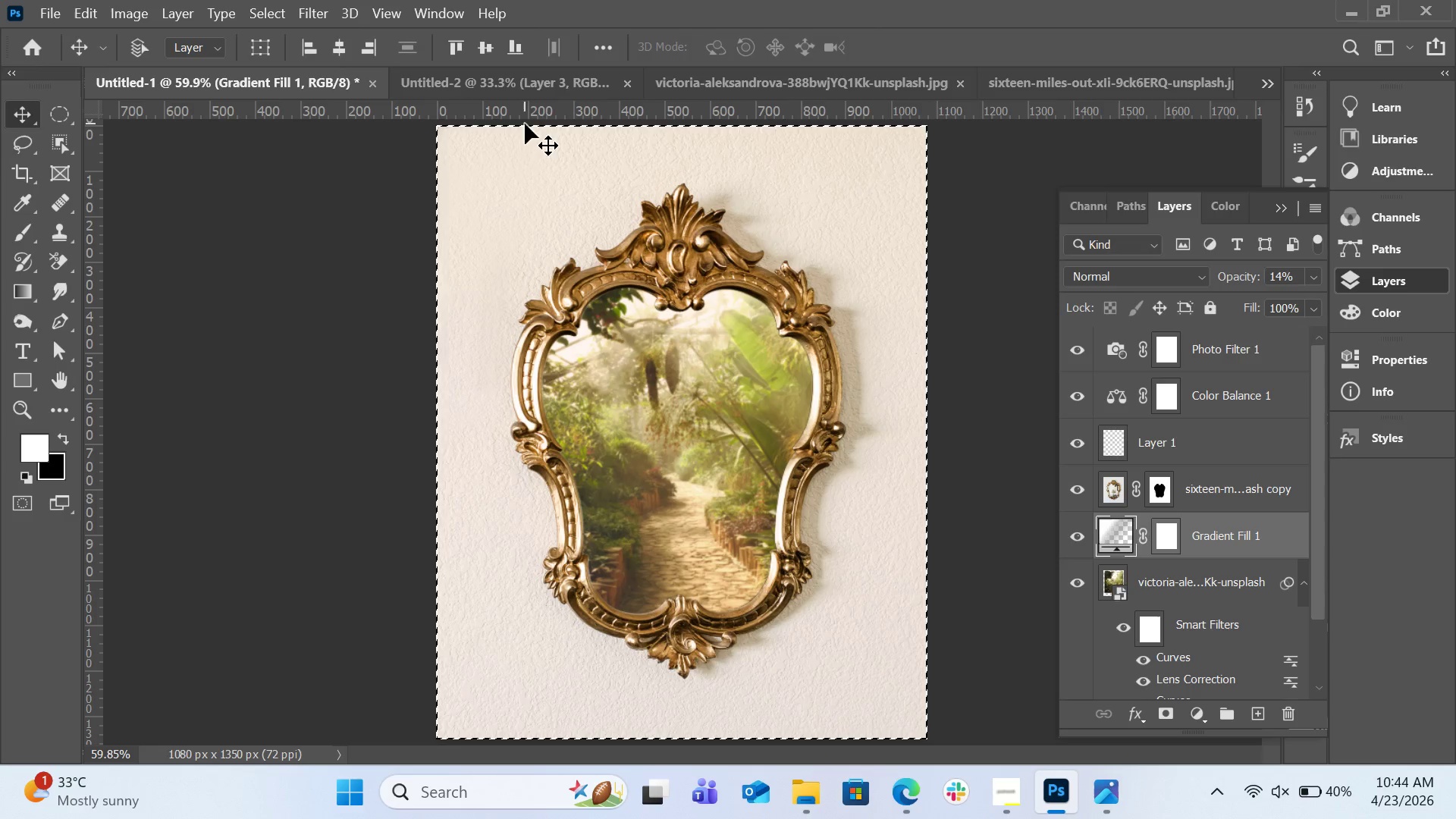 
left_click([971, 200])
 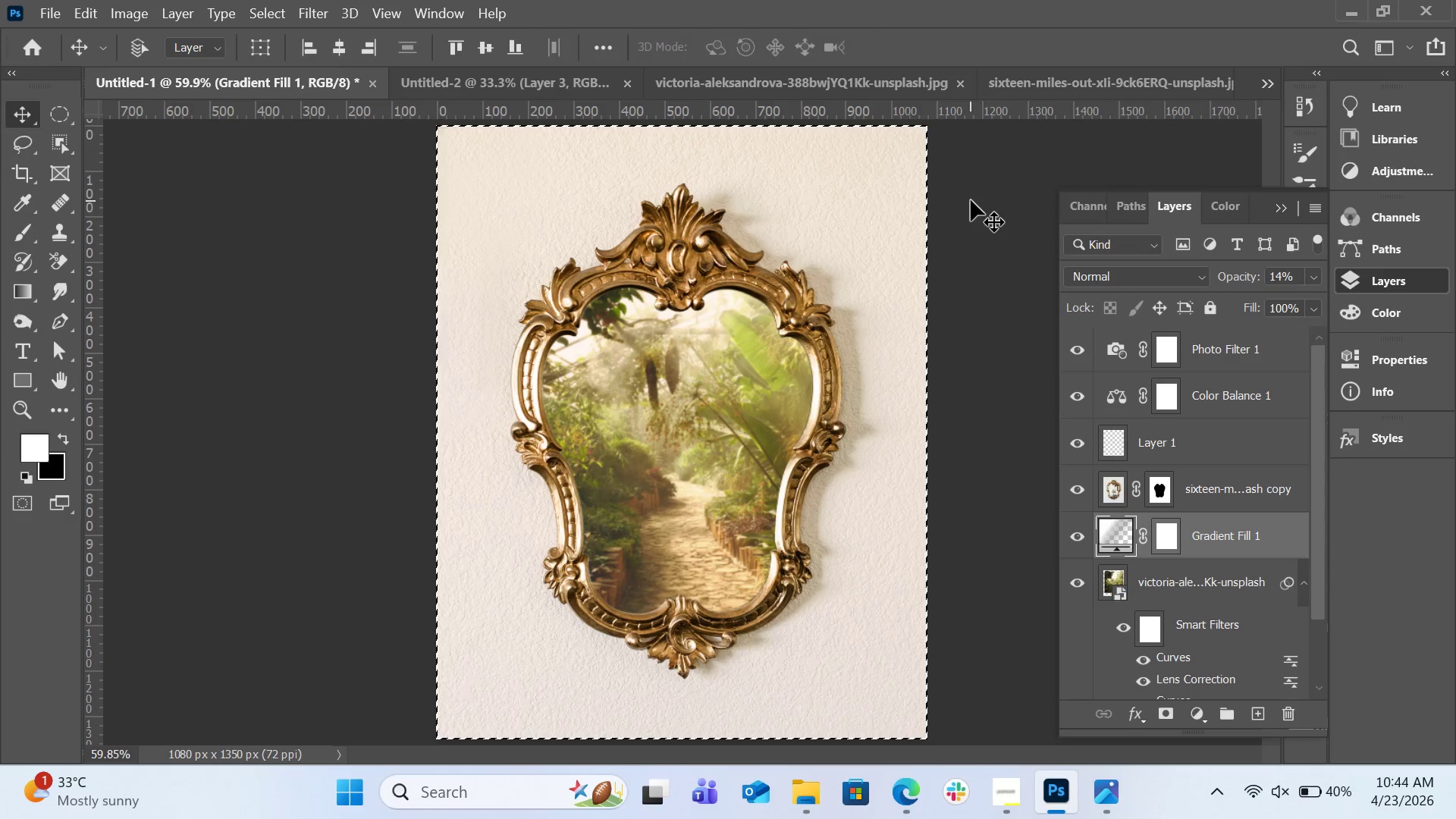 
key(Control+D)
 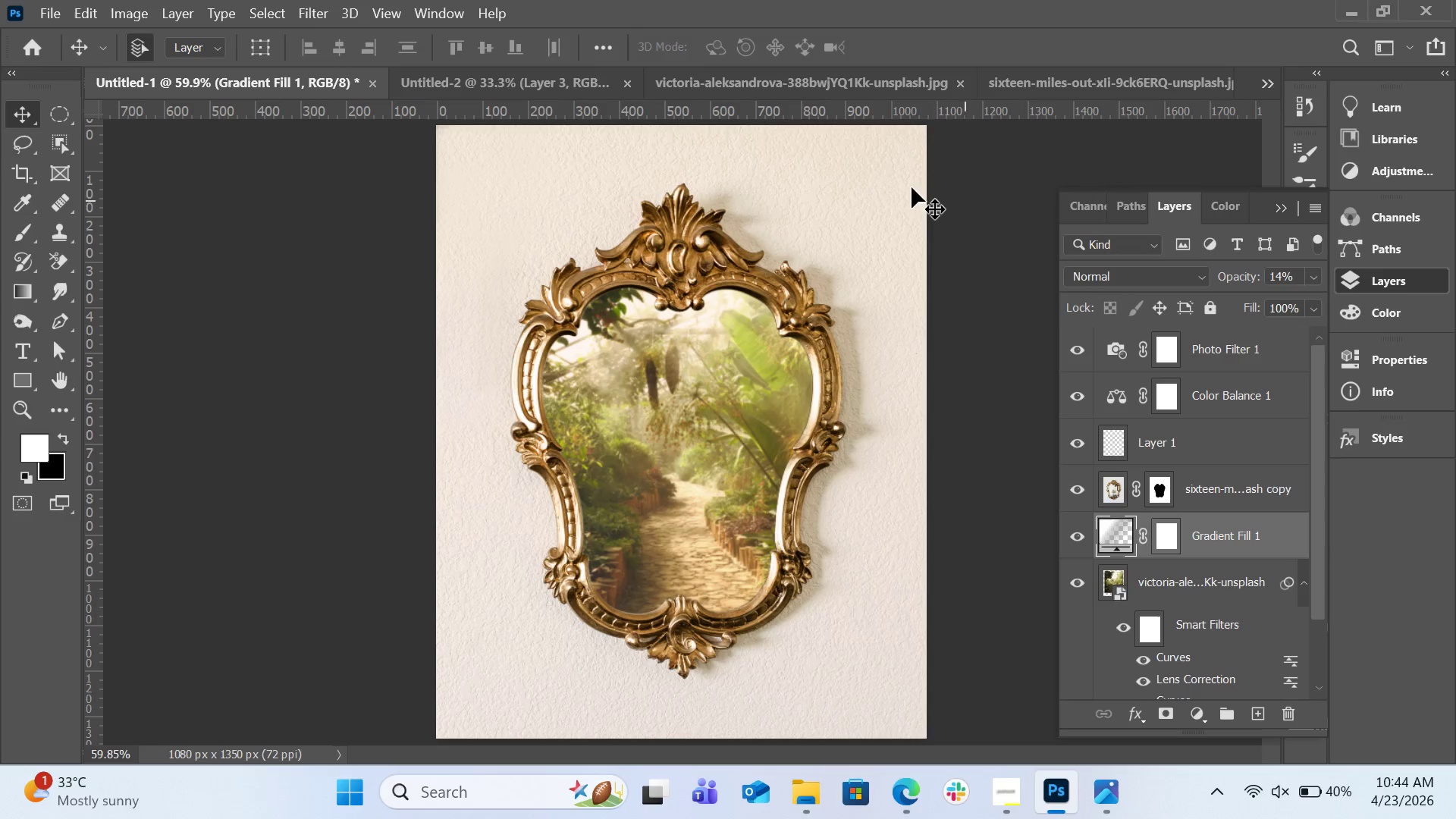 
key(Control+ControlLeft)
 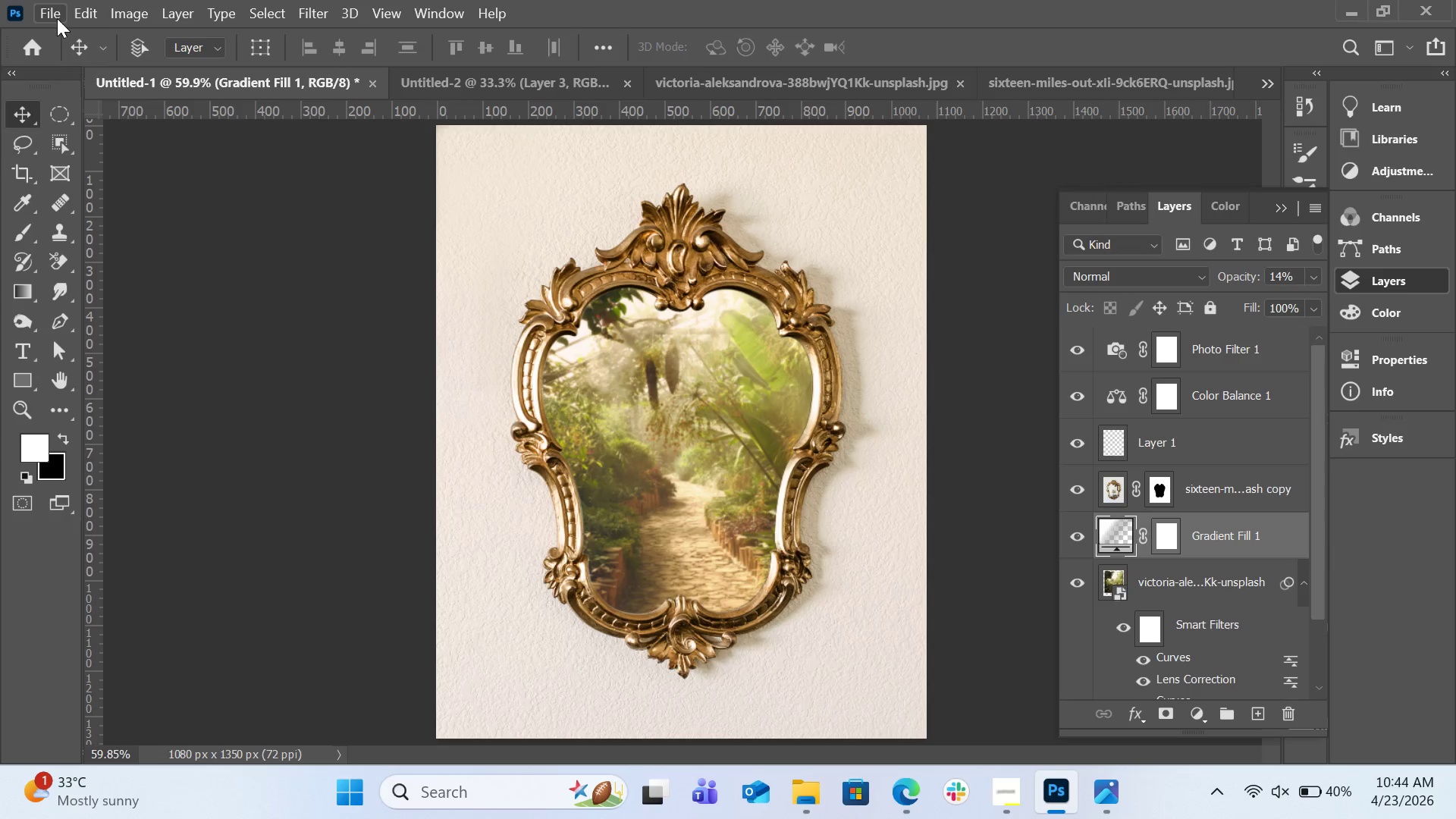 
left_click([55, 18])
 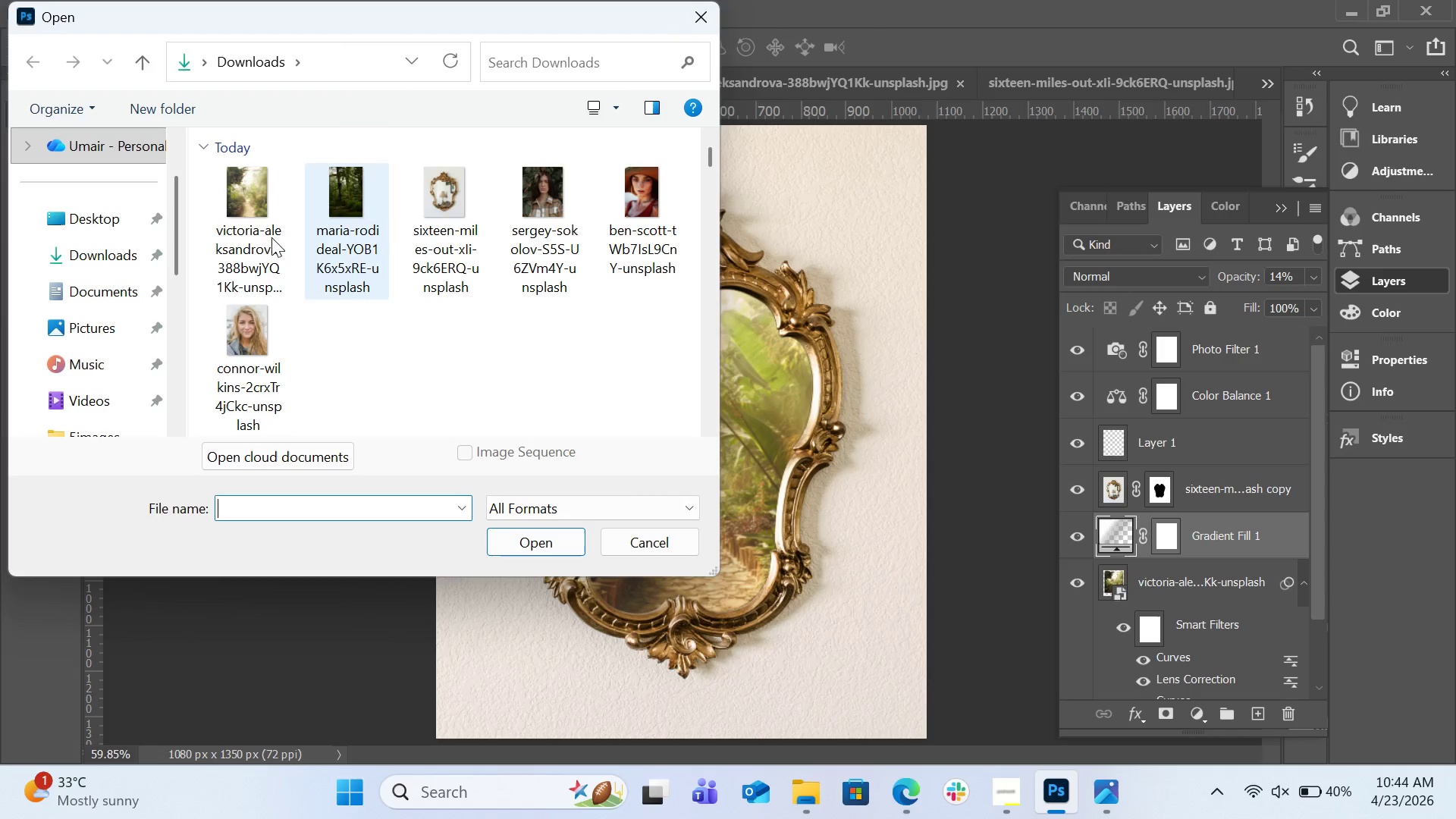 
scroll: coordinate [105, 354], scroll_direction: down, amount: 2.0
 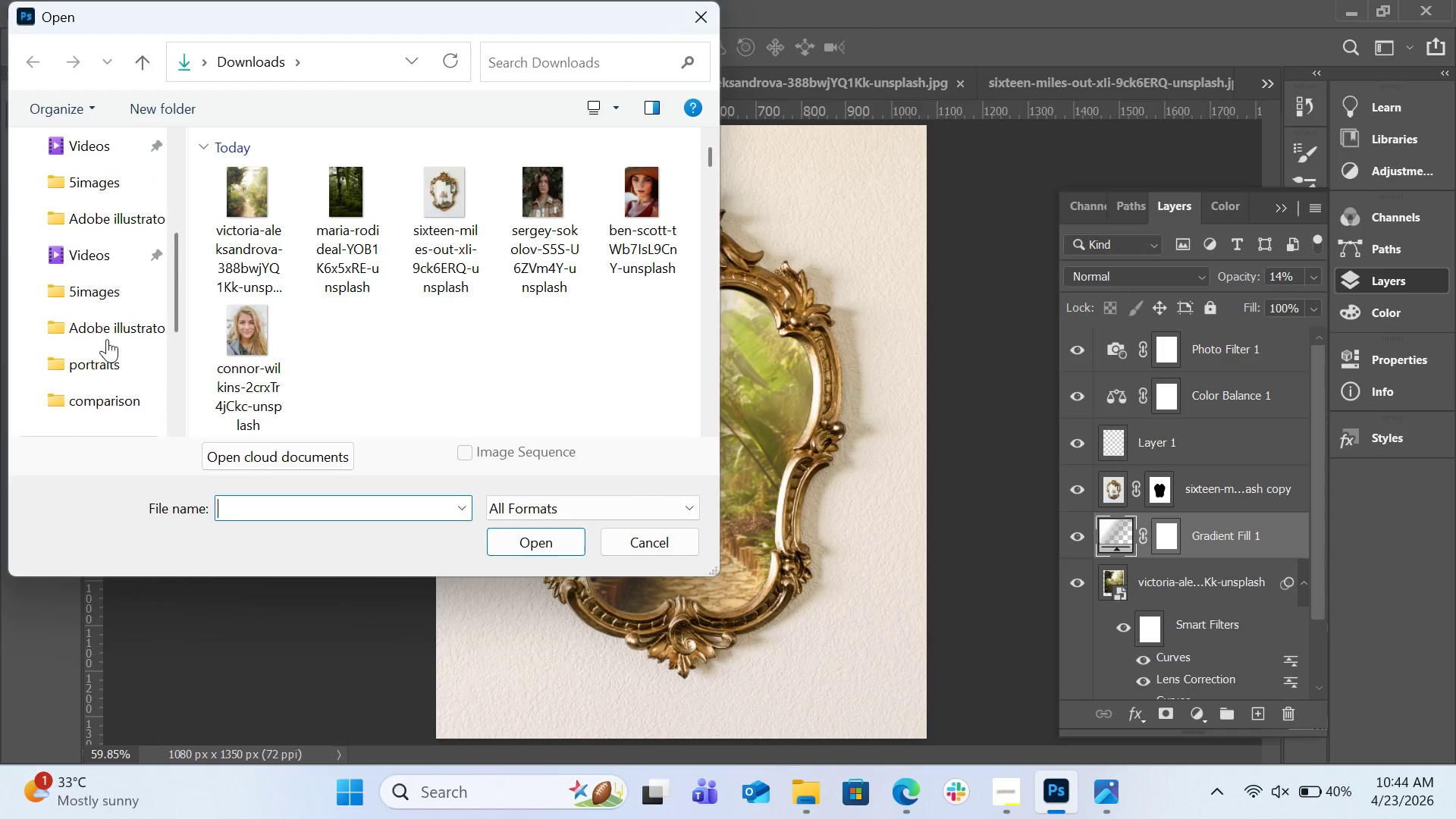 
scroll: coordinate [107, 339], scroll_direction: up, amount: 2.0
 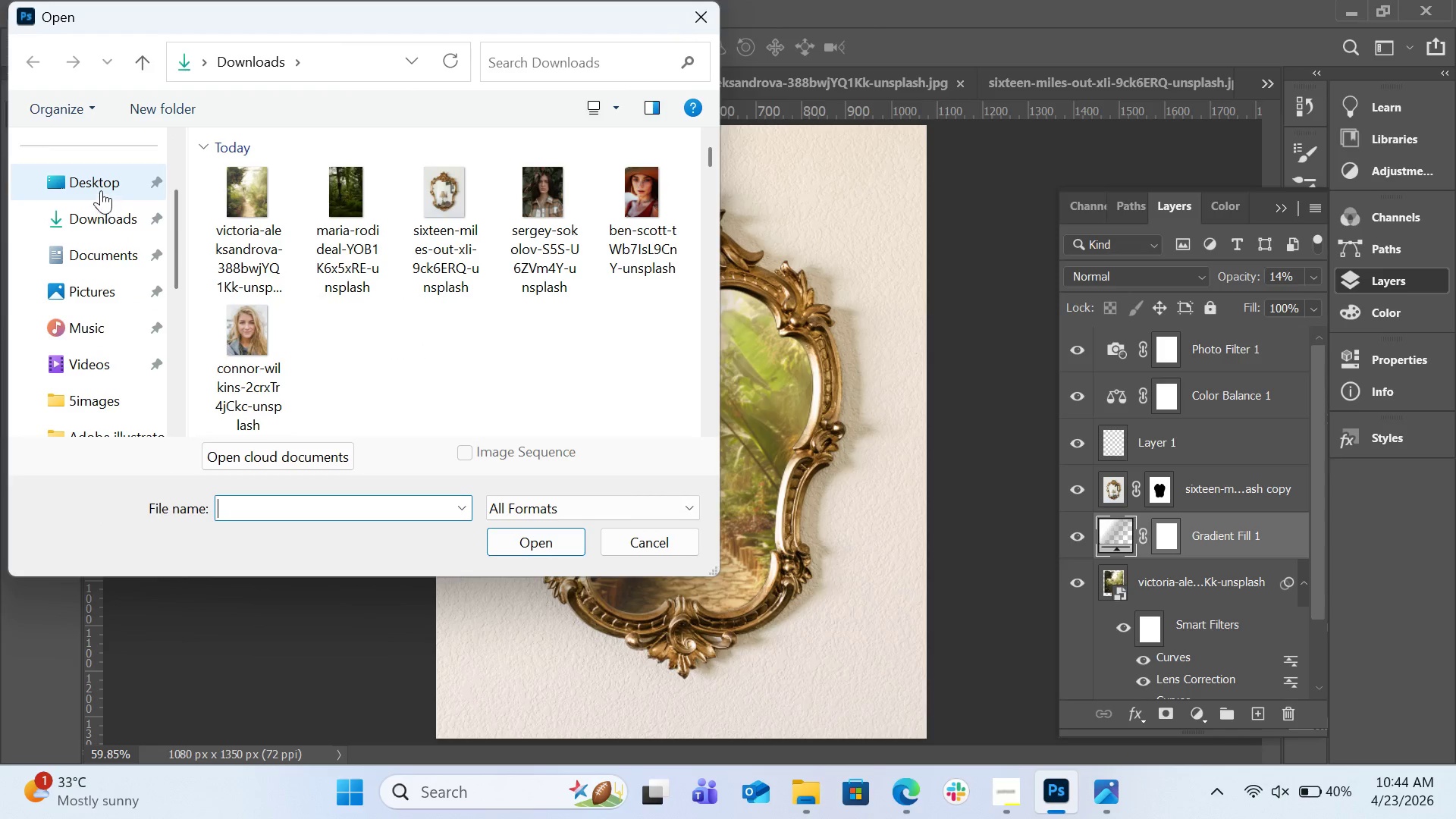 
left_click([101, 190])
 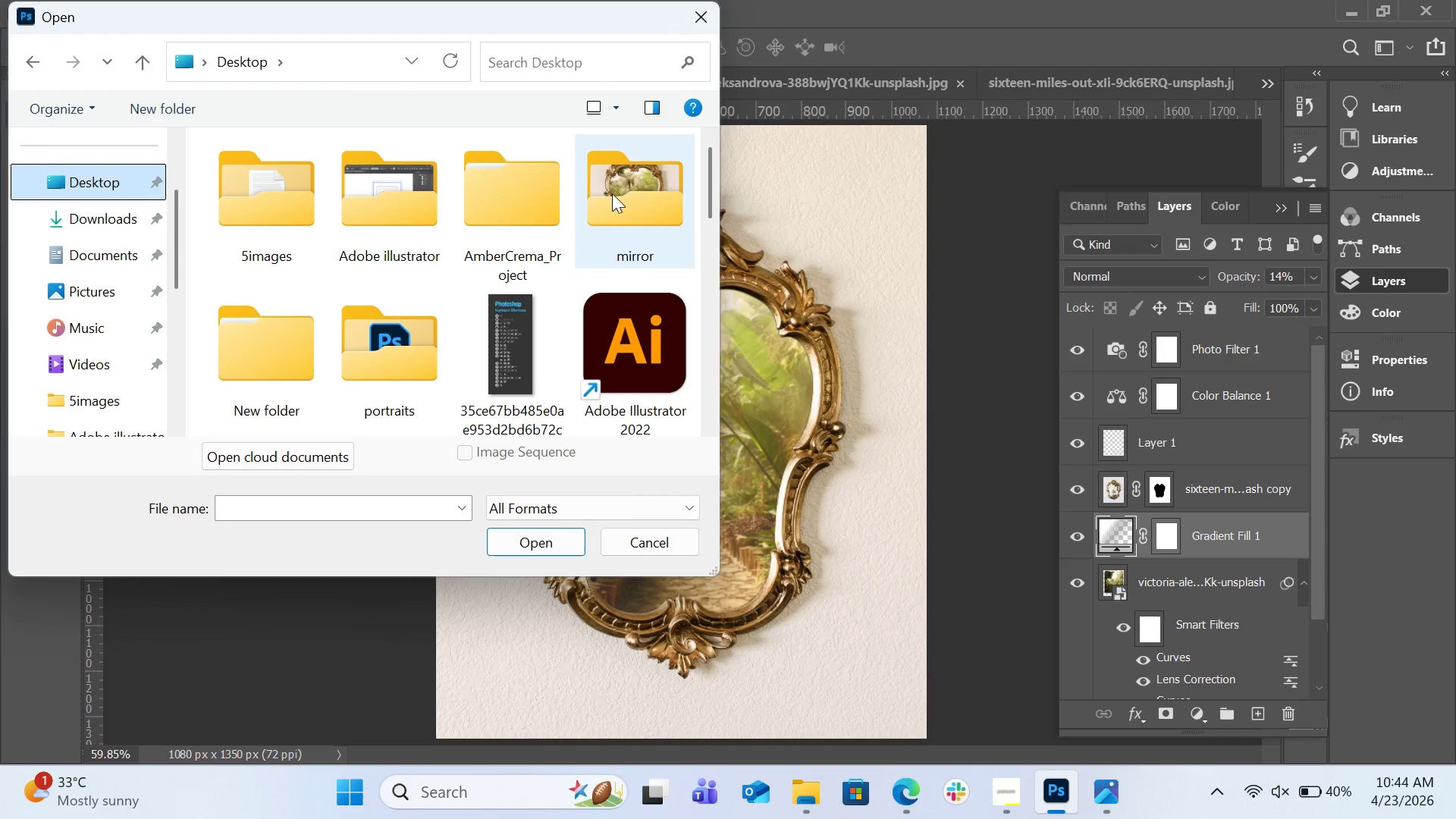 
double_click([612, 193])
 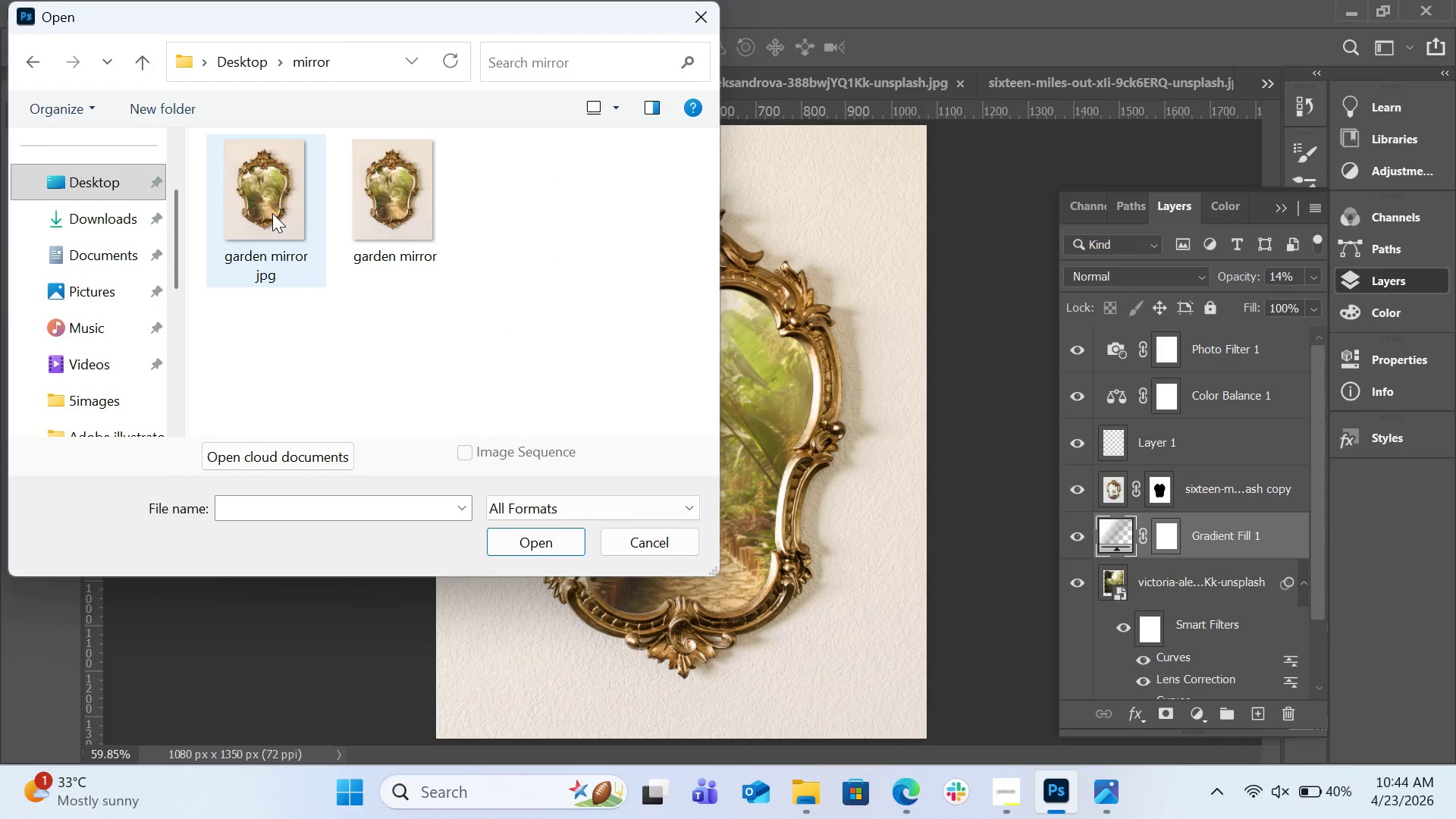 
double_click([272, 213])
 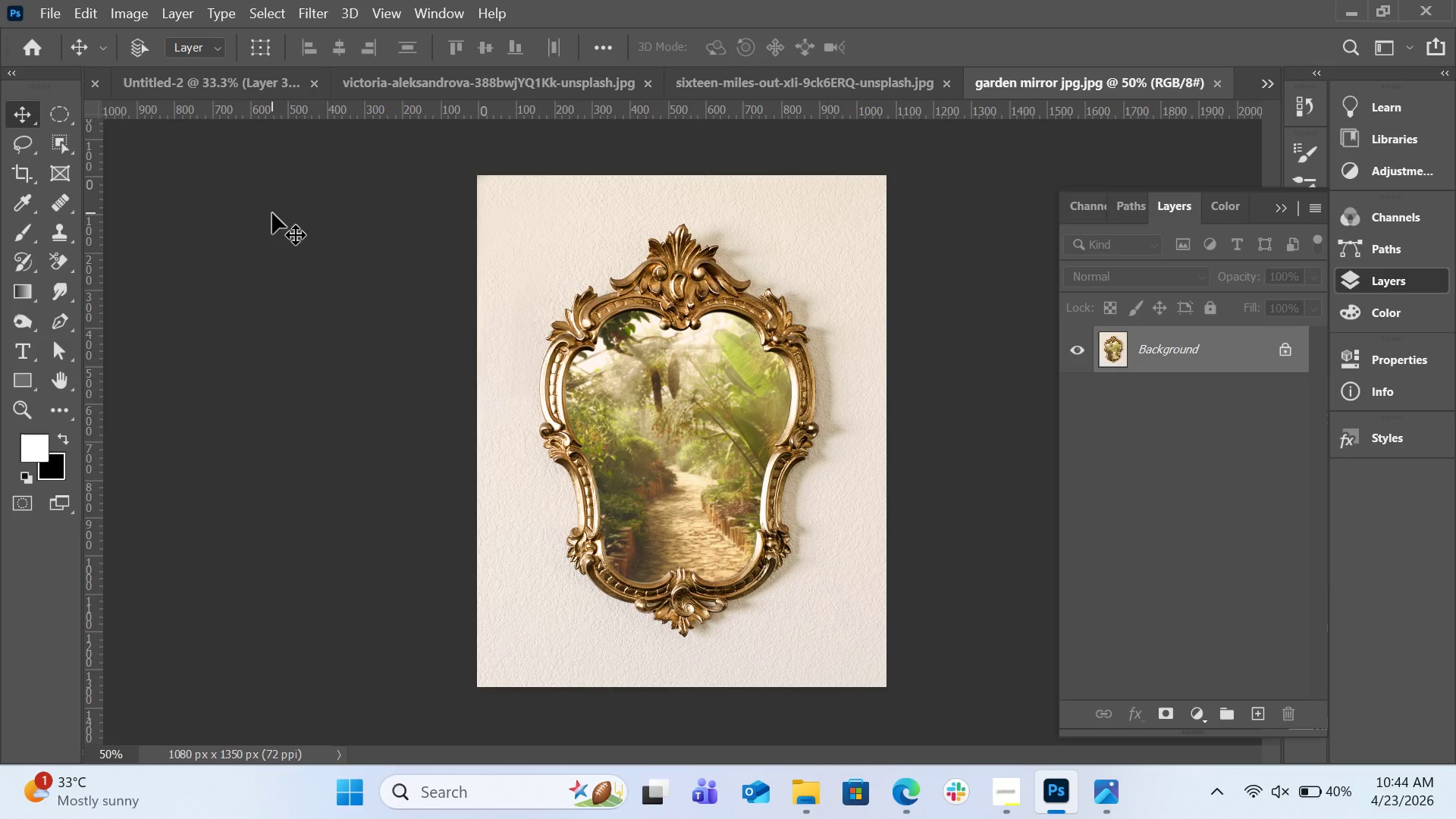 
key(Control+A)
 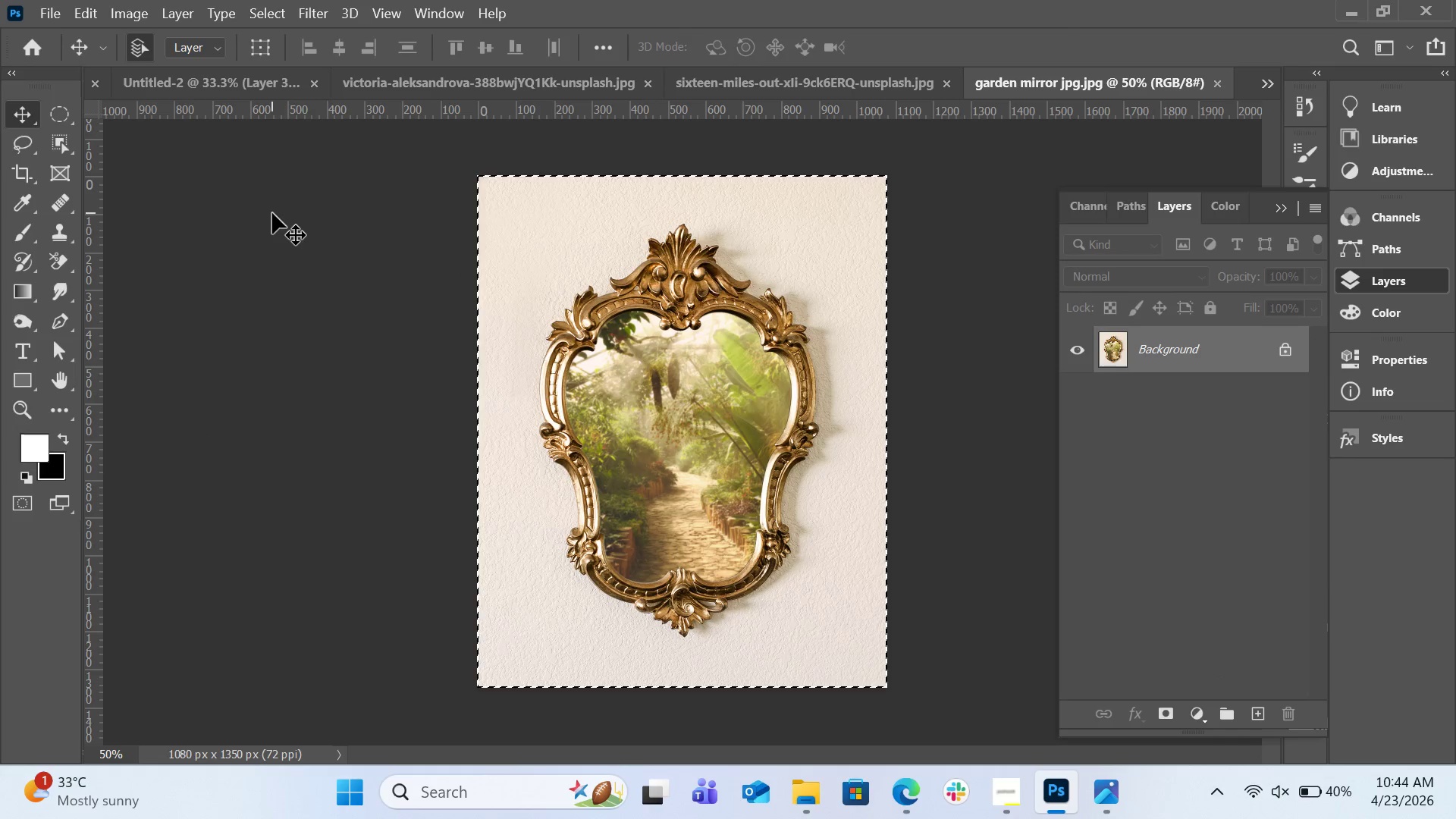 
key(Control+C)
 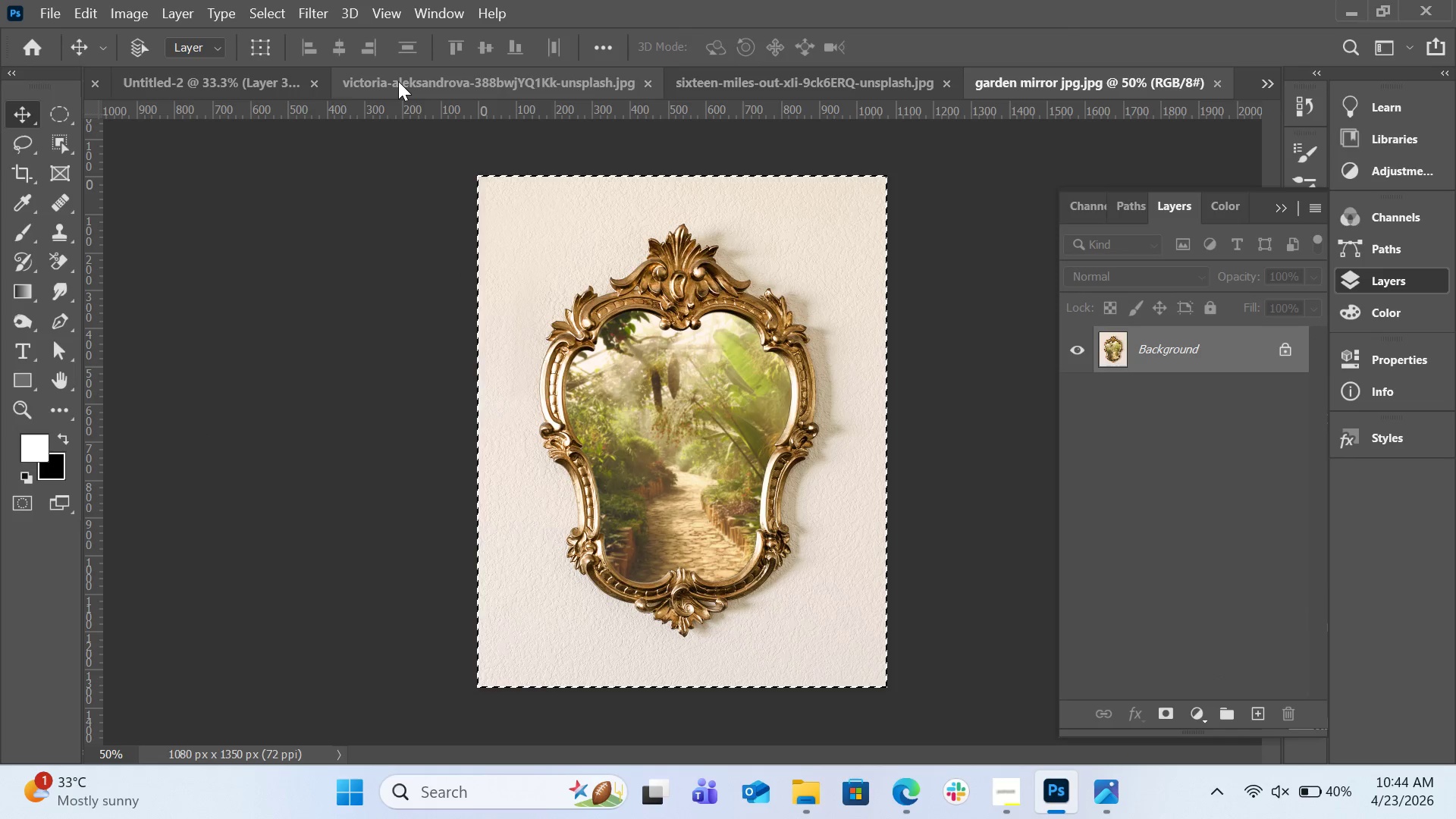 
left_click([398, 81])
 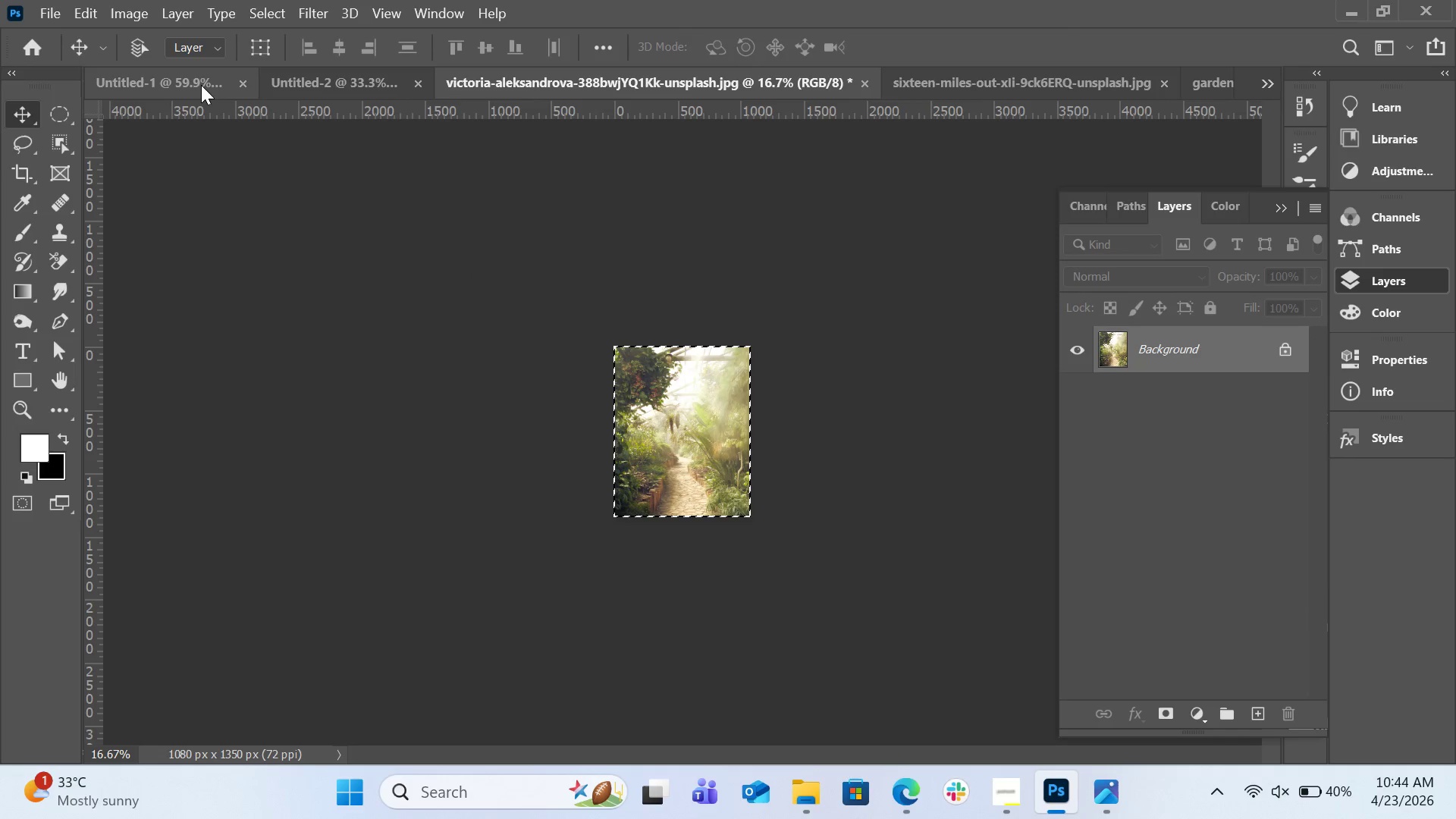 
left_click([201, 86])
 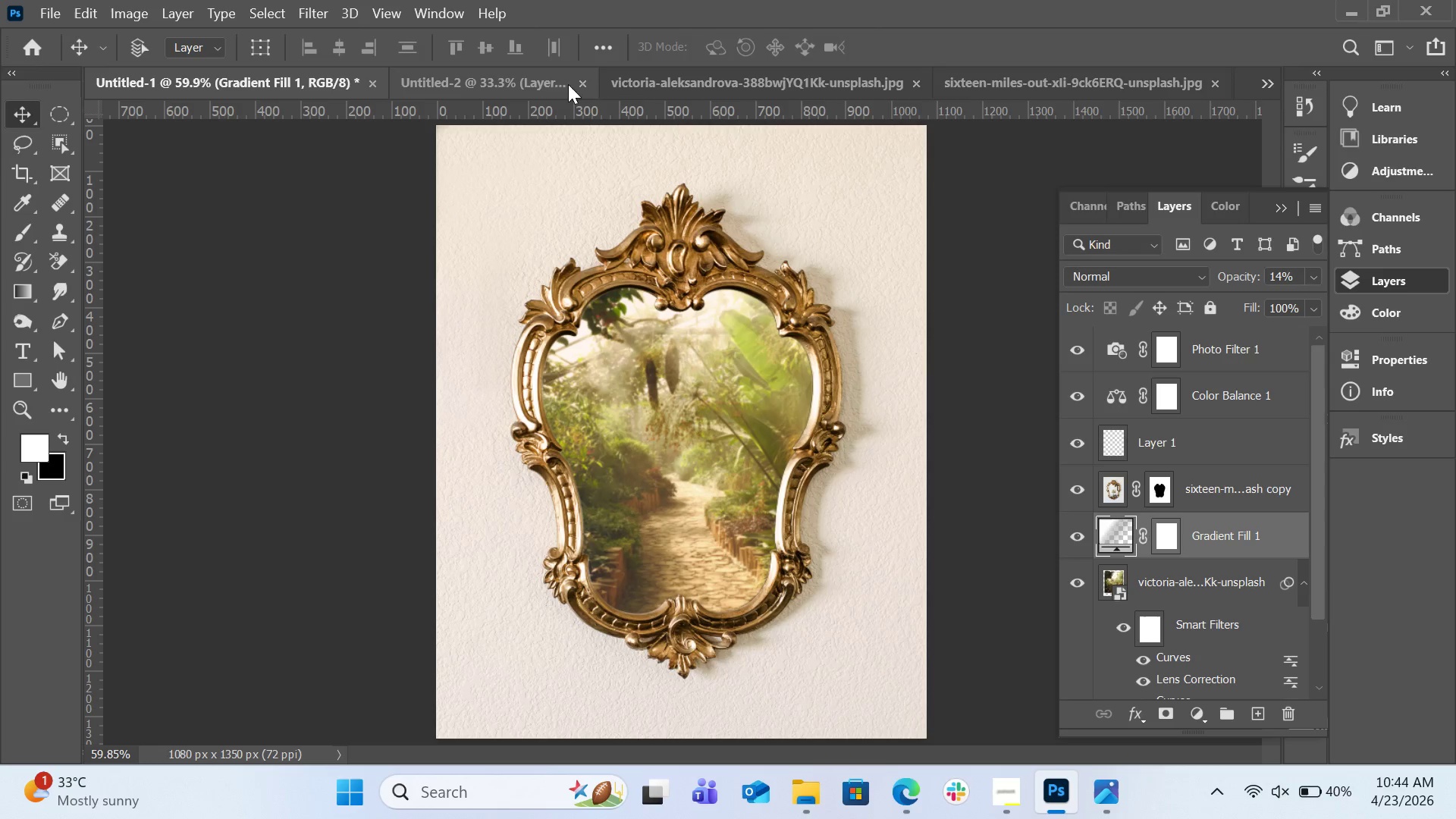 
left_click([536, 85])
 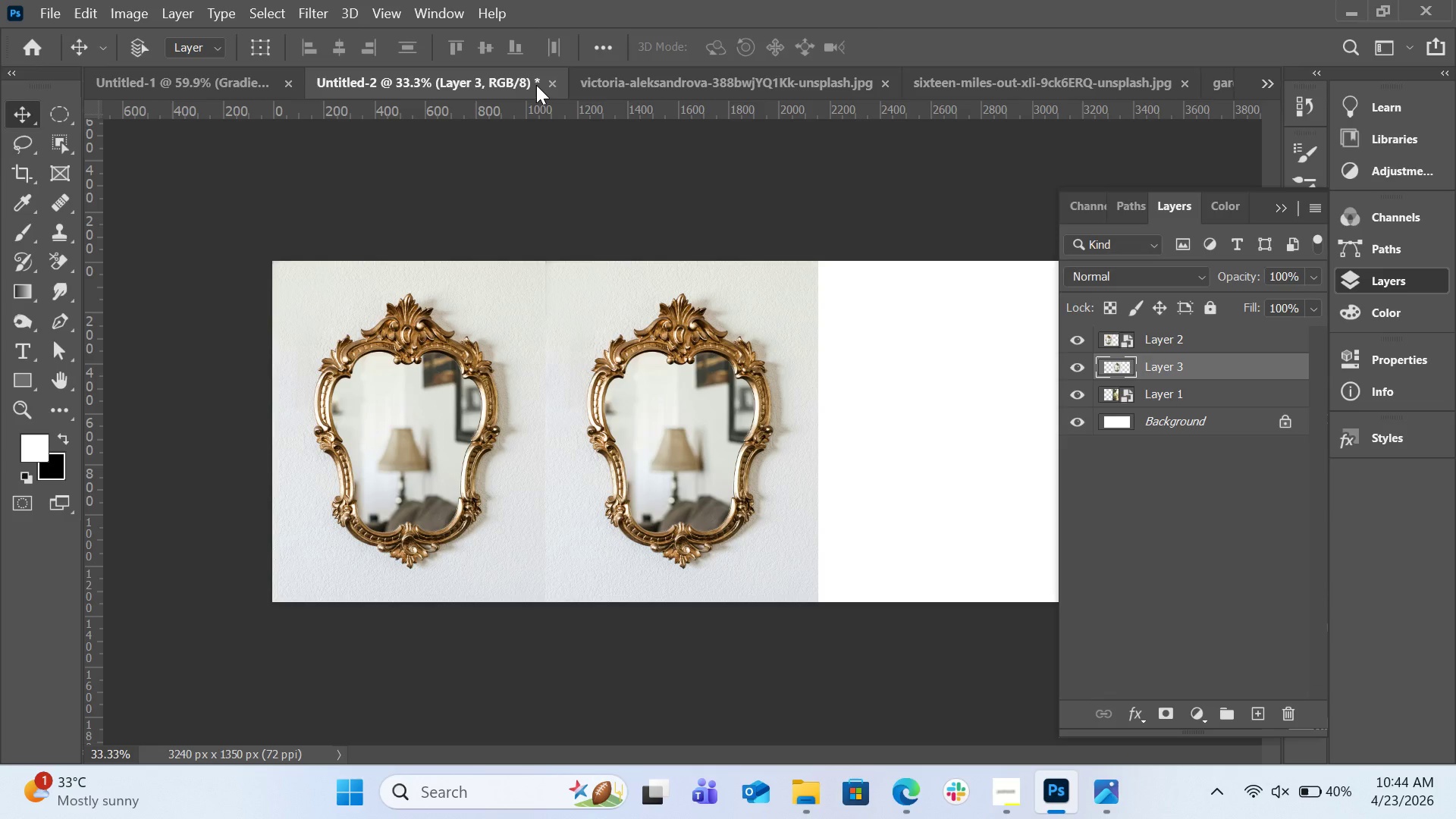 
hold_key(key=ControlLeft, duration=2.62)
 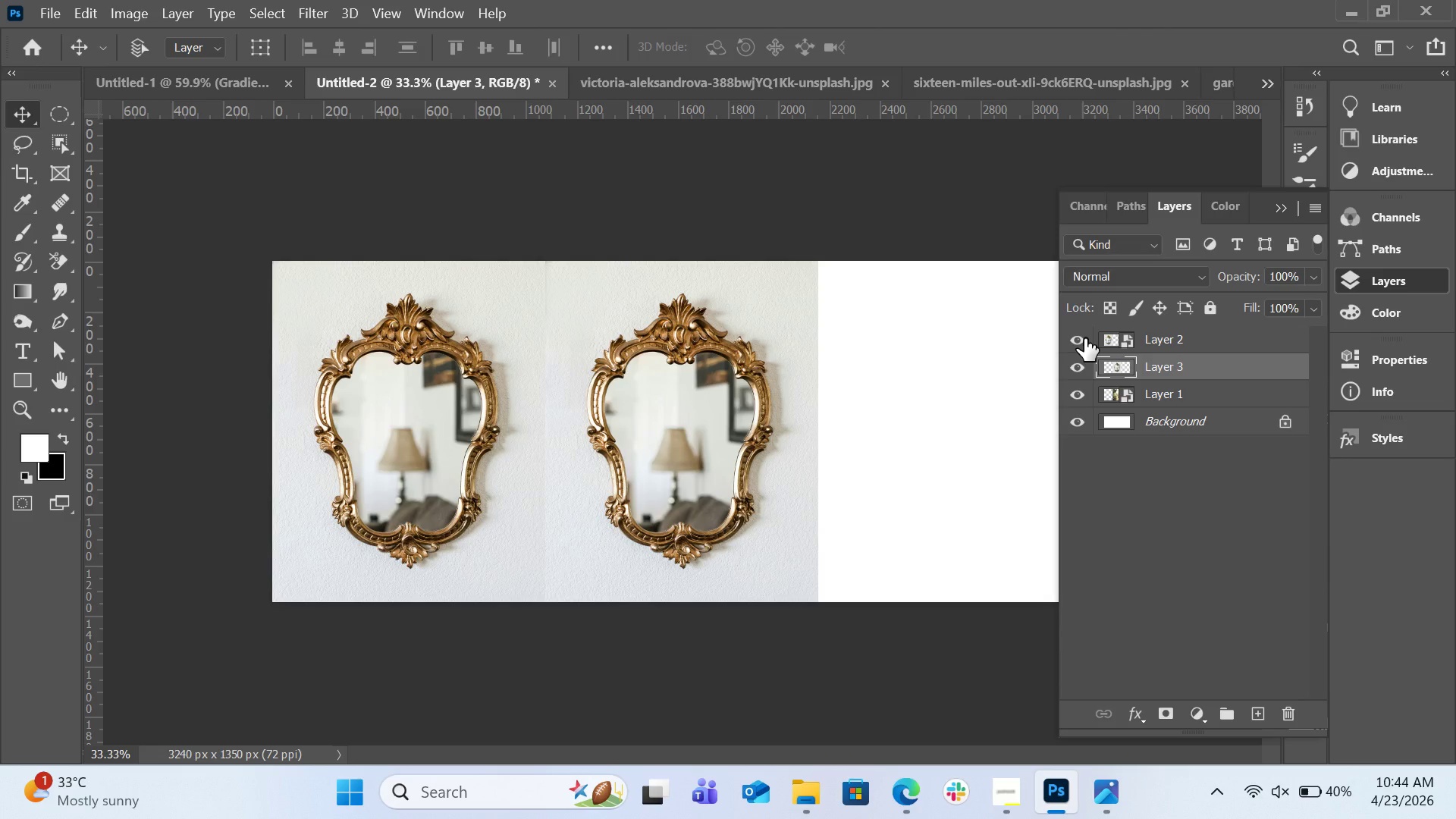 
left_click([1083, 390])
 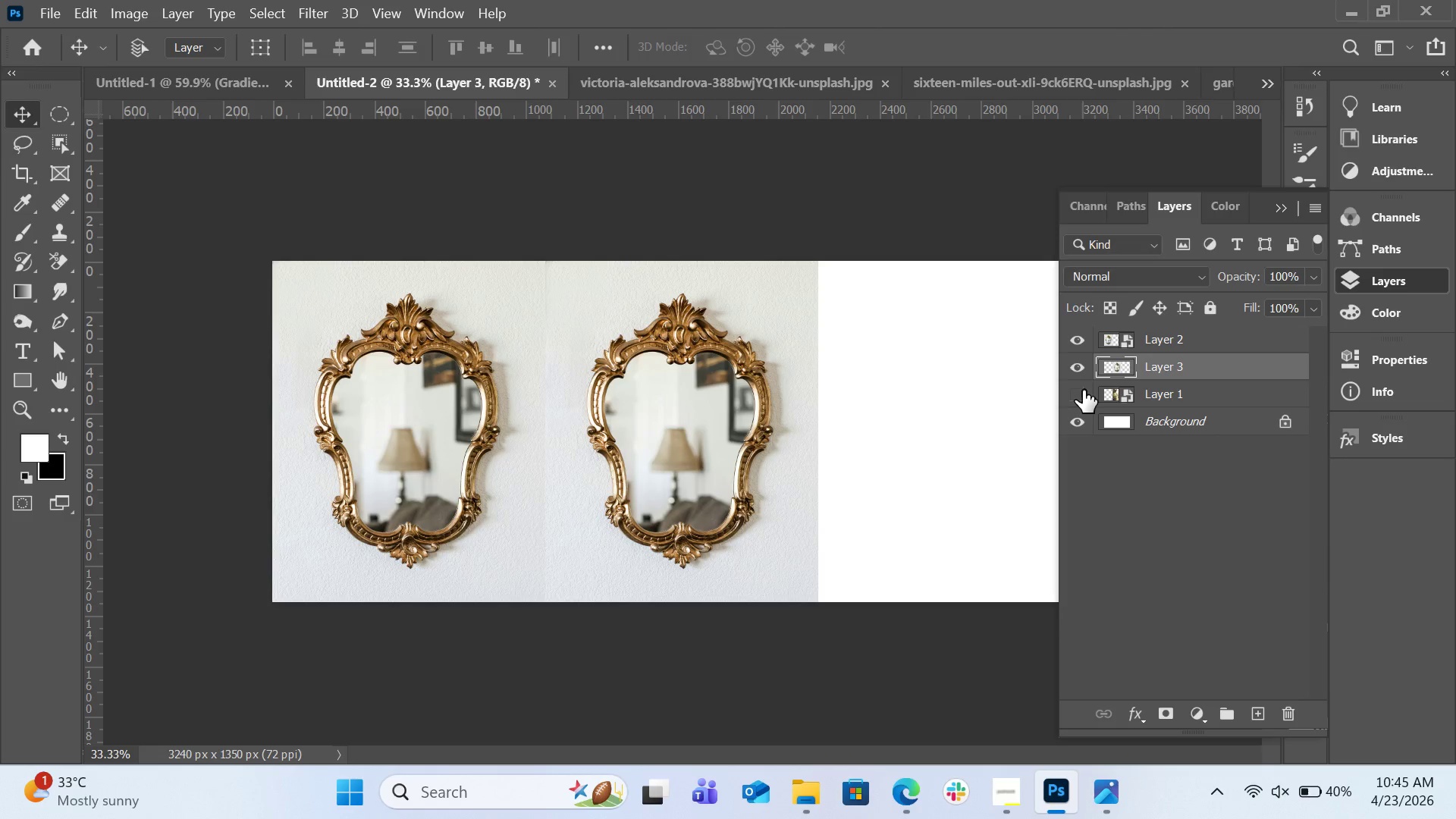 
left_click([1083, 390])
 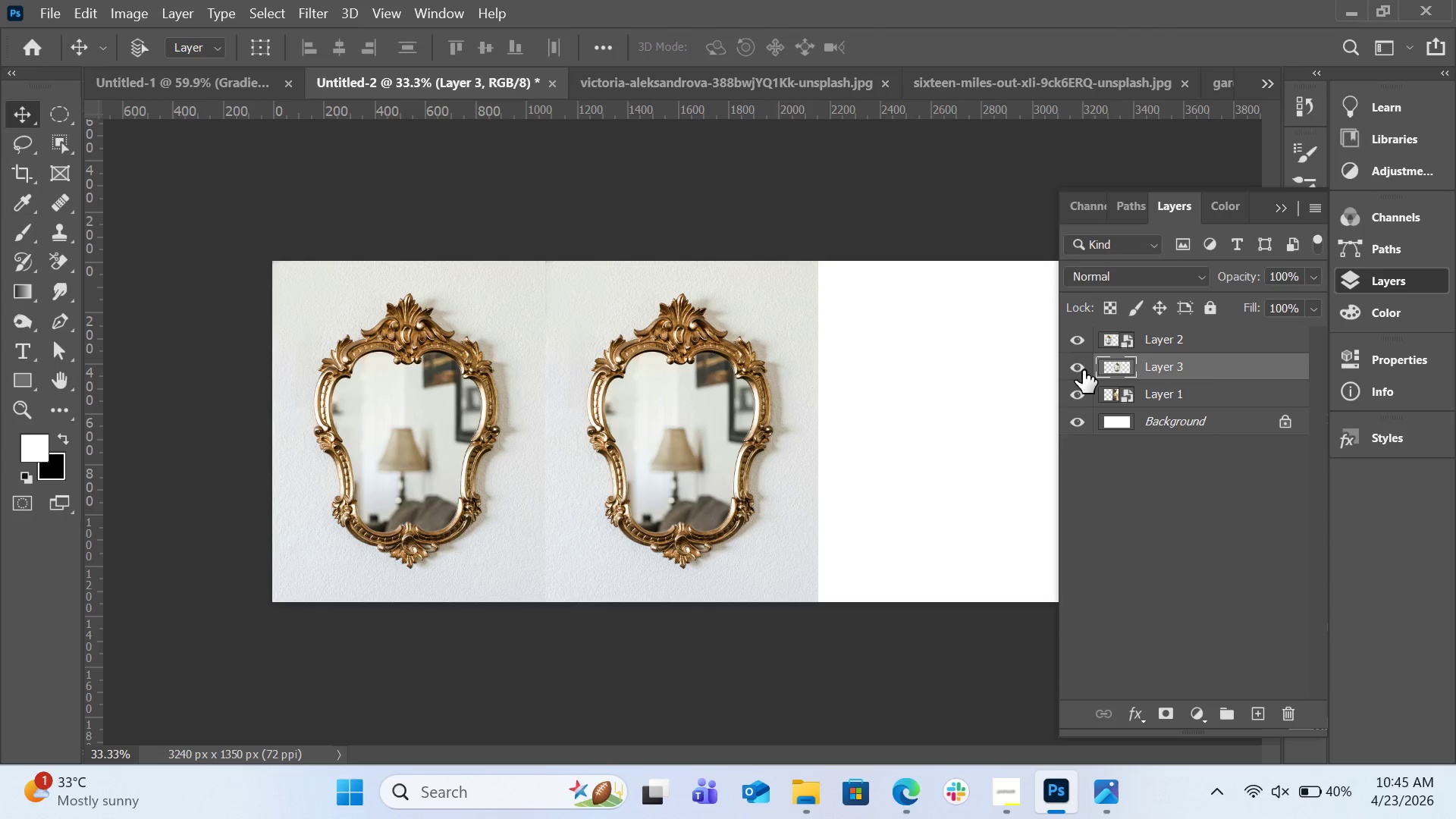 
left_click([1083, 370])
 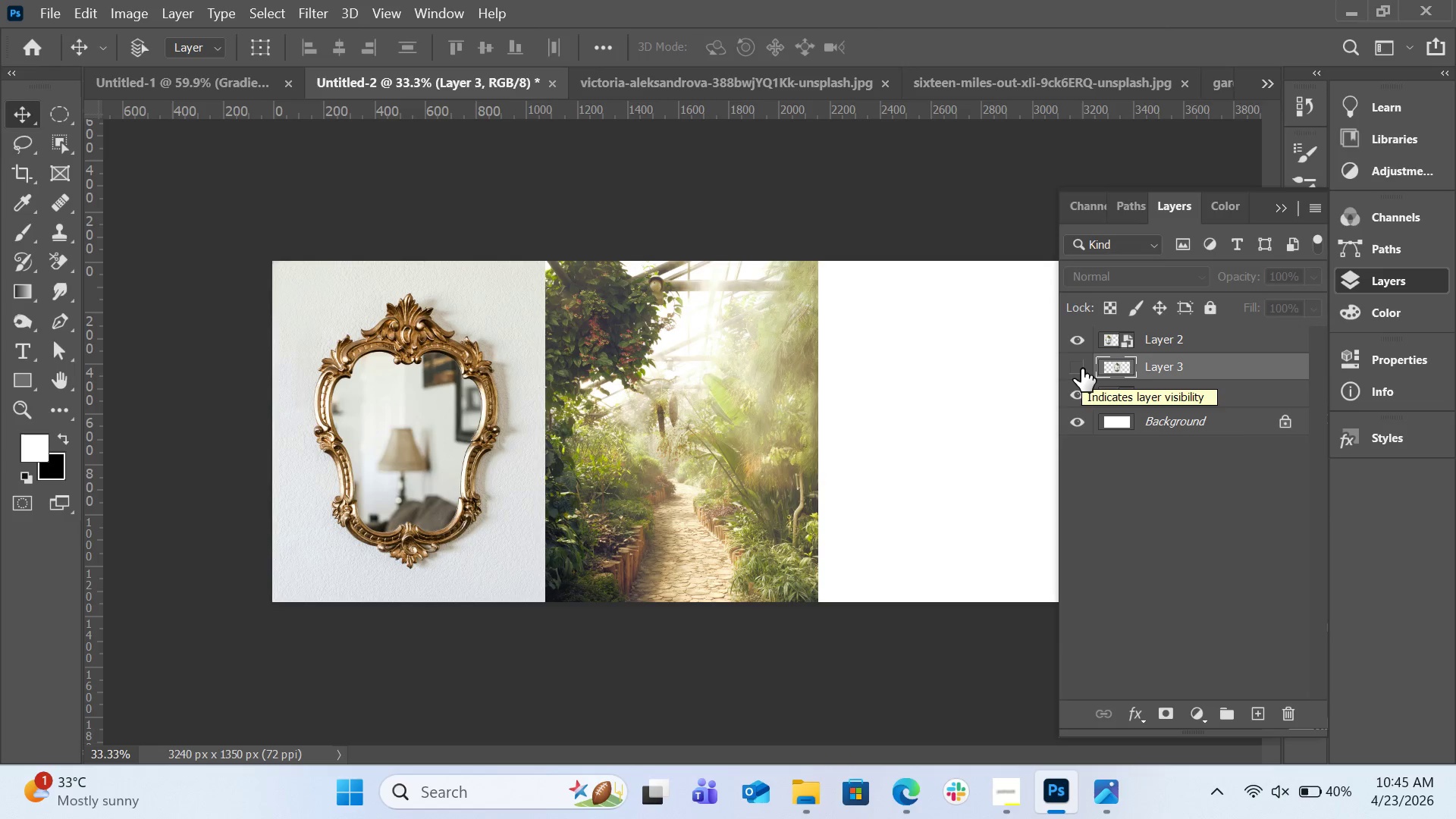 
left_click([1081, 369])
 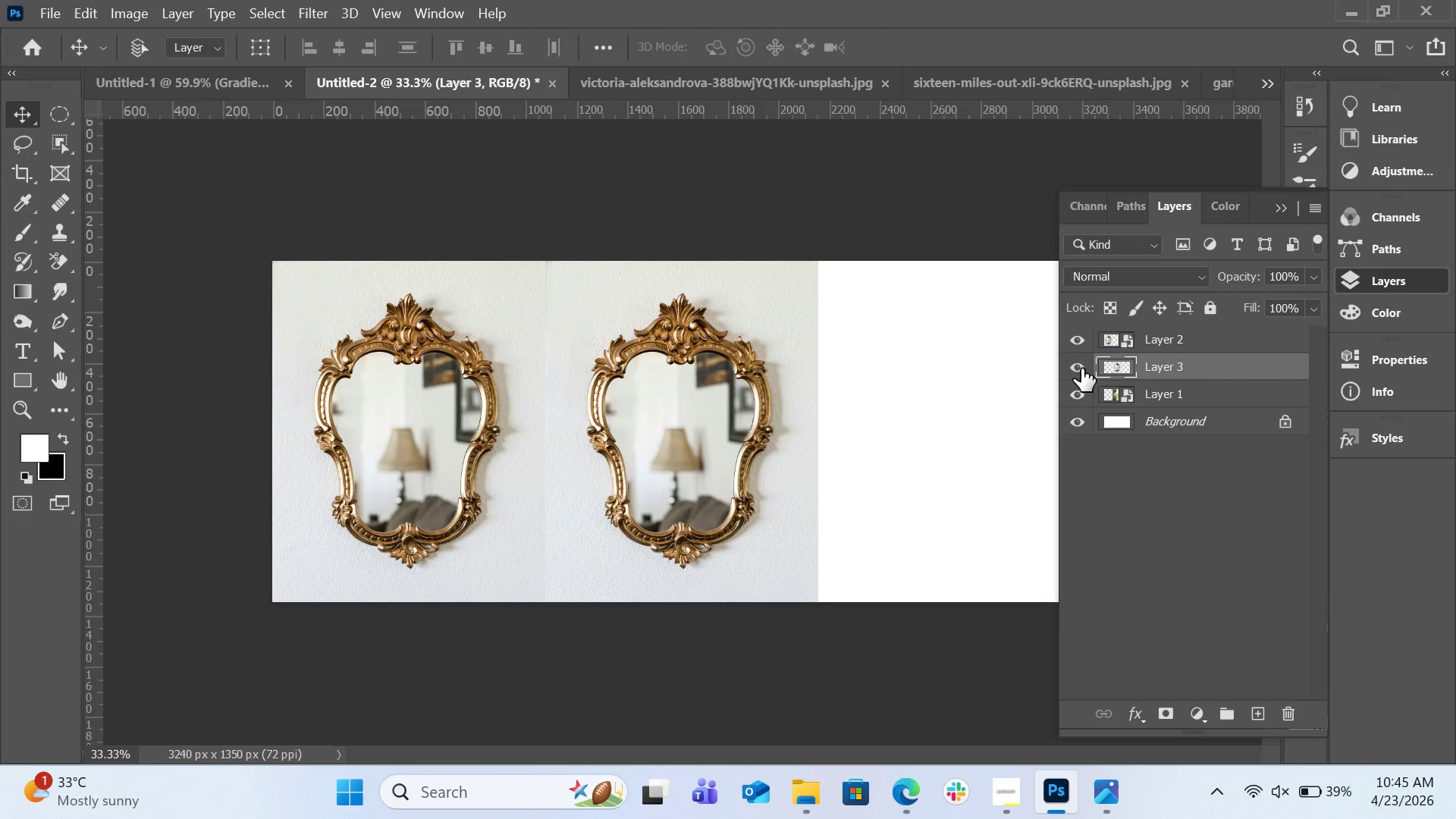 
left_click([1081, 369])
 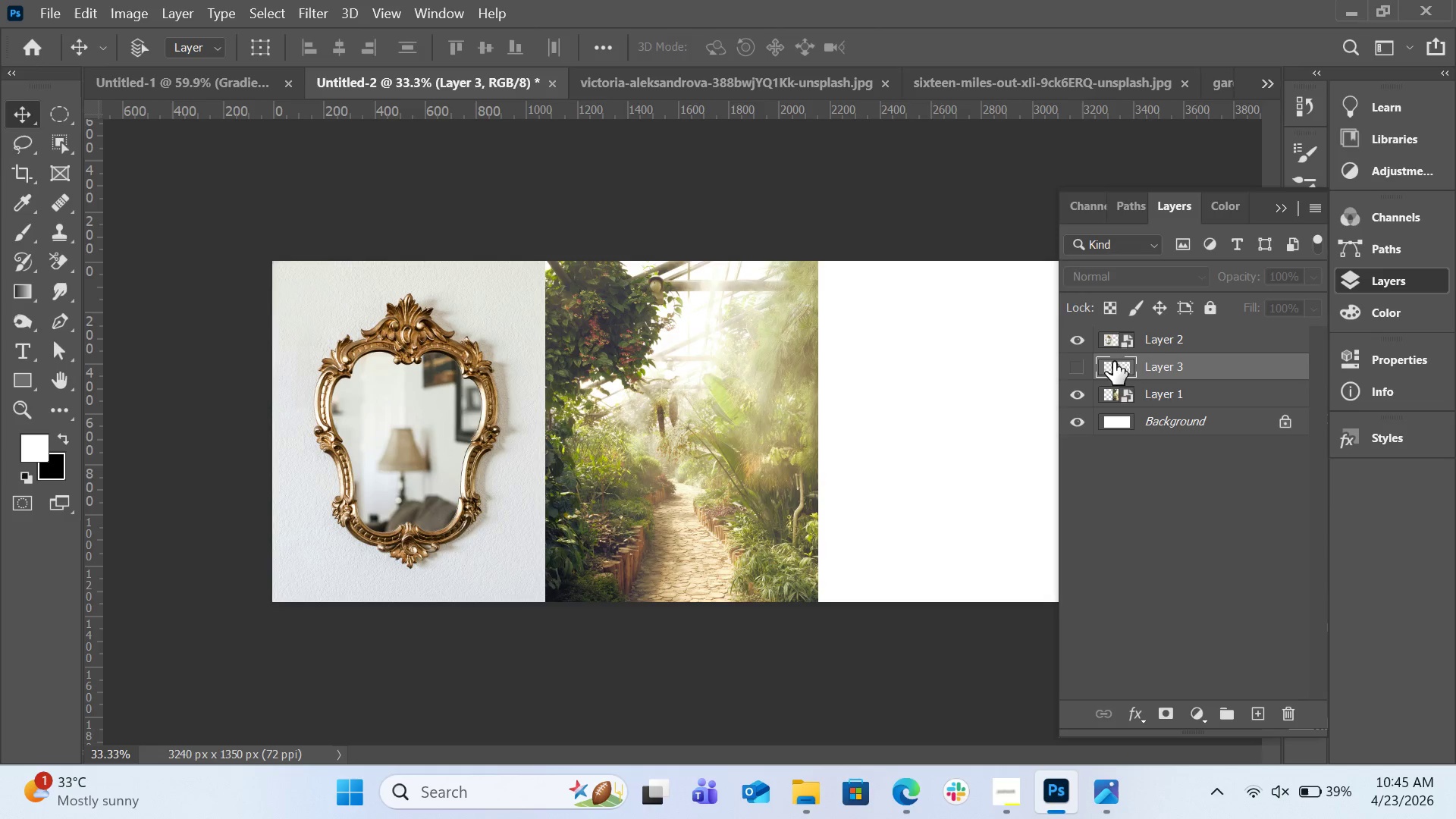 
wait(7.98)
 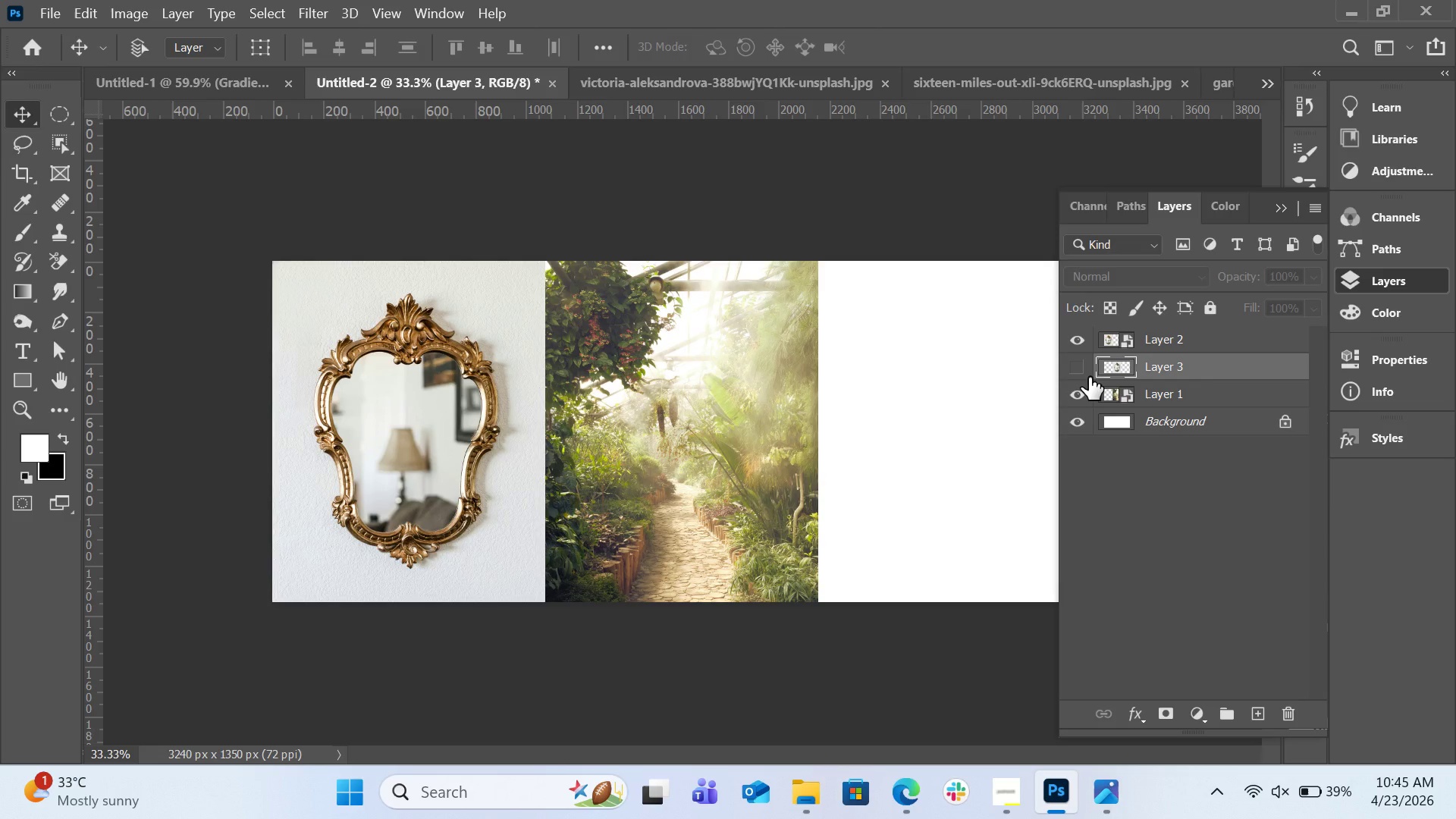 
left_click([1287, 723])
 